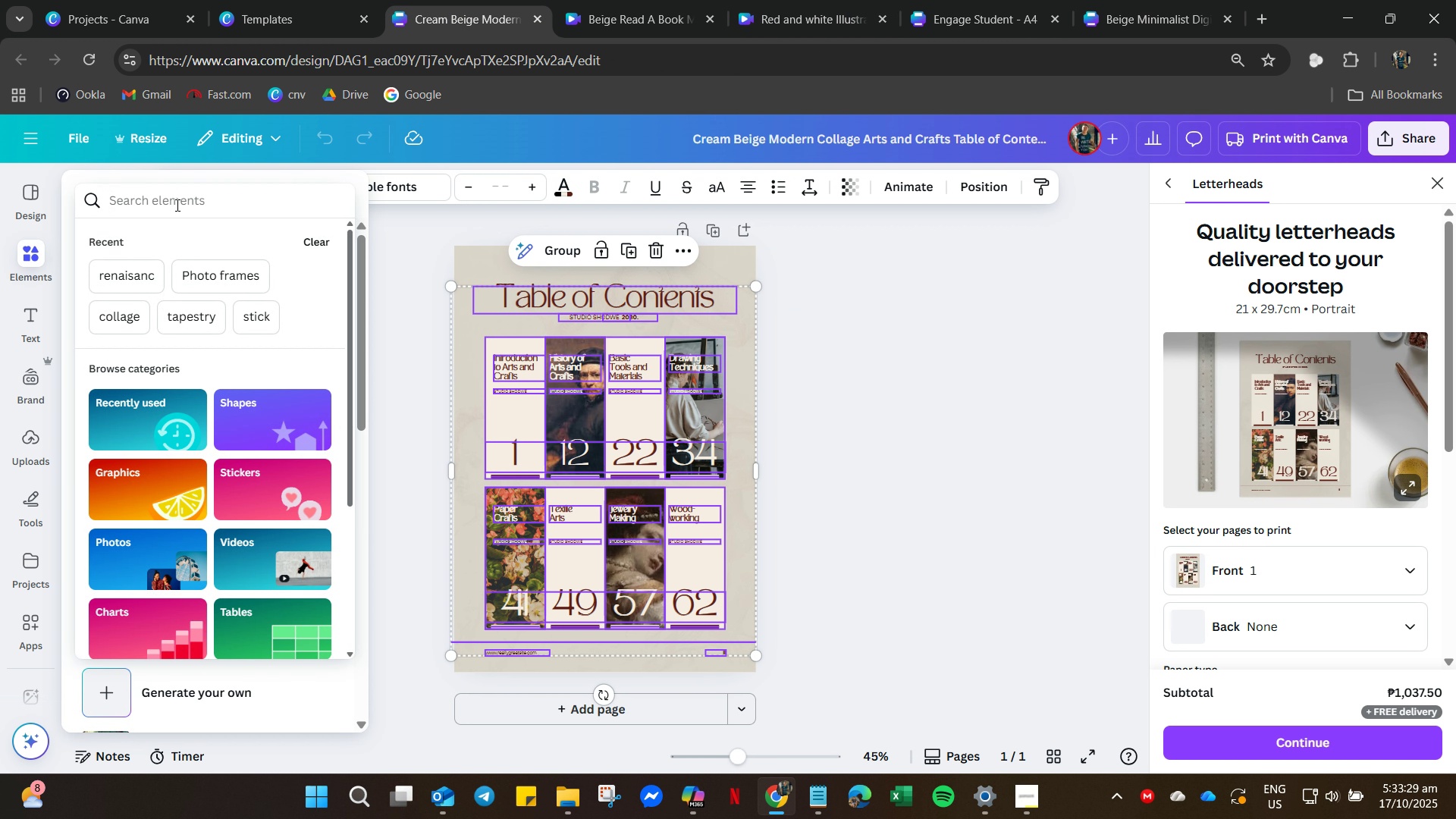 
type(paper)
 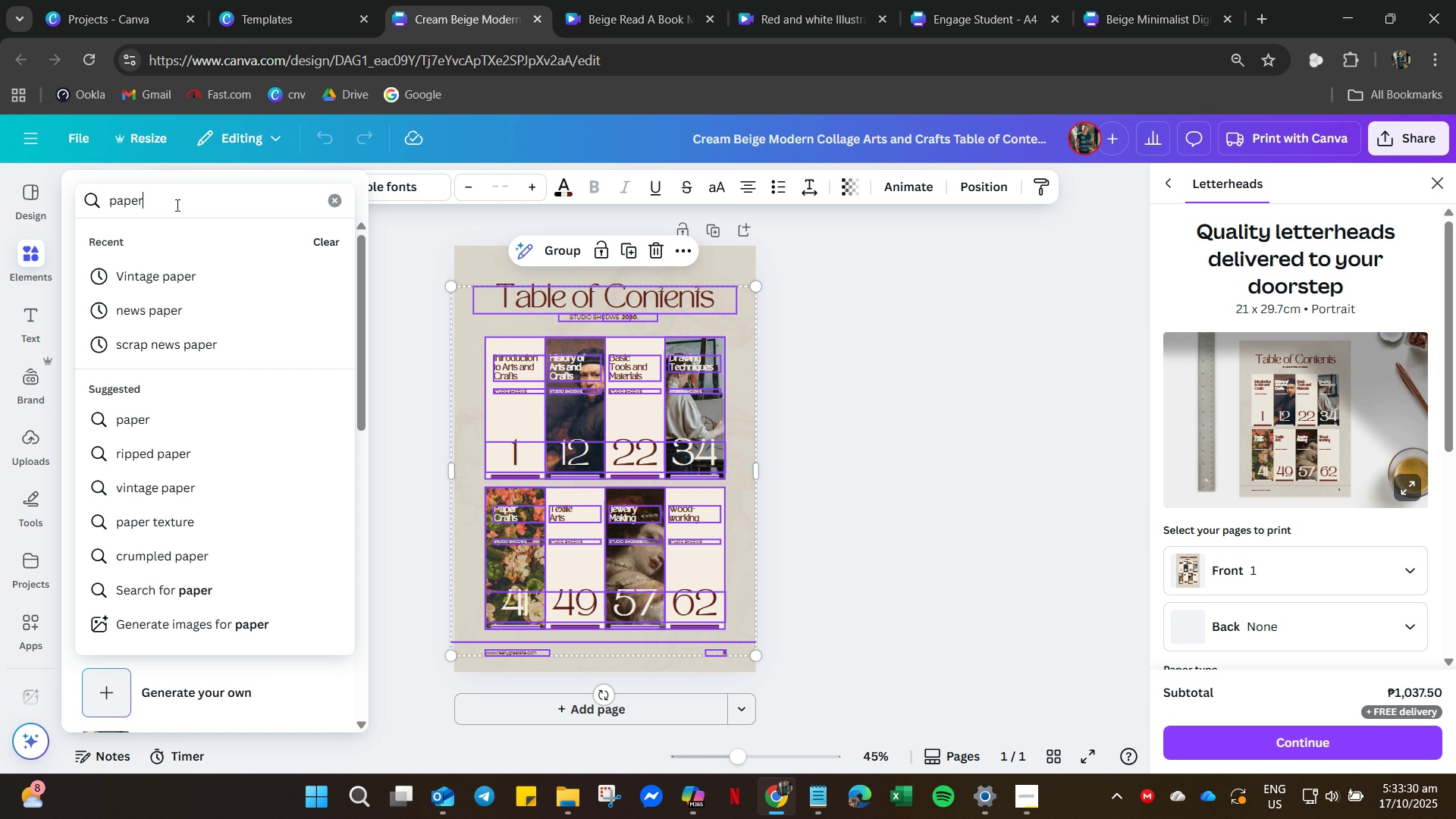 
key(Enter)
 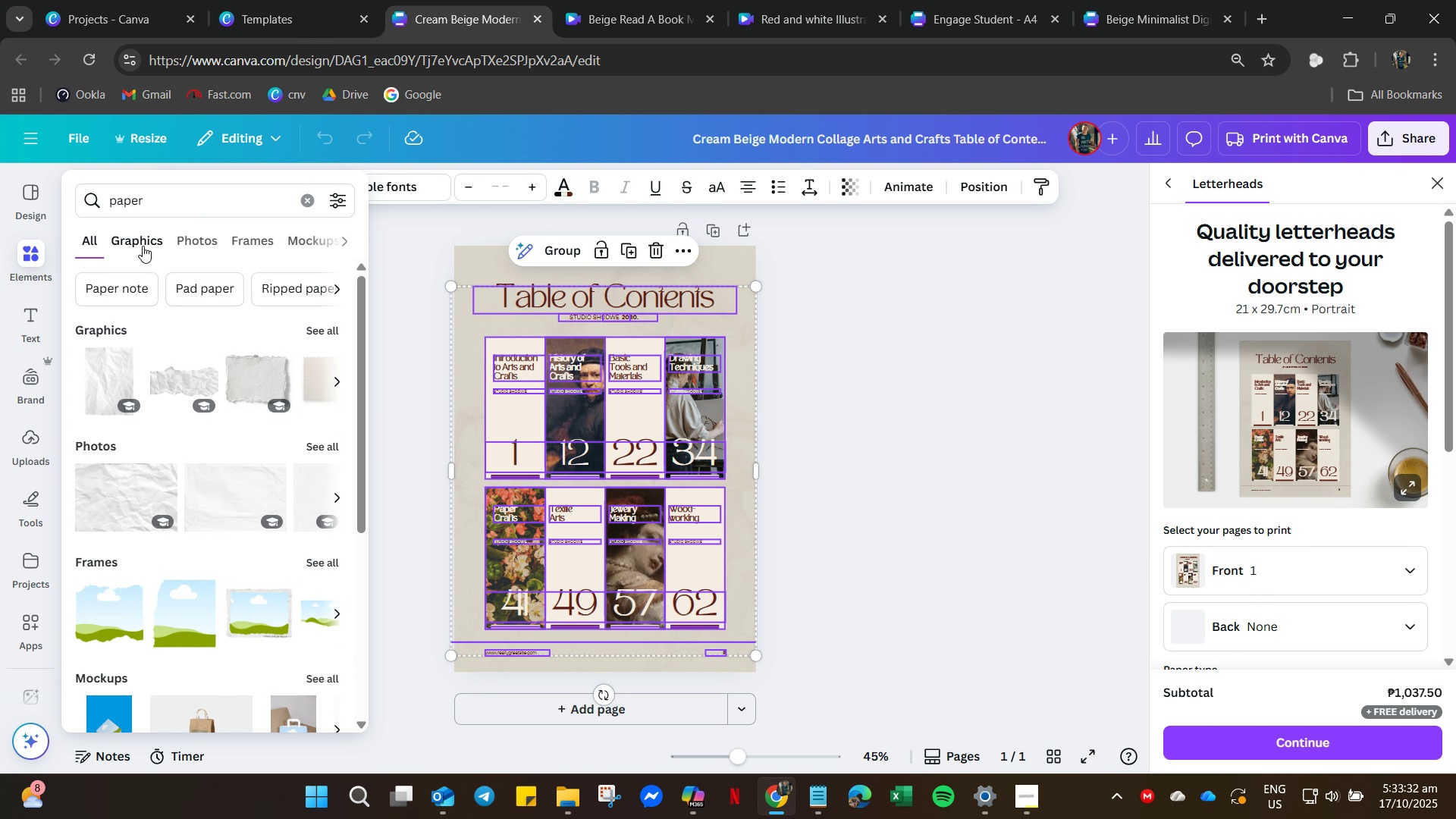 
left_click([157, 239])
 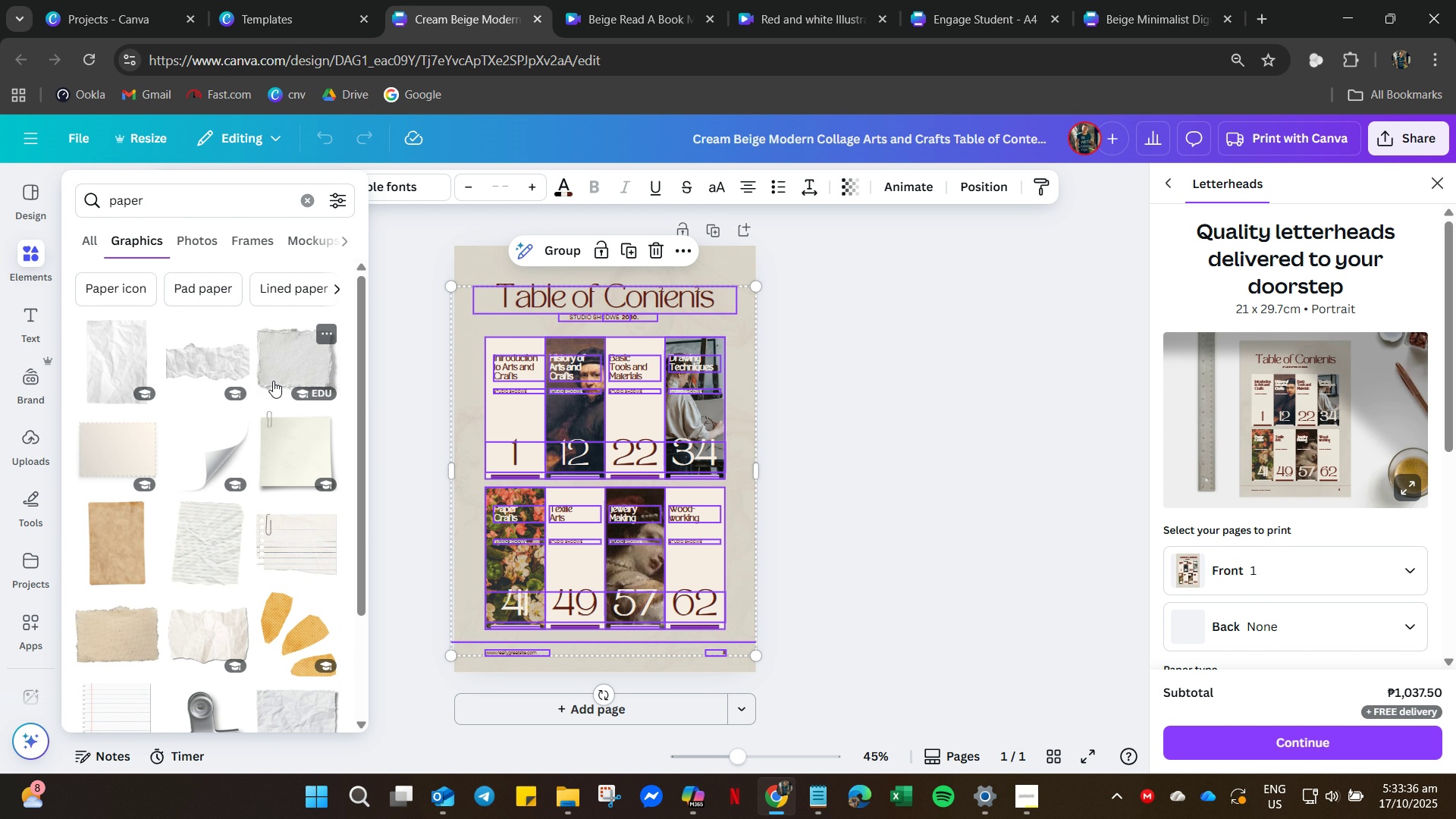 
scroll: coordinate [239, 495], scroll_direction: down, amount: 7.0
 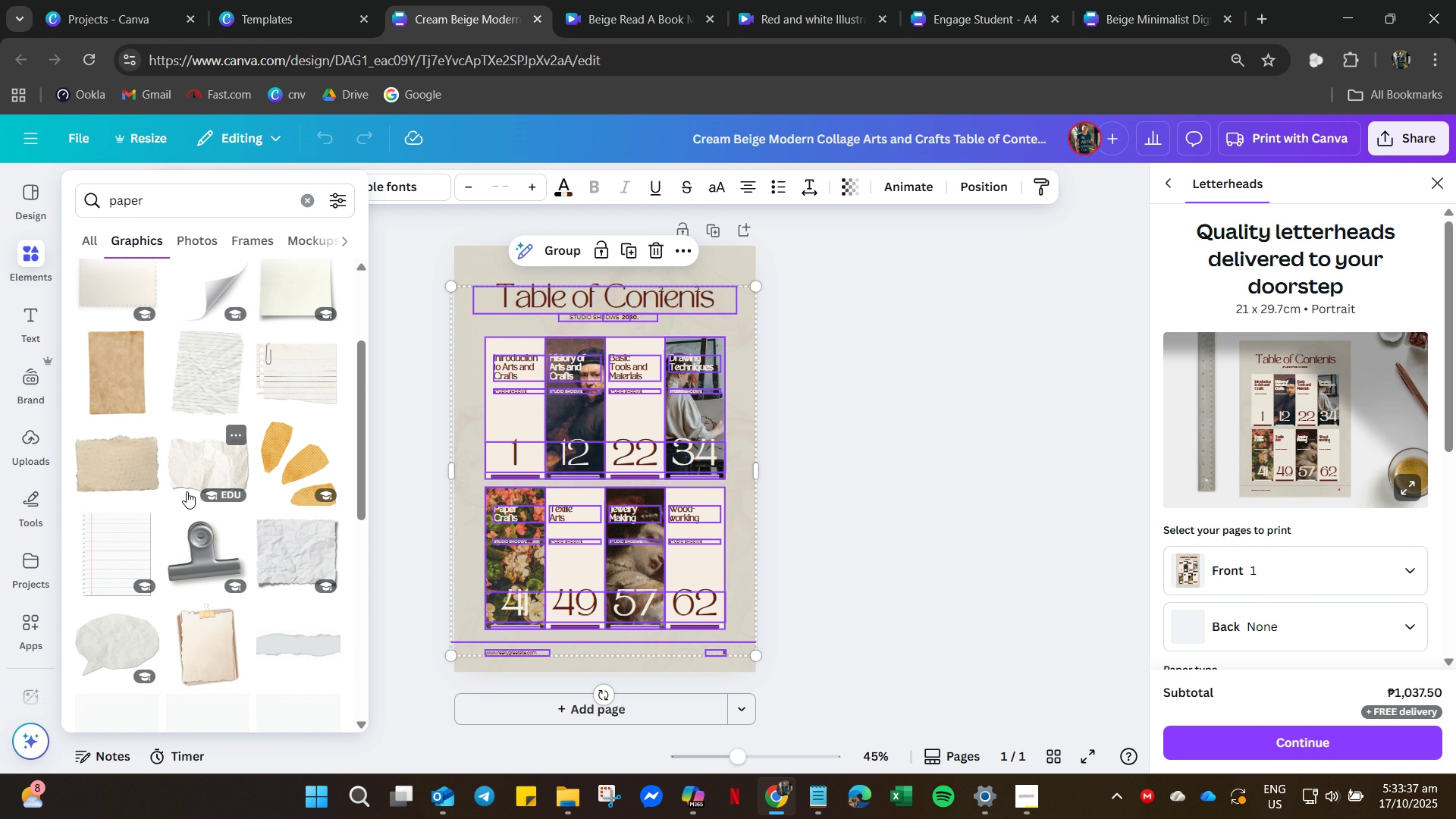 
mouse_move([174, 509])
 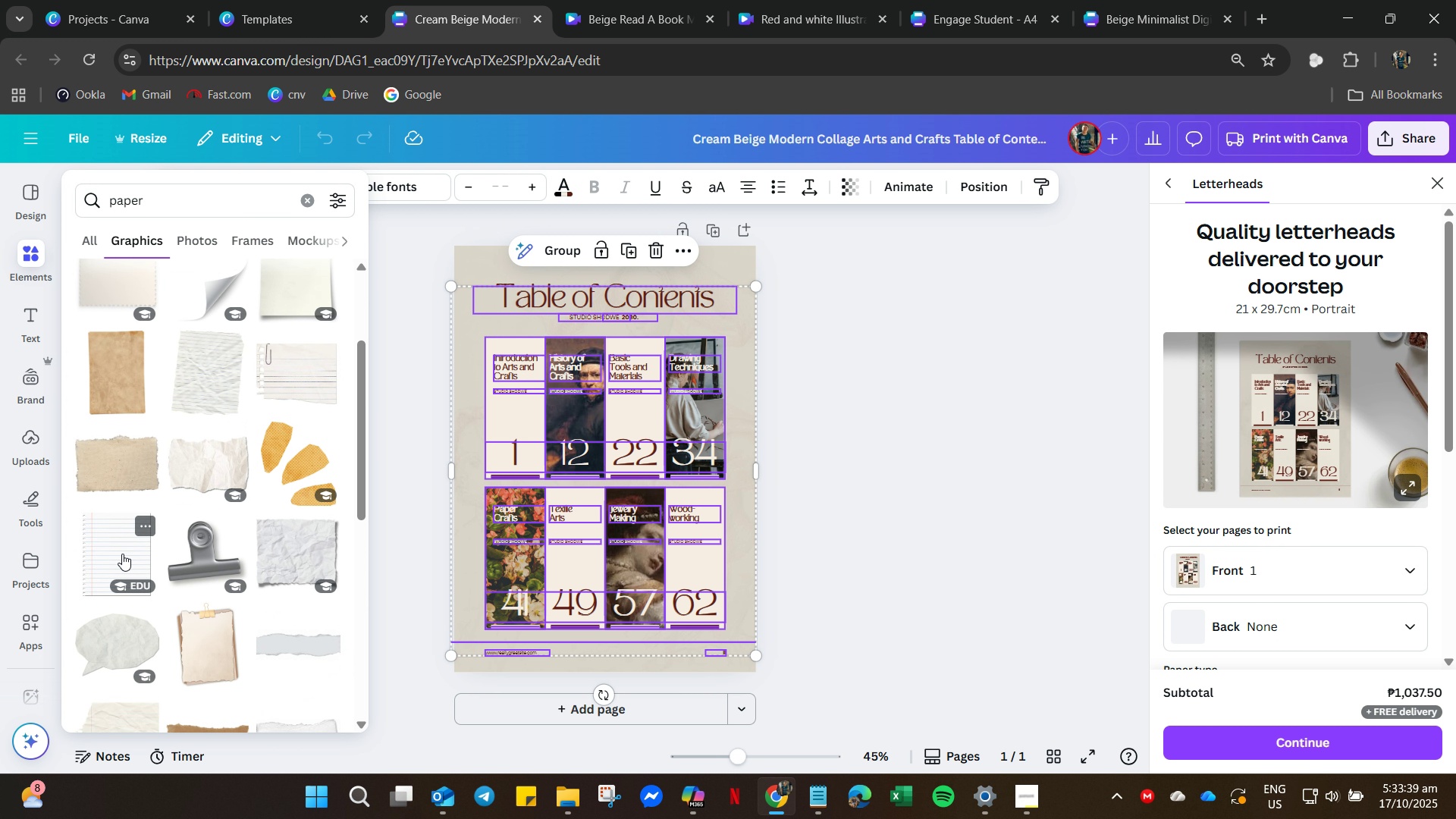 
left_click([122, 554])
 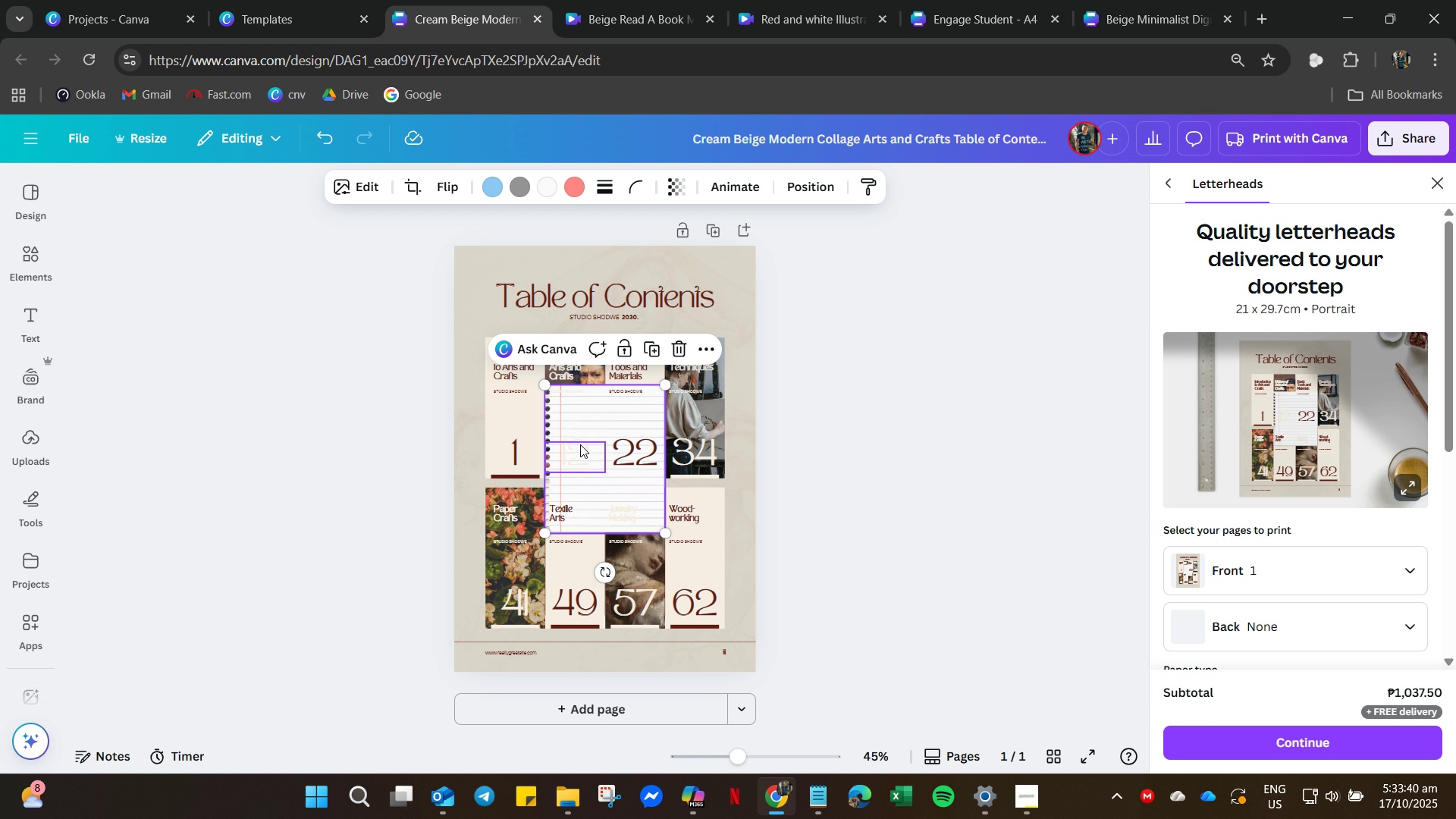 
left_click_drag(start_coordinate=[628, 410], to_coordinate=[534, 281])
 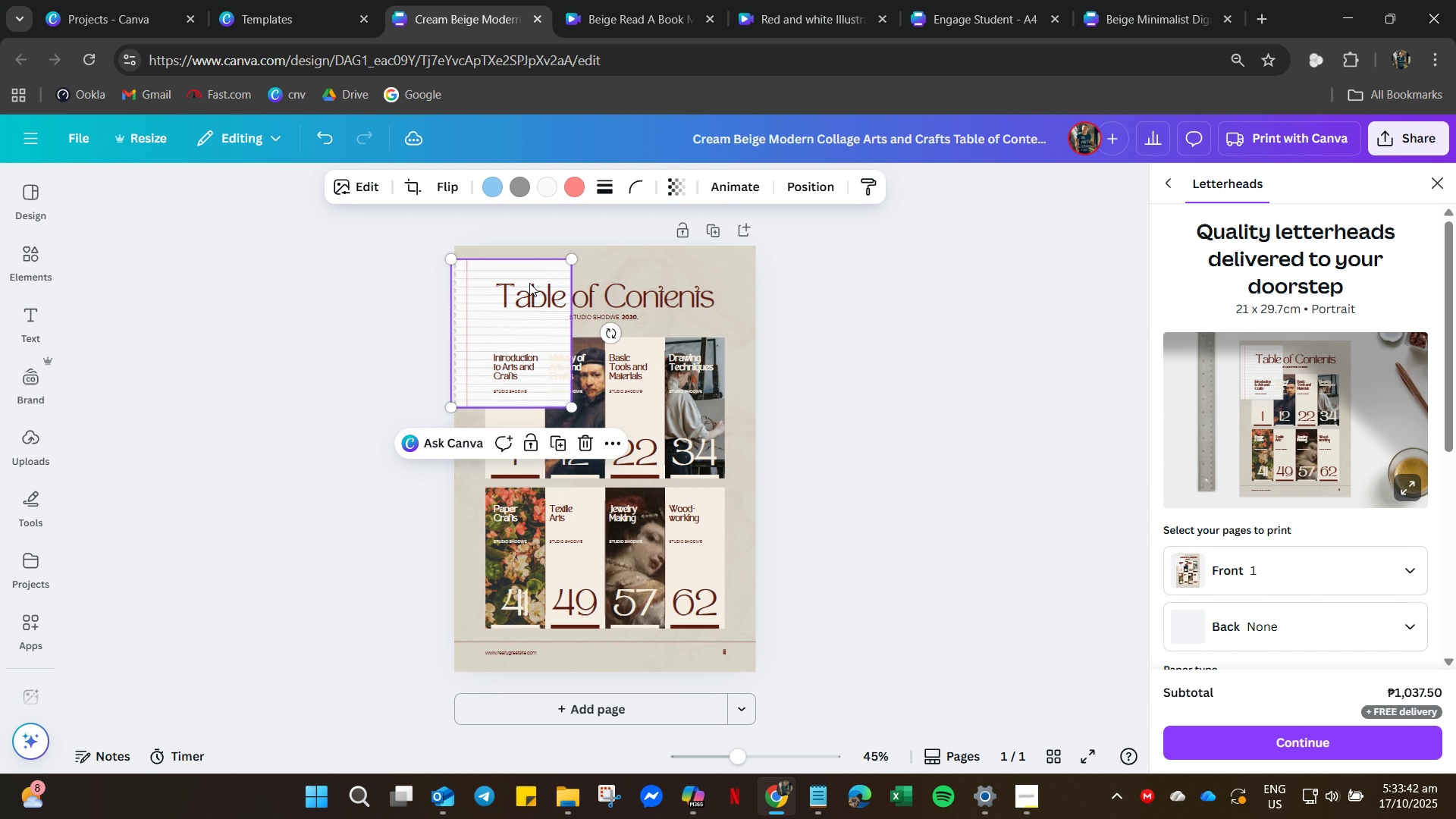 
right_click([529, 283])
 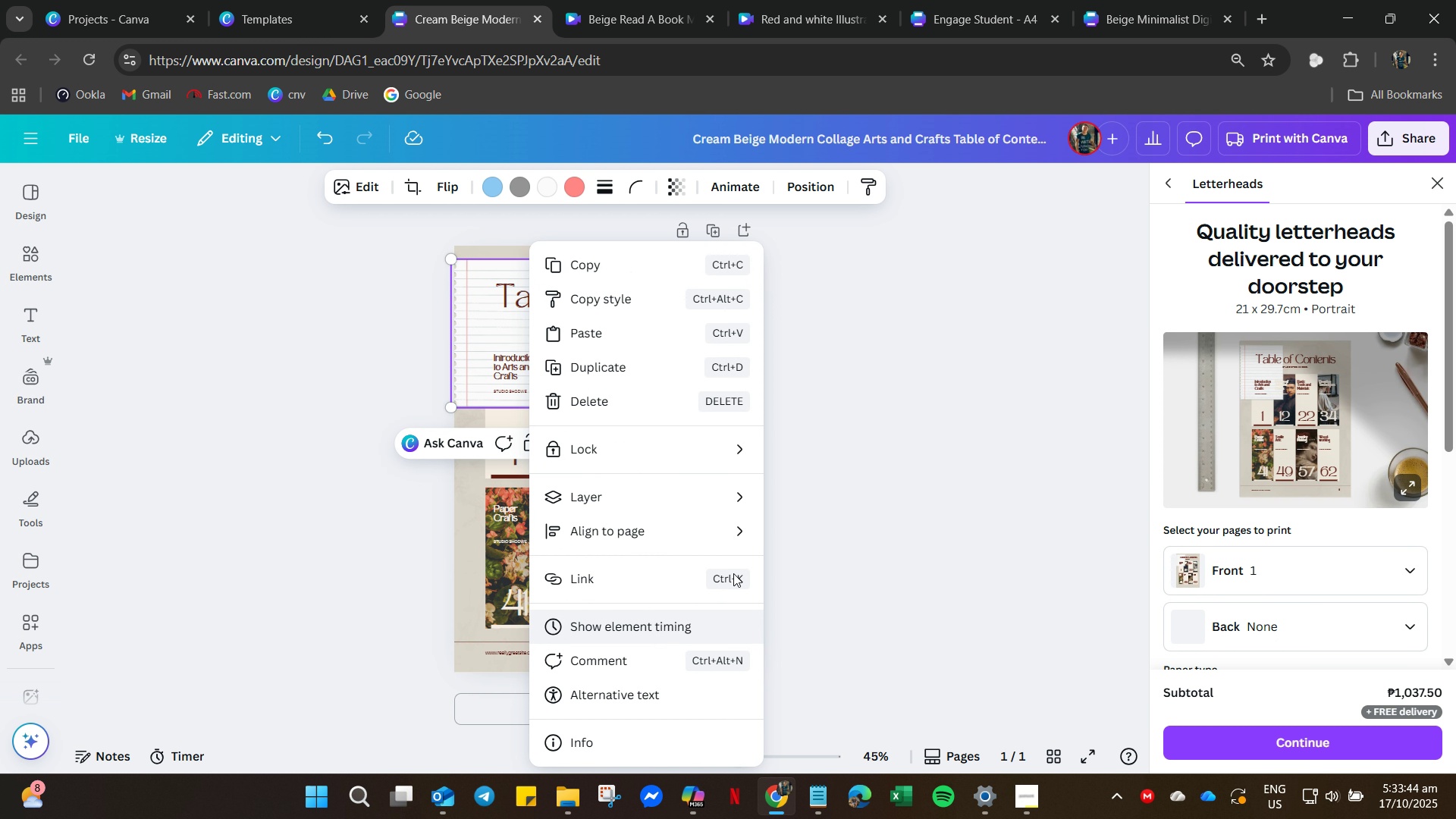 
double_click([883, 488])
 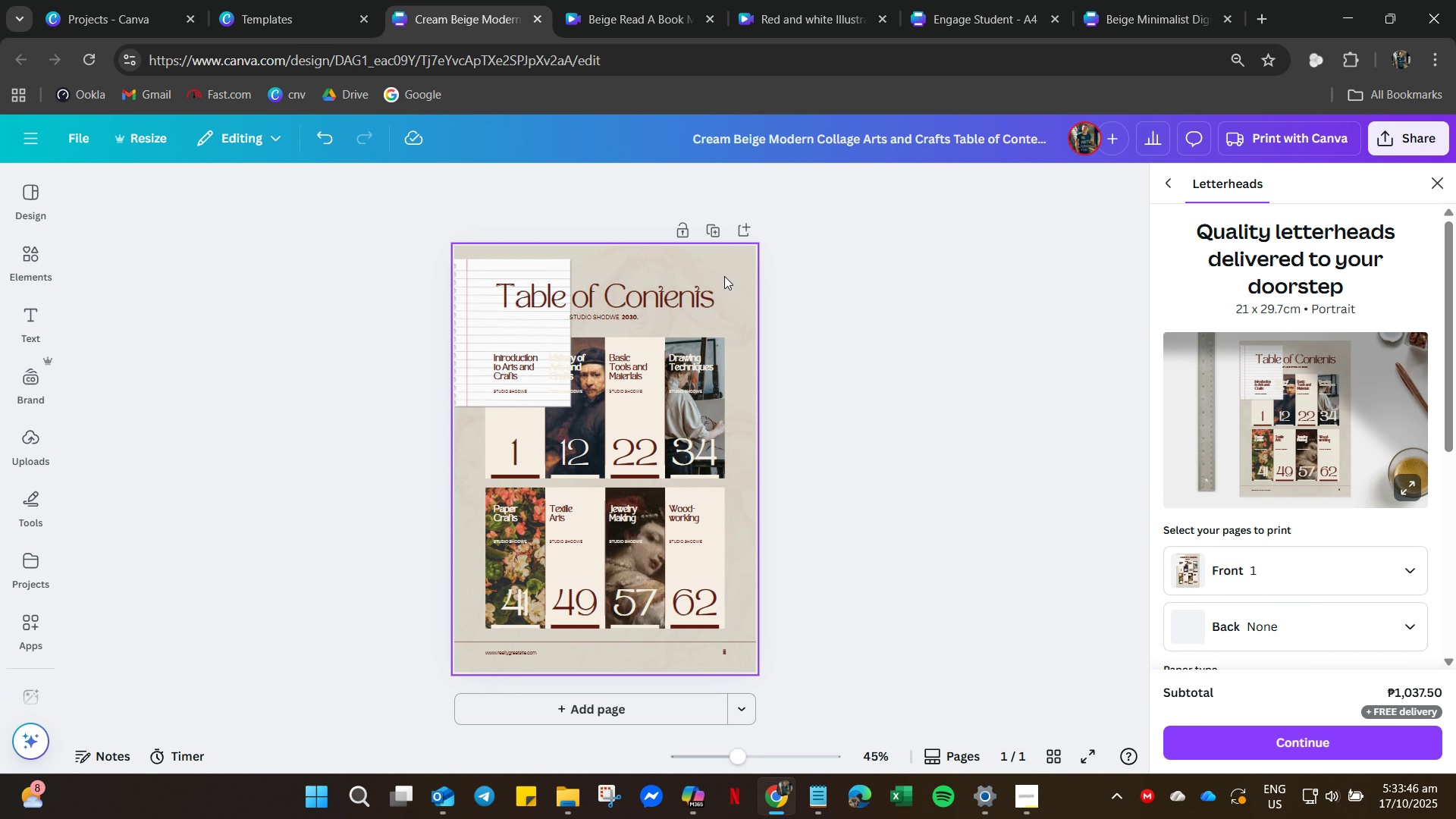 
left_click([724, 276])
 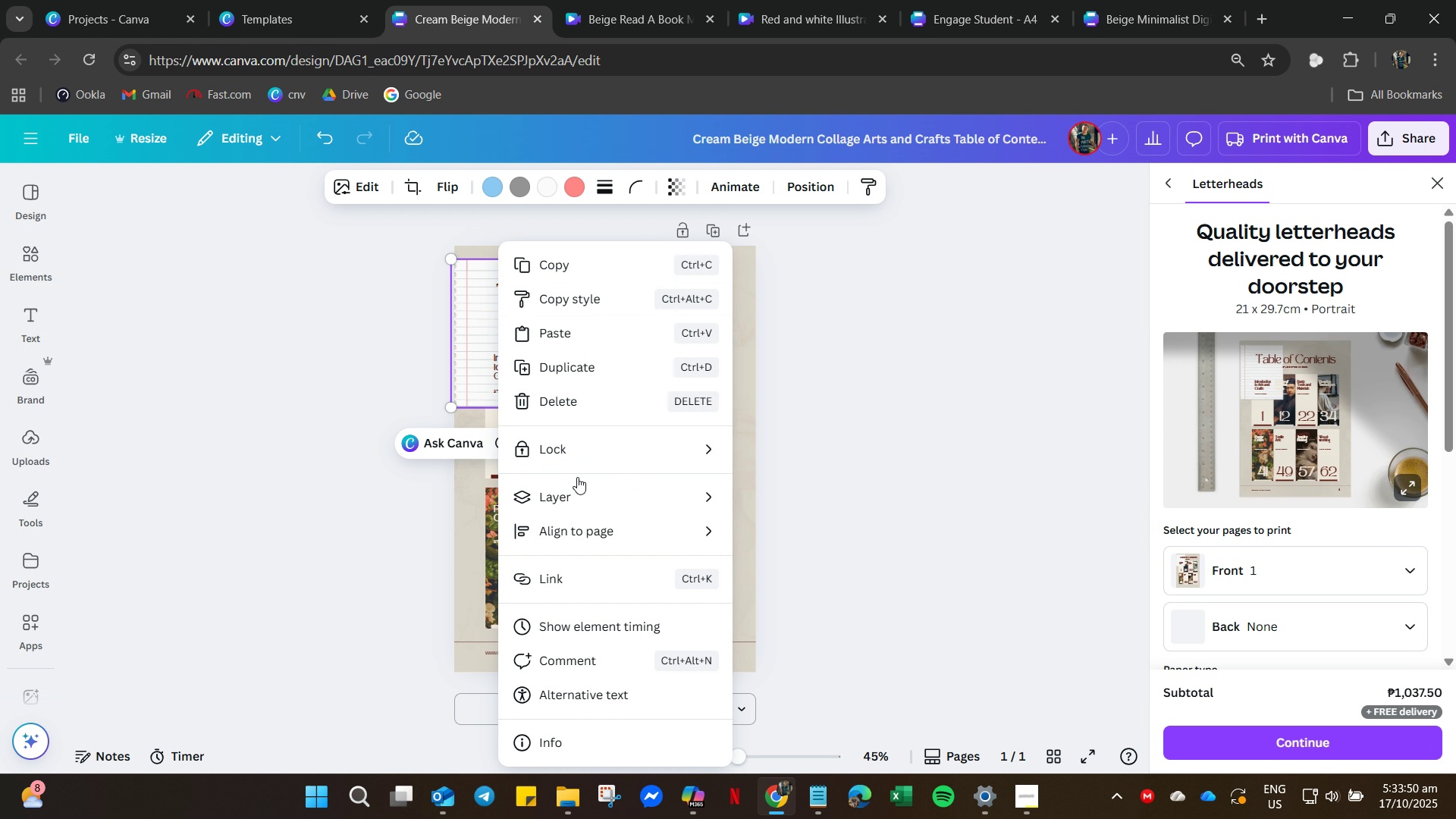 
wait(6.11)
 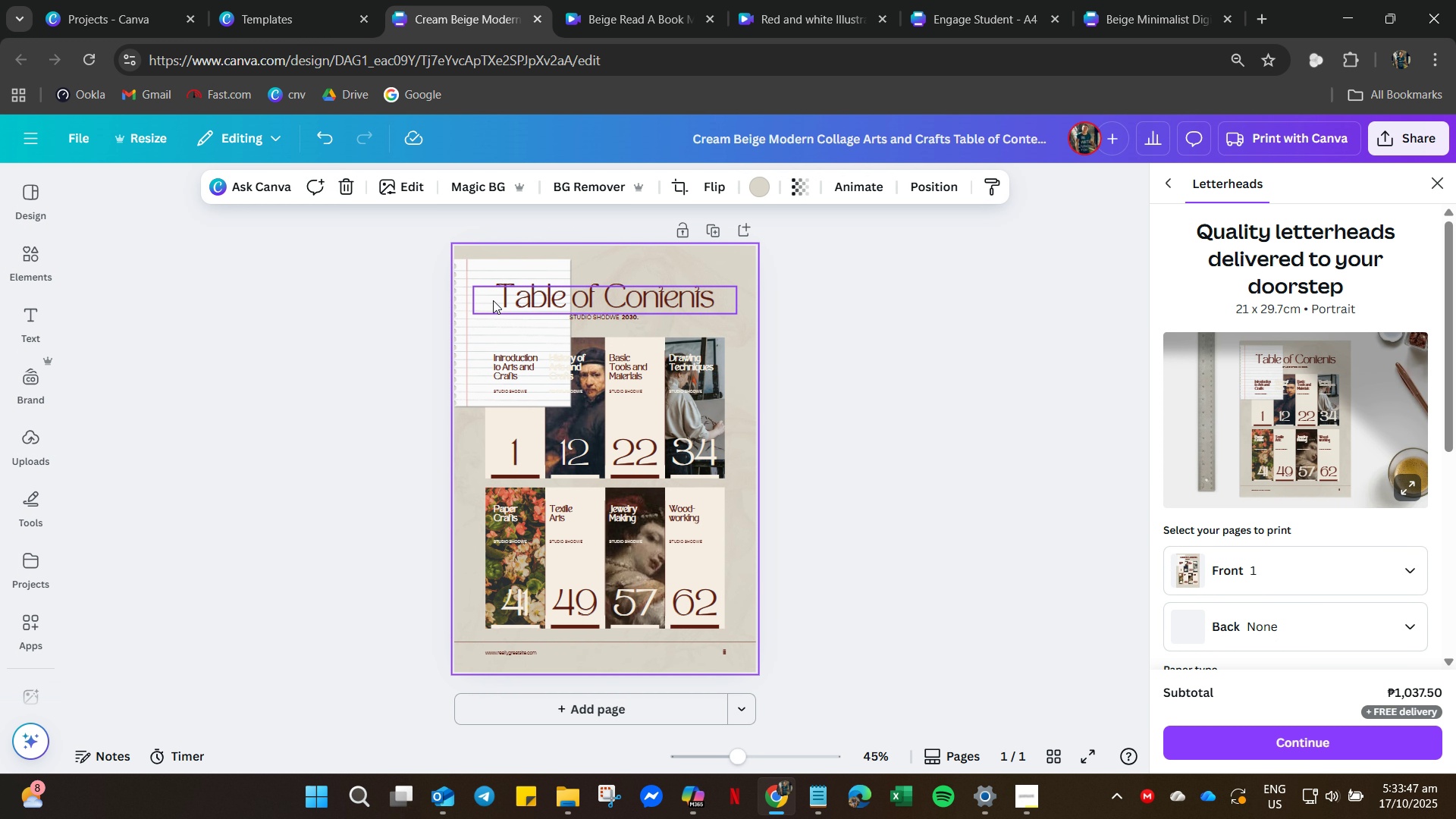 
left_click([920, 502])
 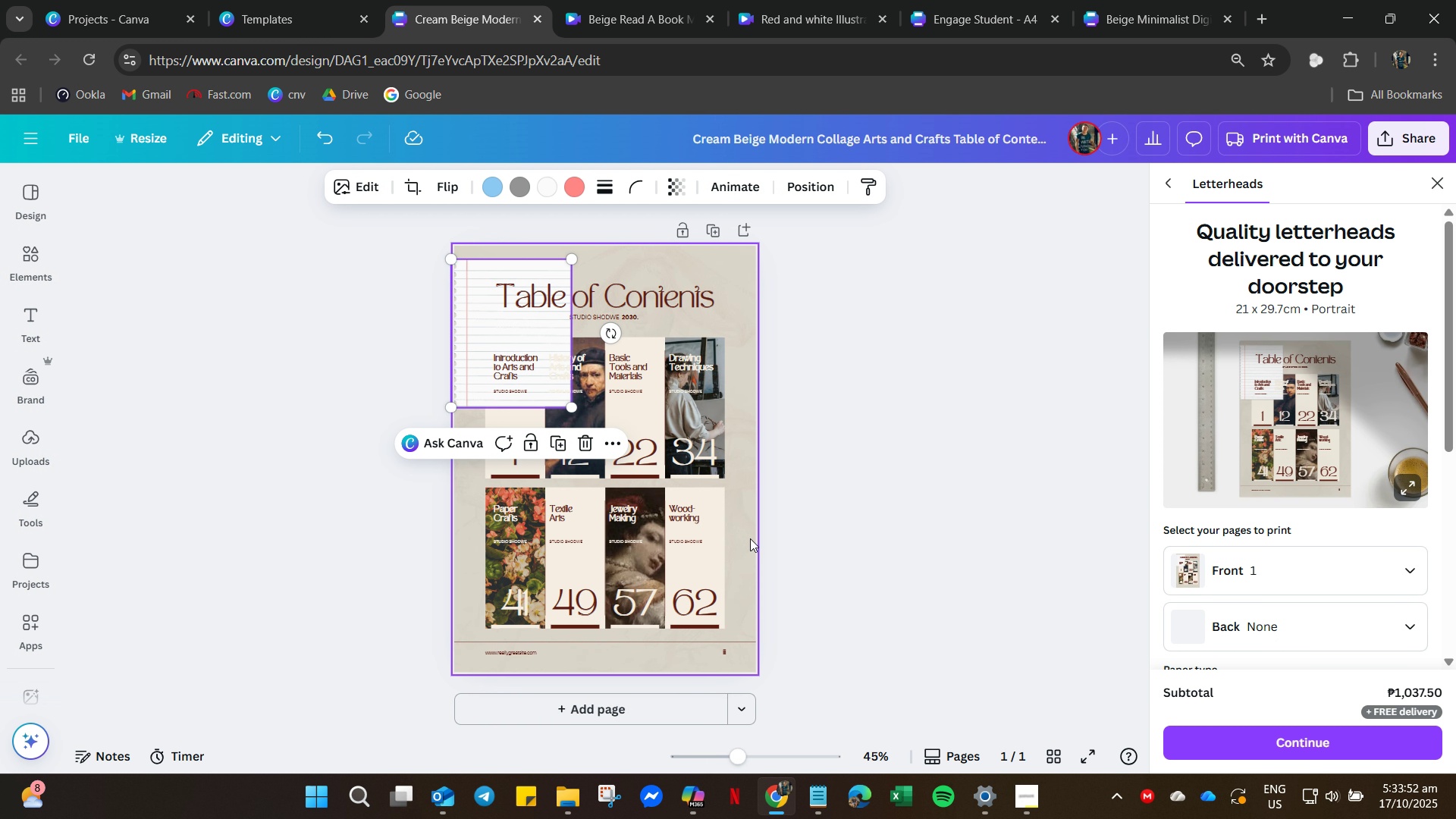 
left_click([750, 538])
 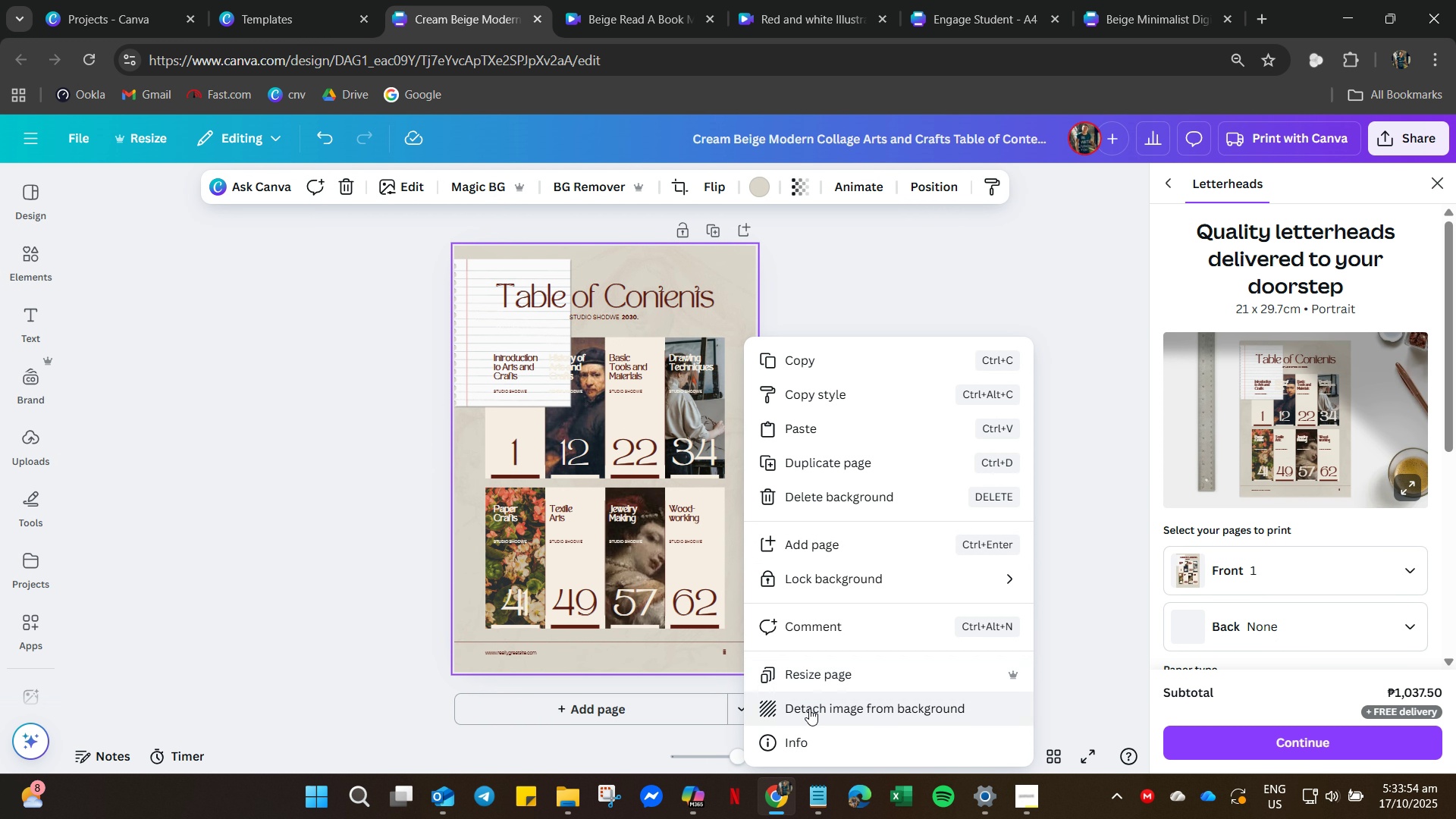 
left_click([809, 708])
 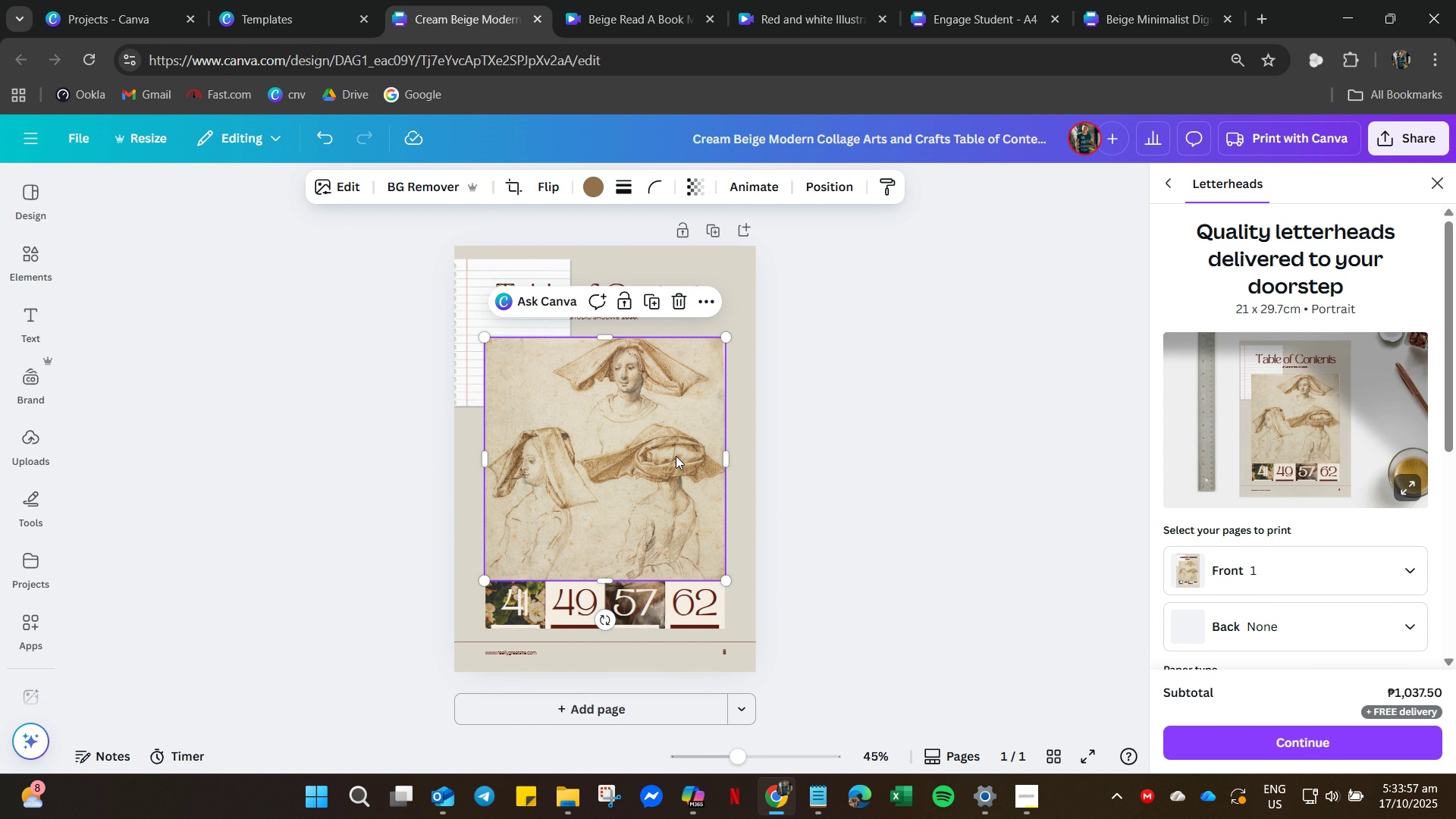 
key(Delete)
 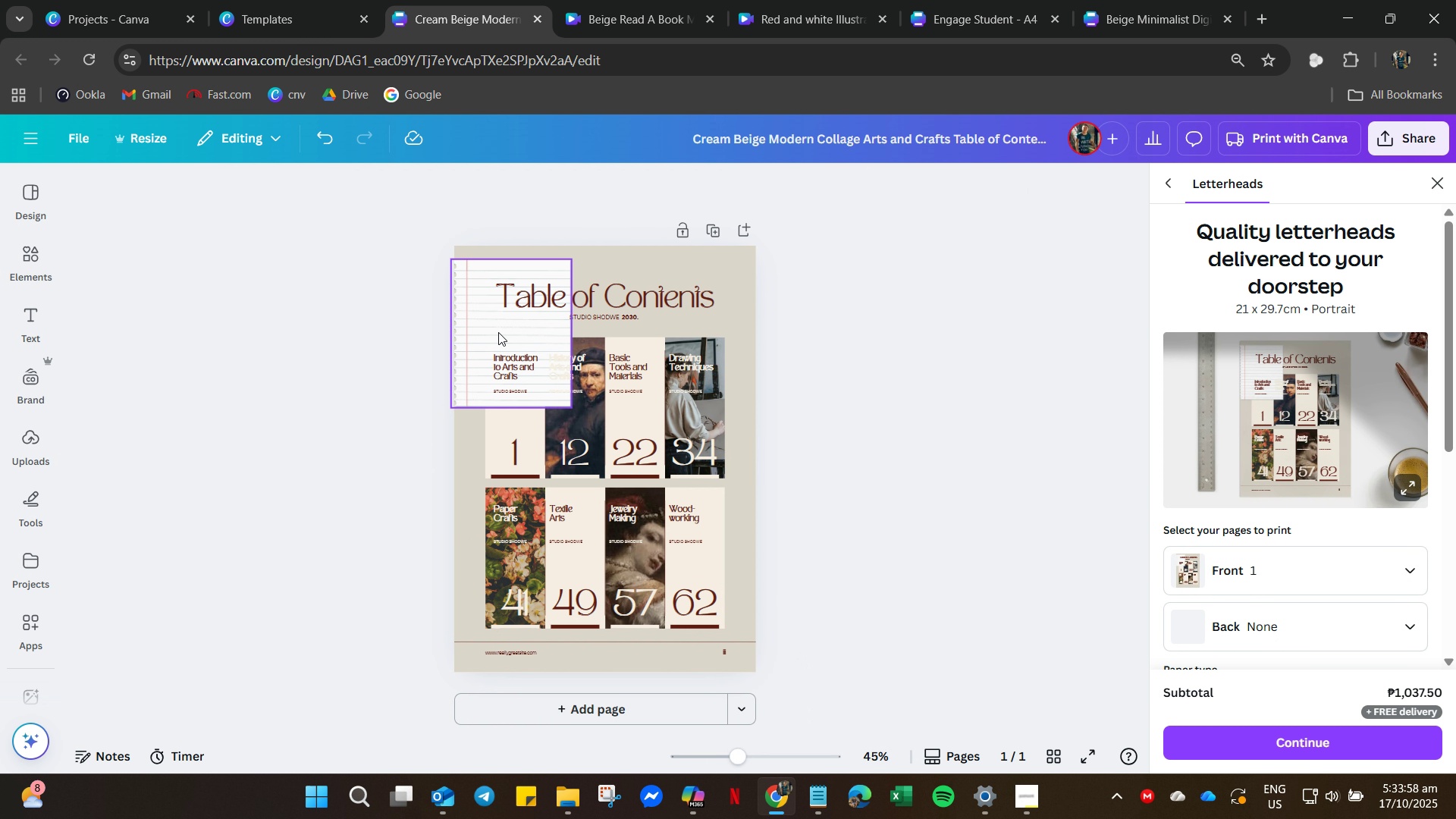 
left_click([498, 332])
 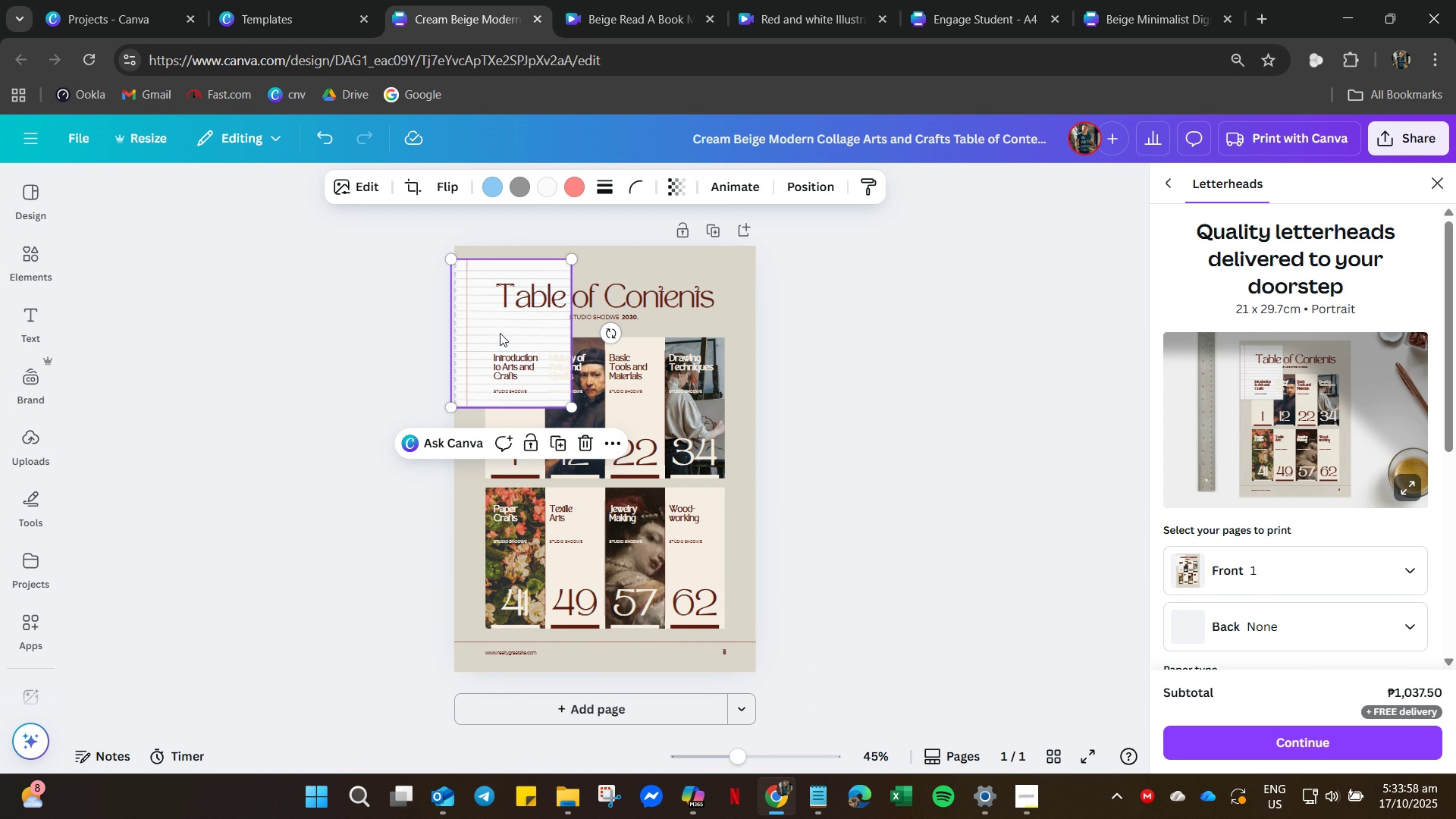 
right_click([498, 332])
 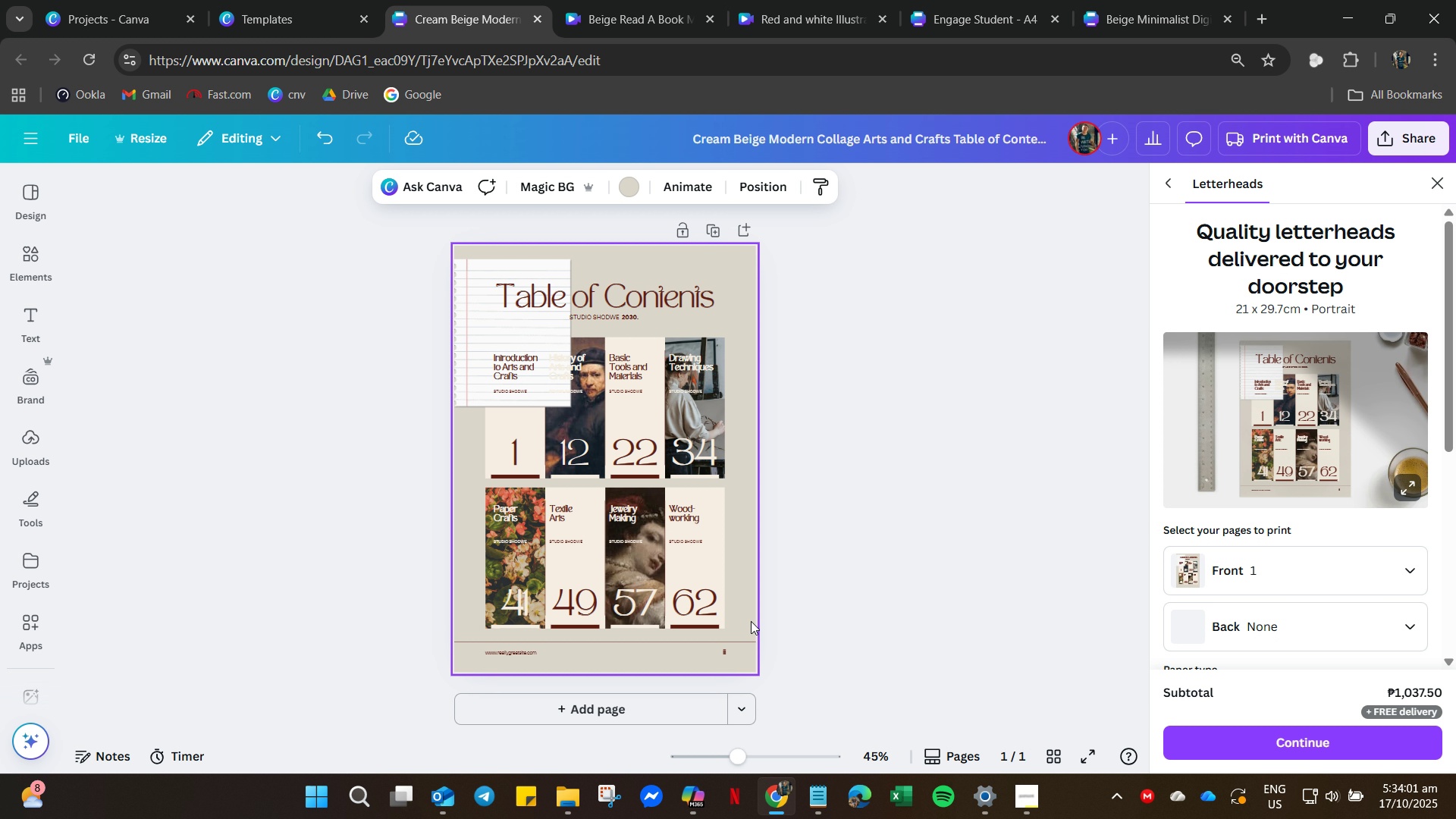 
key(Delete)
 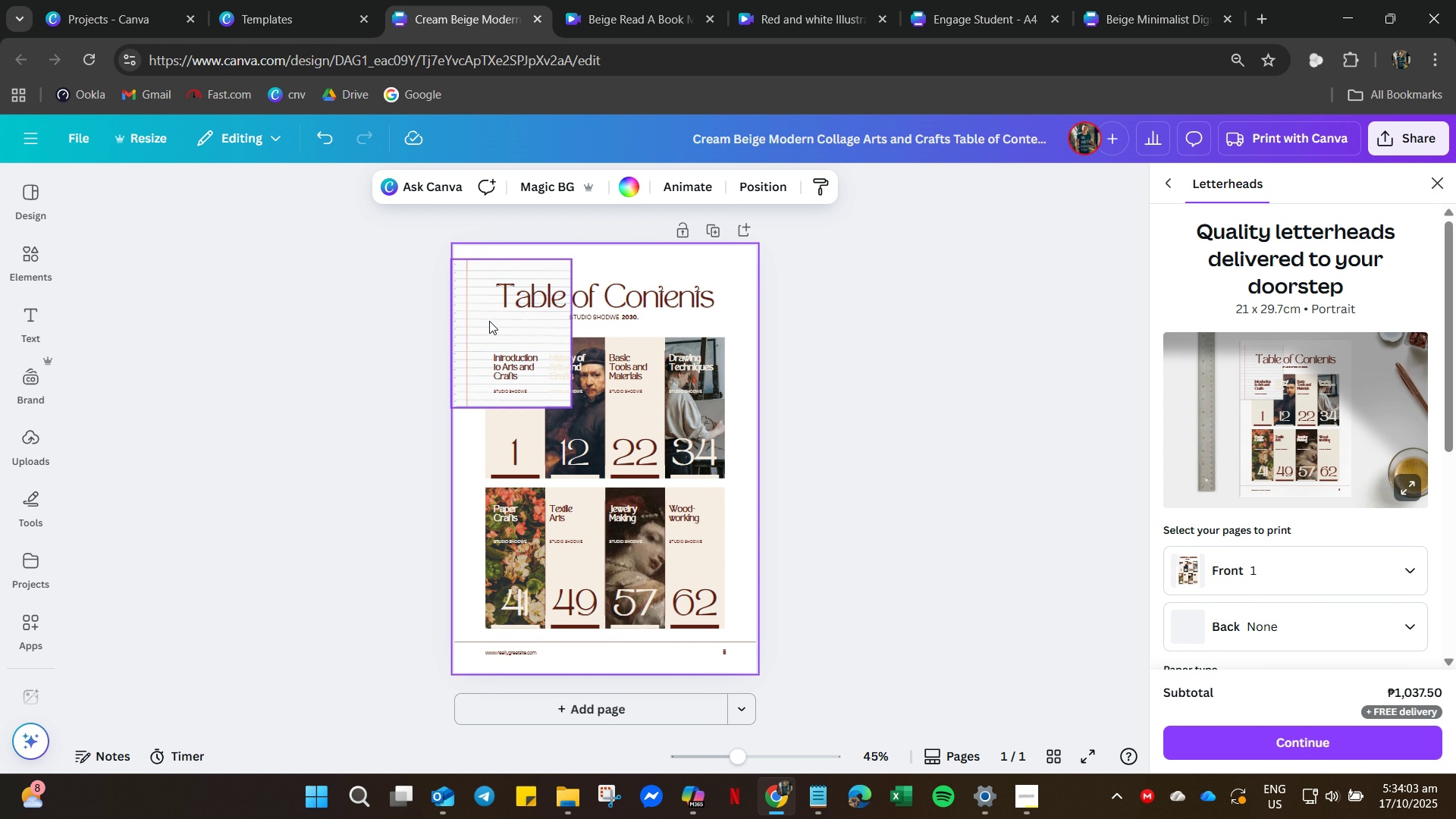 
left_click([486, 323])
 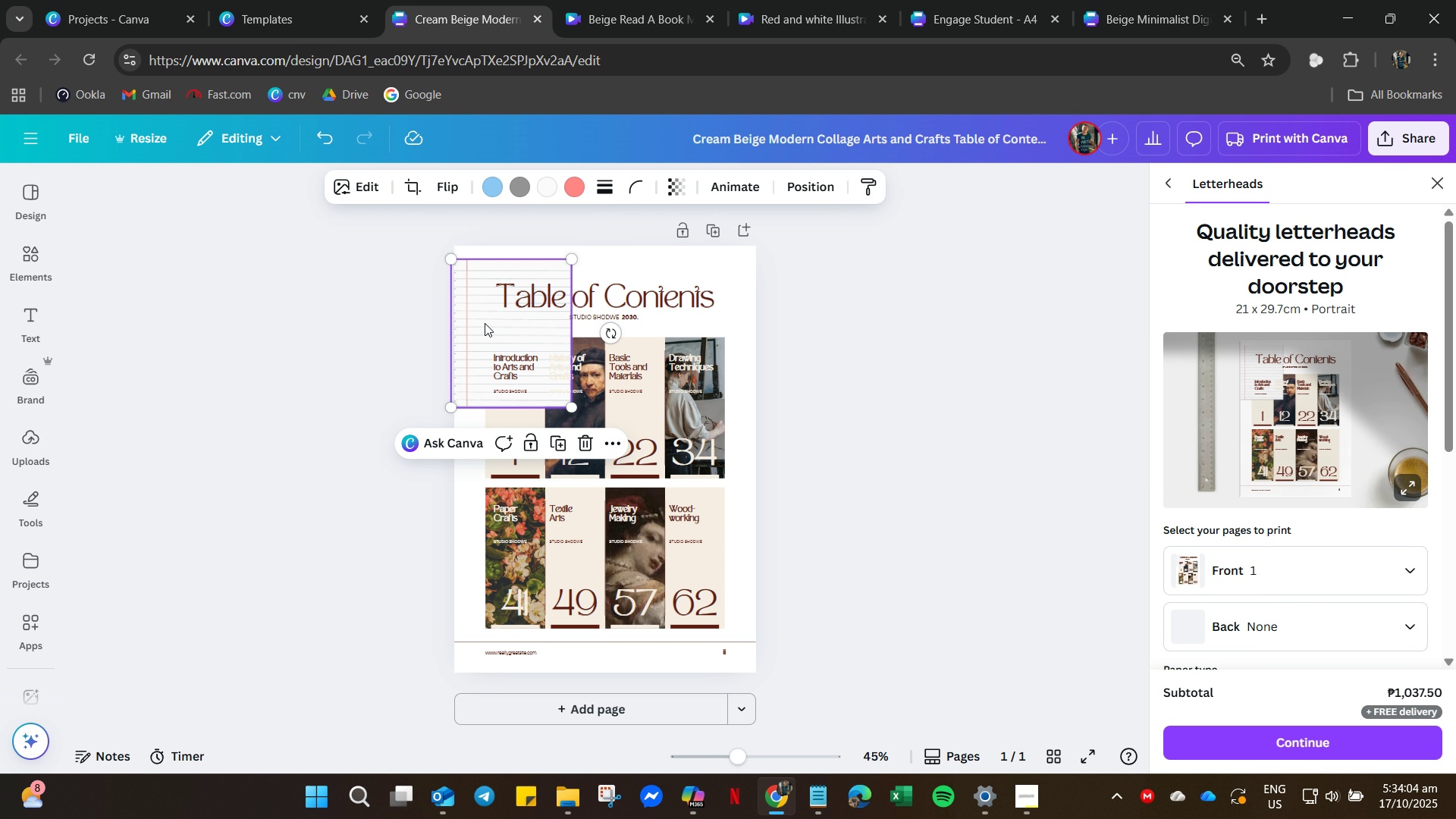 
right_click([485, 323])
 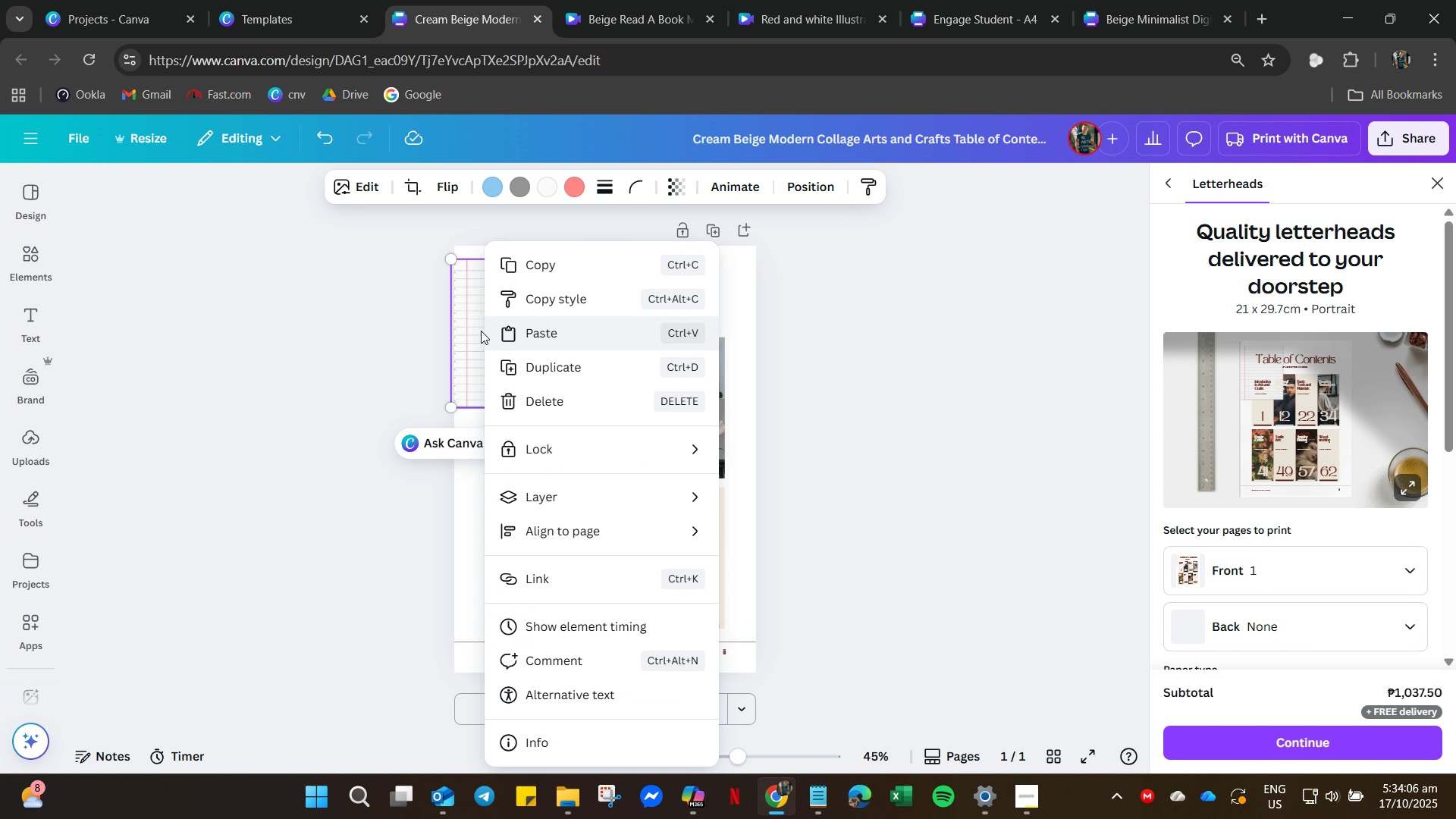 
left_click([472, 329])
 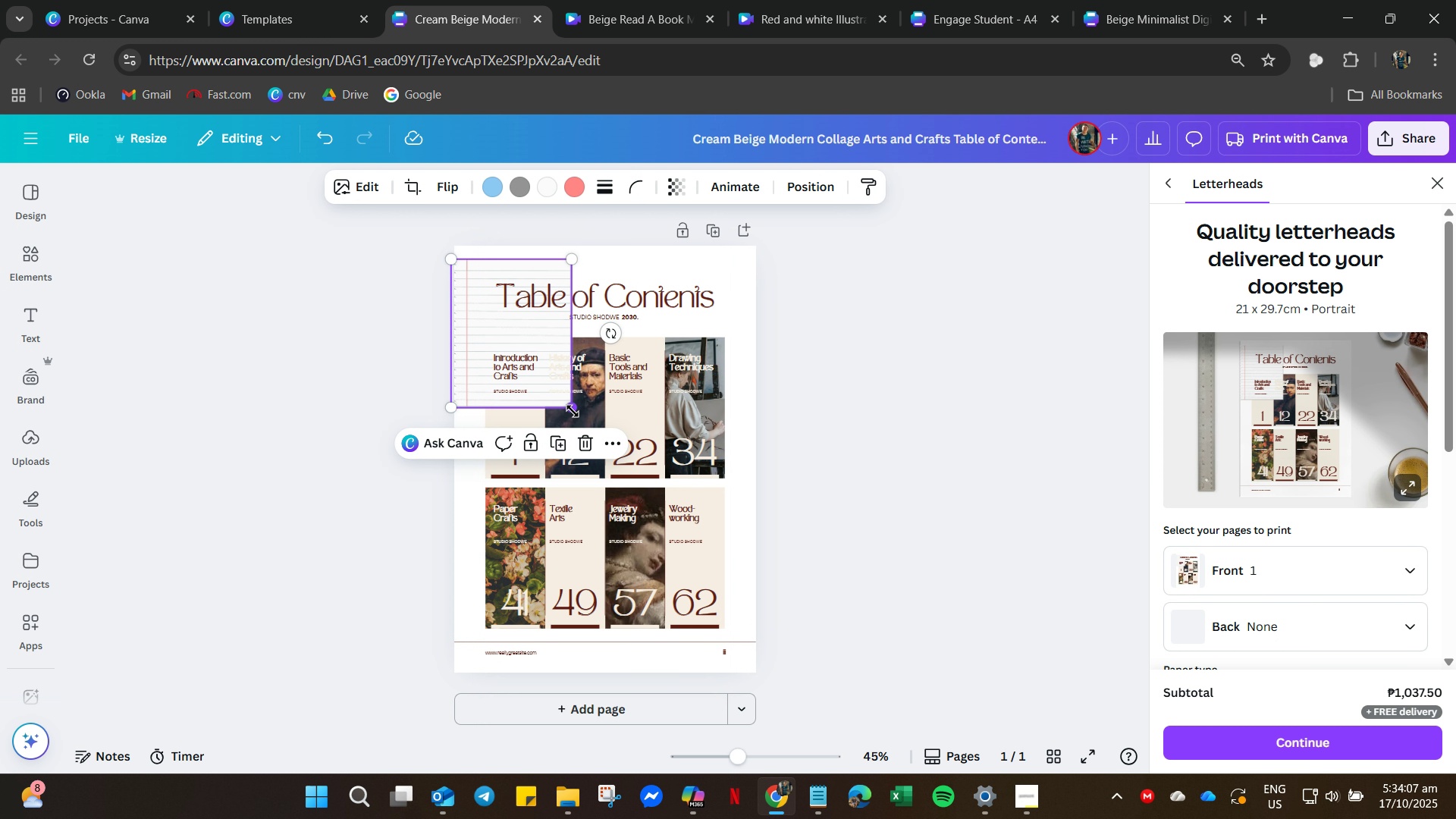 
left_click_drag(start_coordinate=[573, 409], to_coordinate=[714, 641])
 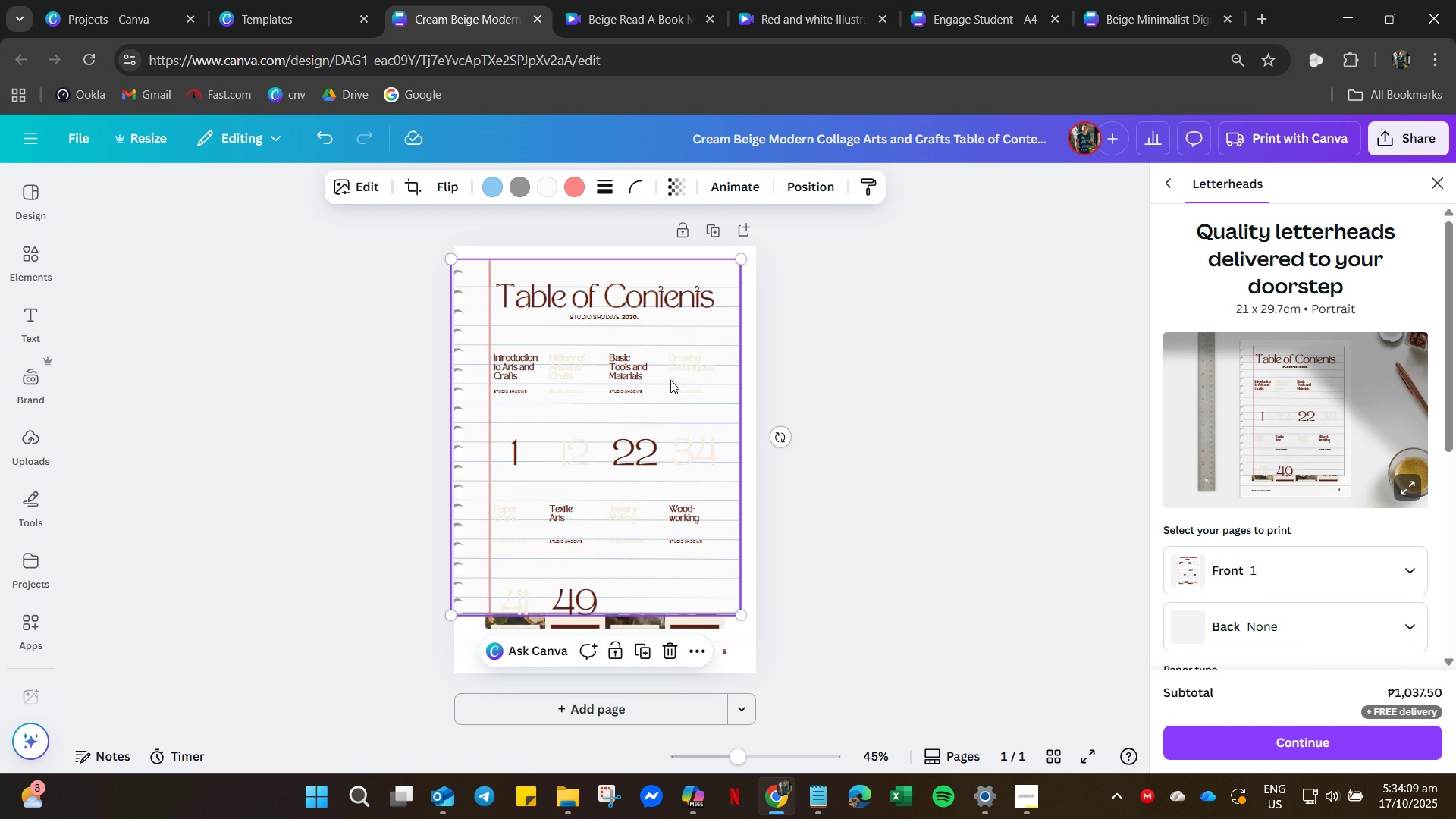 
left_click_drag(start_coordinate=[670, 380], to_coordinate=[676, 416])
 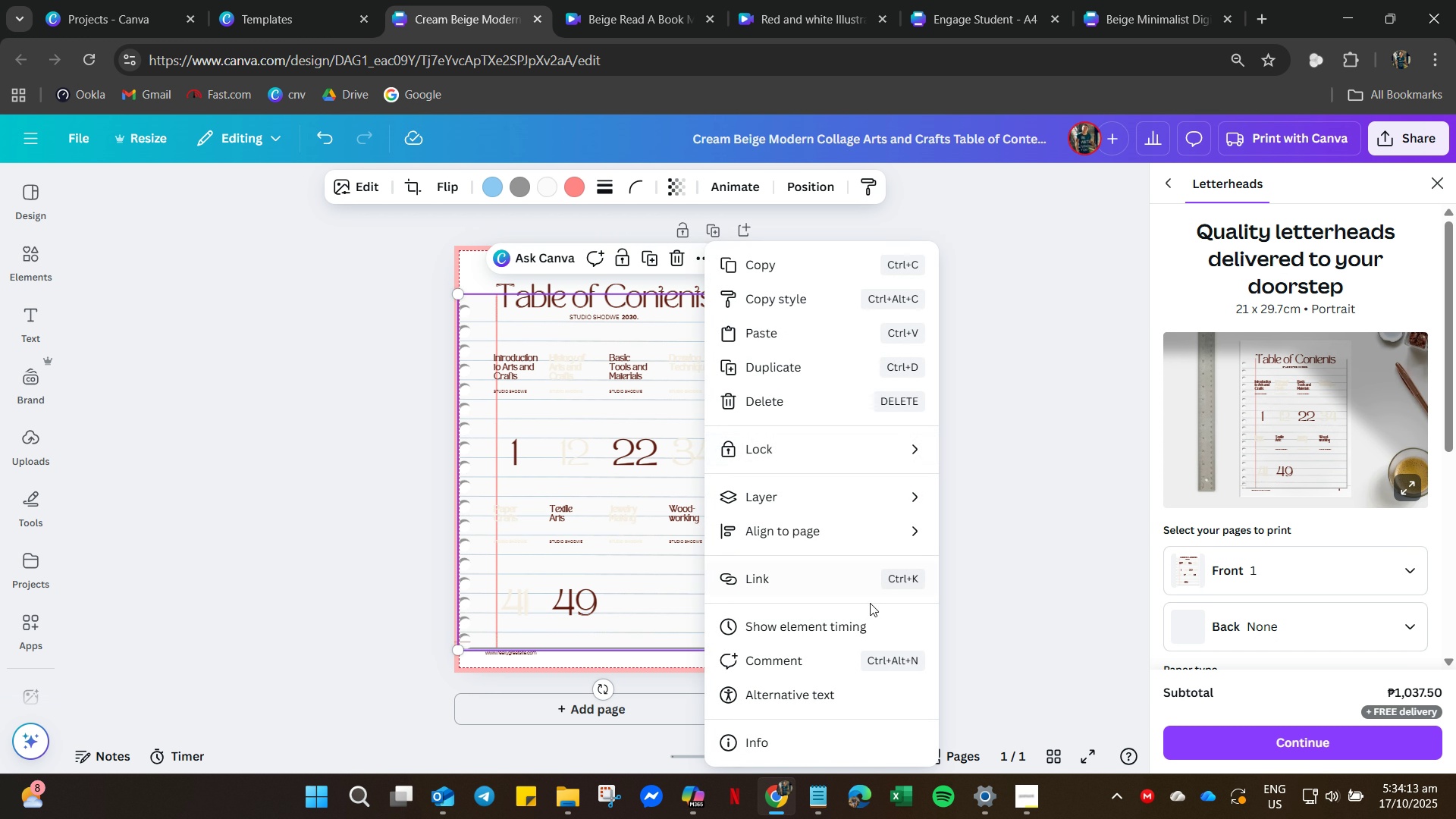 
scroll: coordinate [787, 706], scroll_direction: down, amount: 6.0
 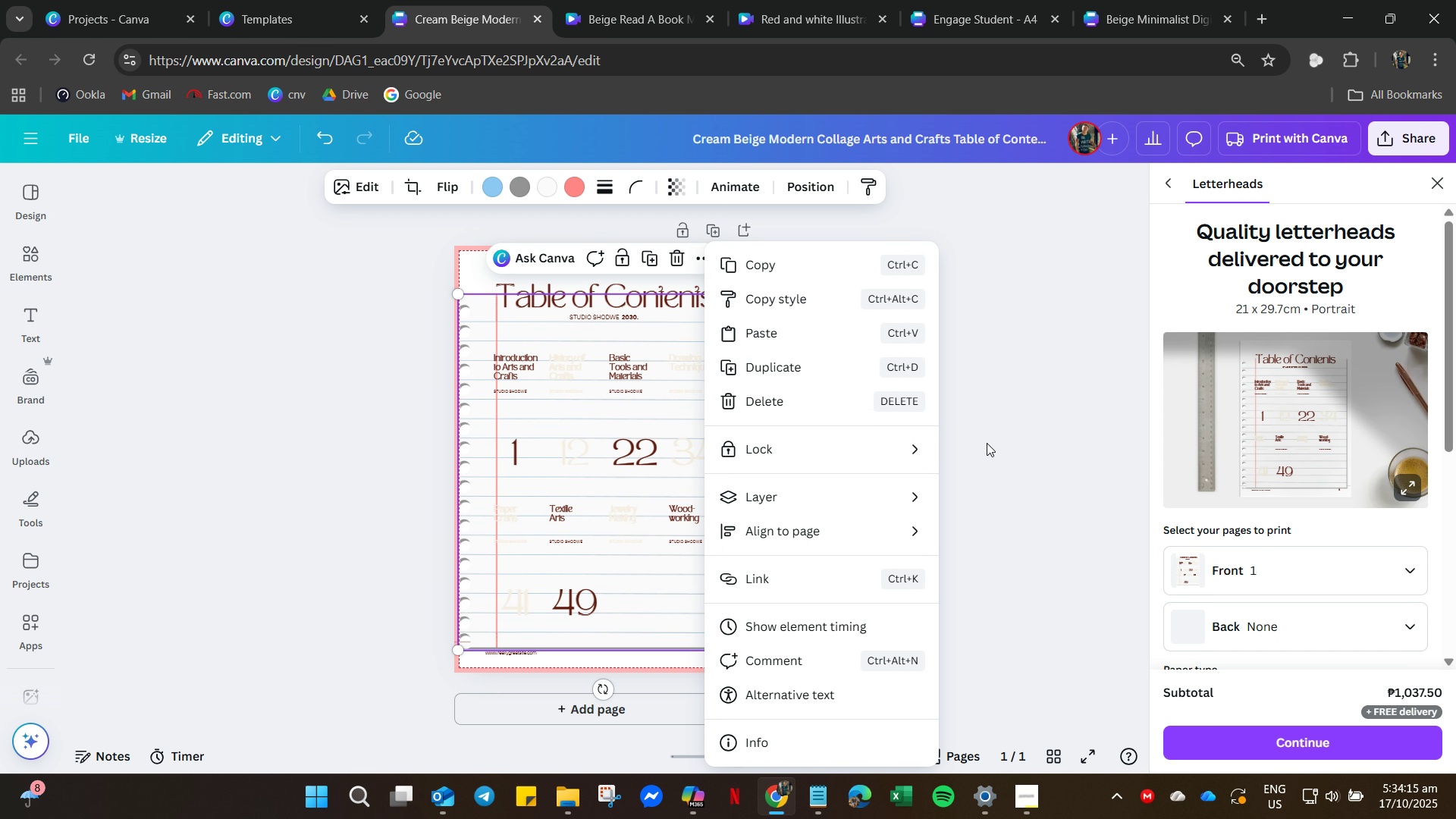 
left_click([987, 443])
 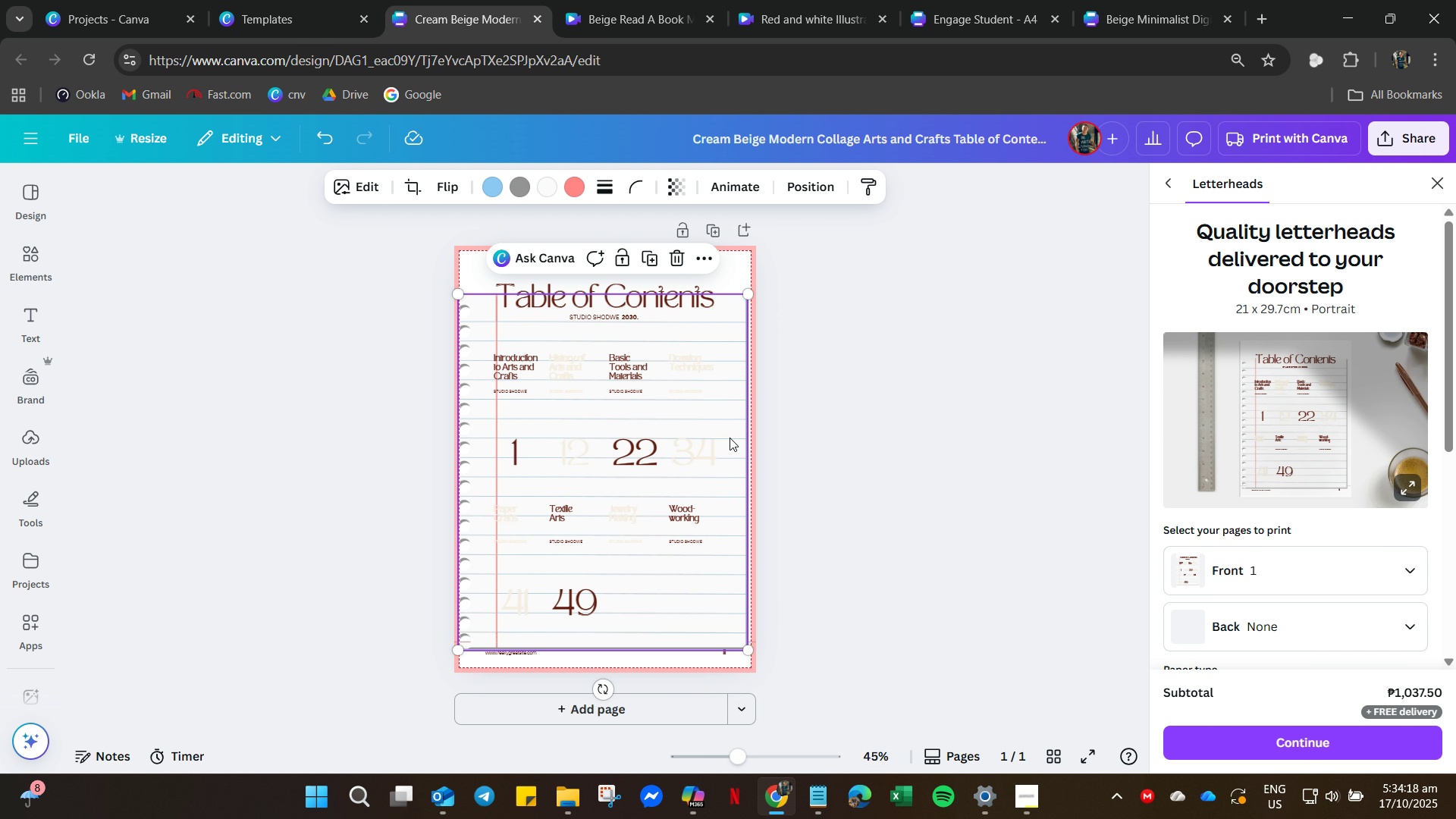 
key(Control+Z)
 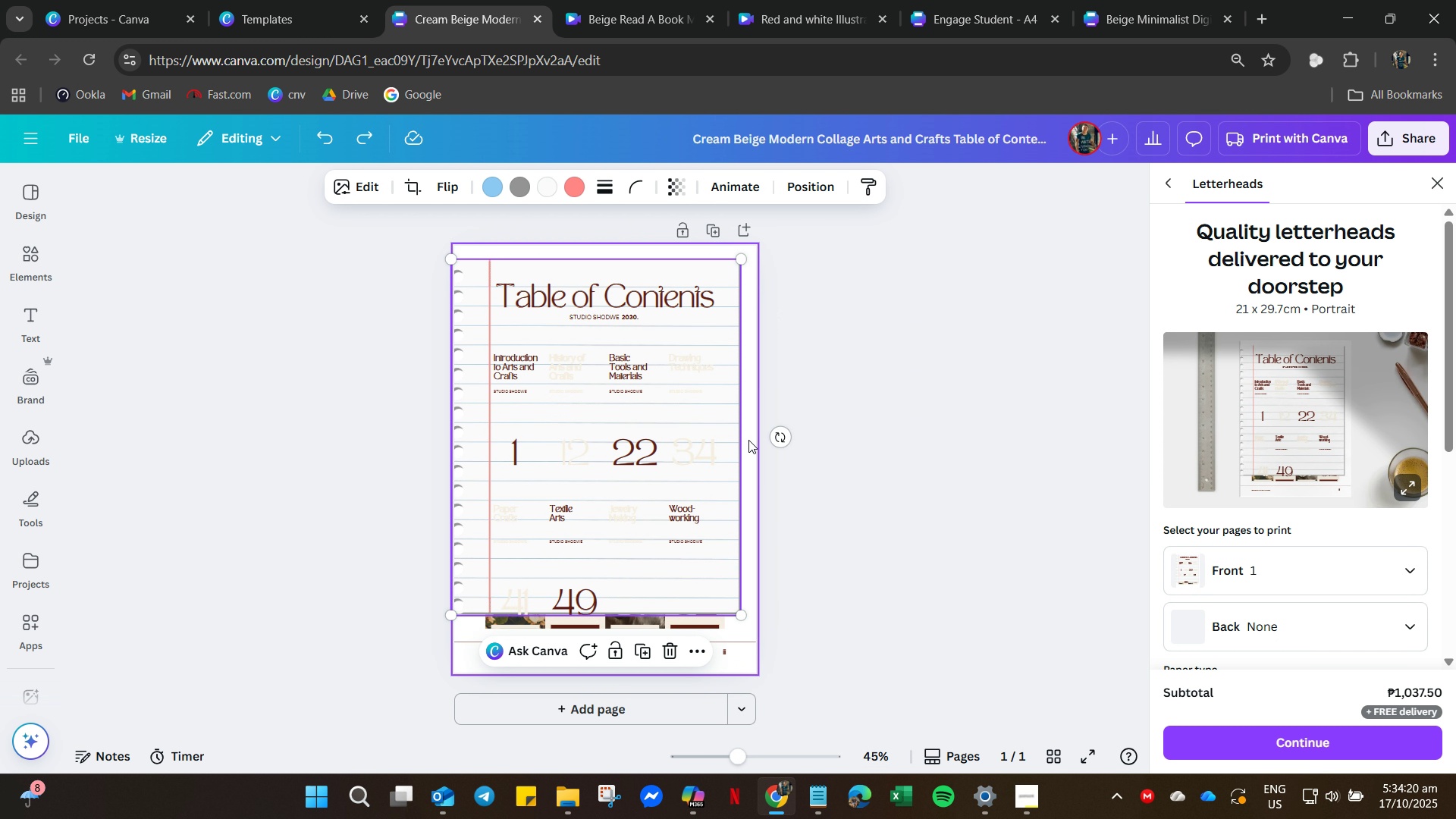 
key(Control+Z)
 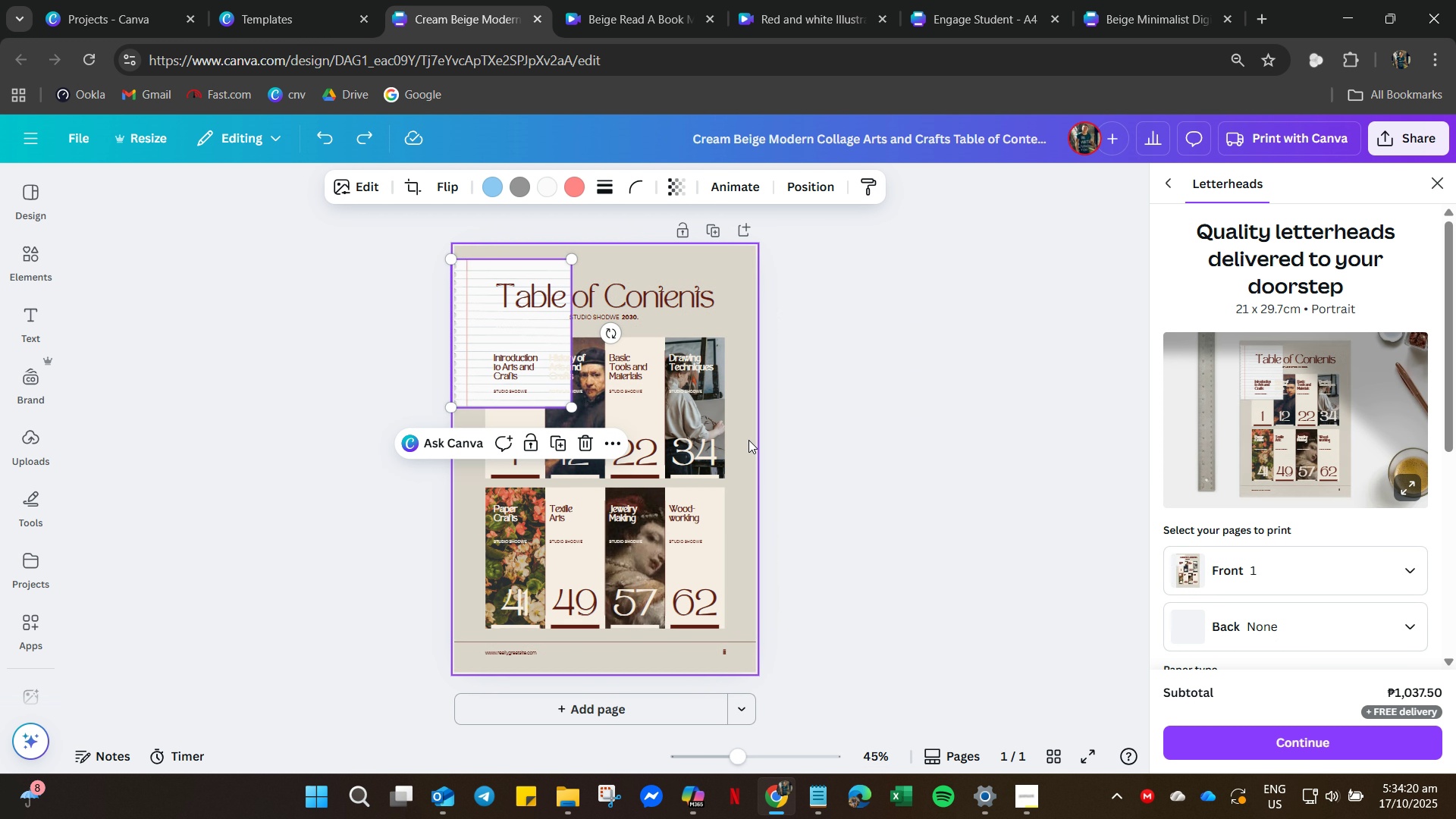 
key(Control+Z)
 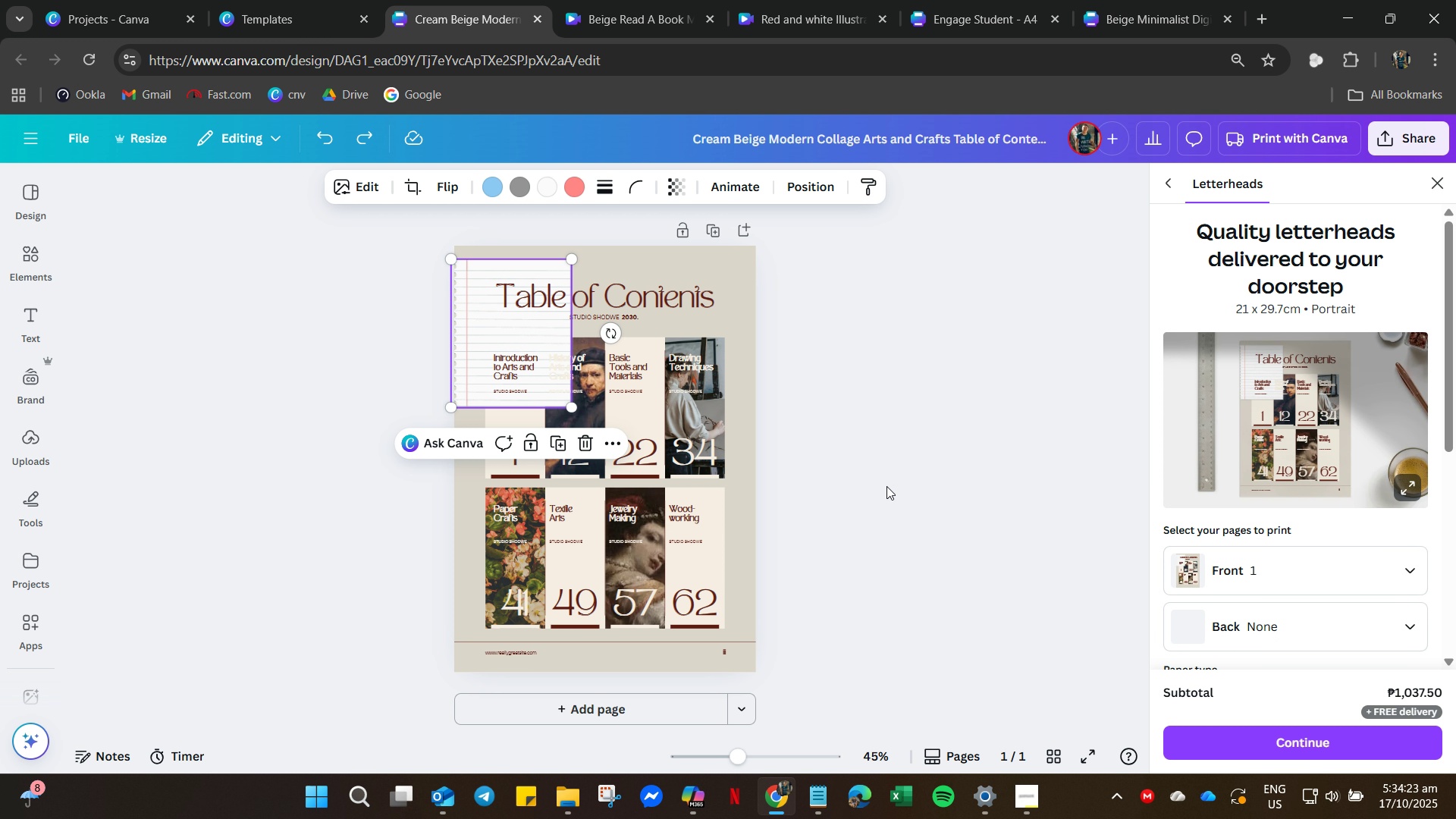 
hold_key(key=ControlLeft, duration=0.77)
scroll: coordinate [452, 426], scroll_direction: up, amount: 11.0
 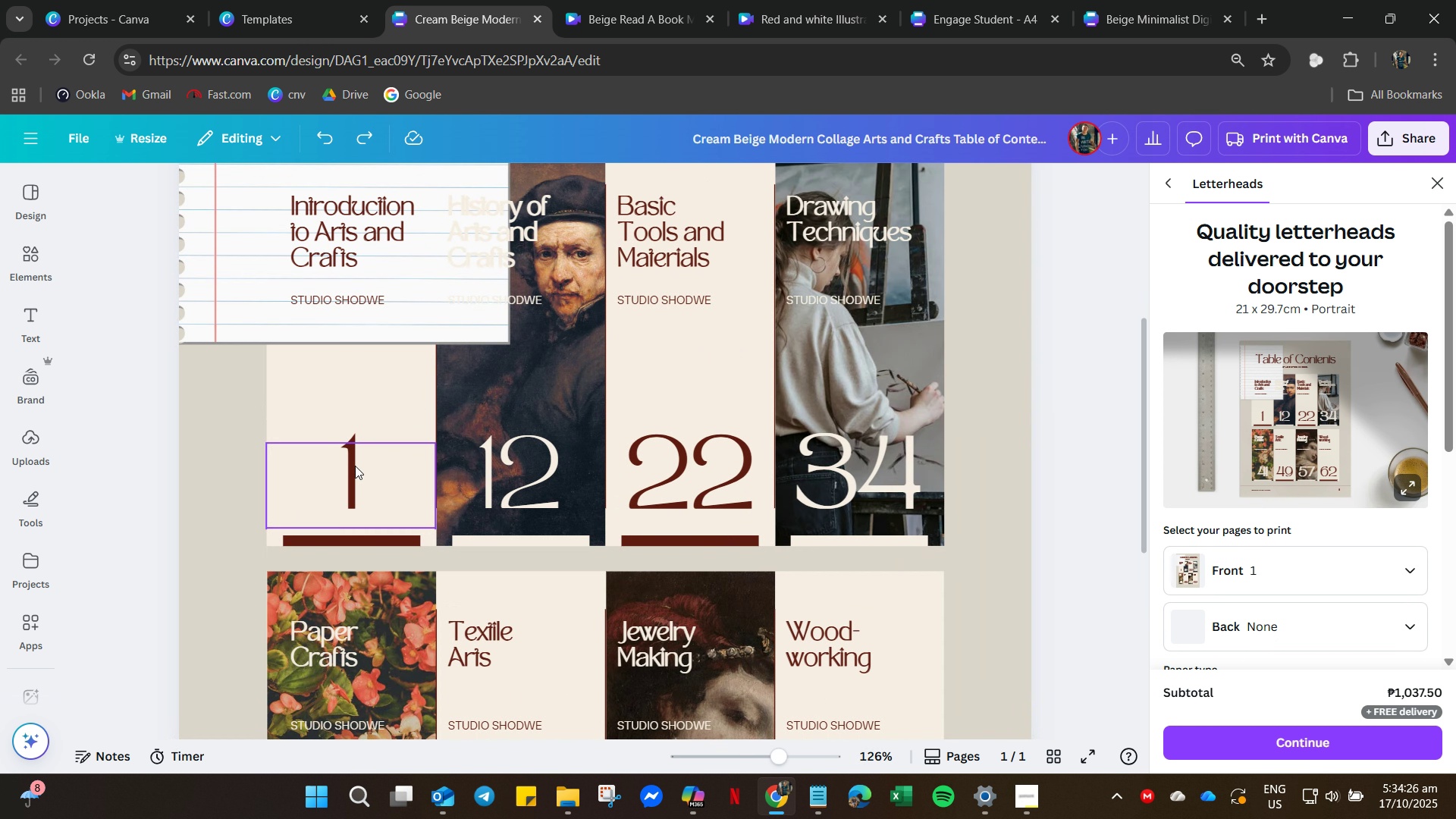 
left_click([355, 466])
 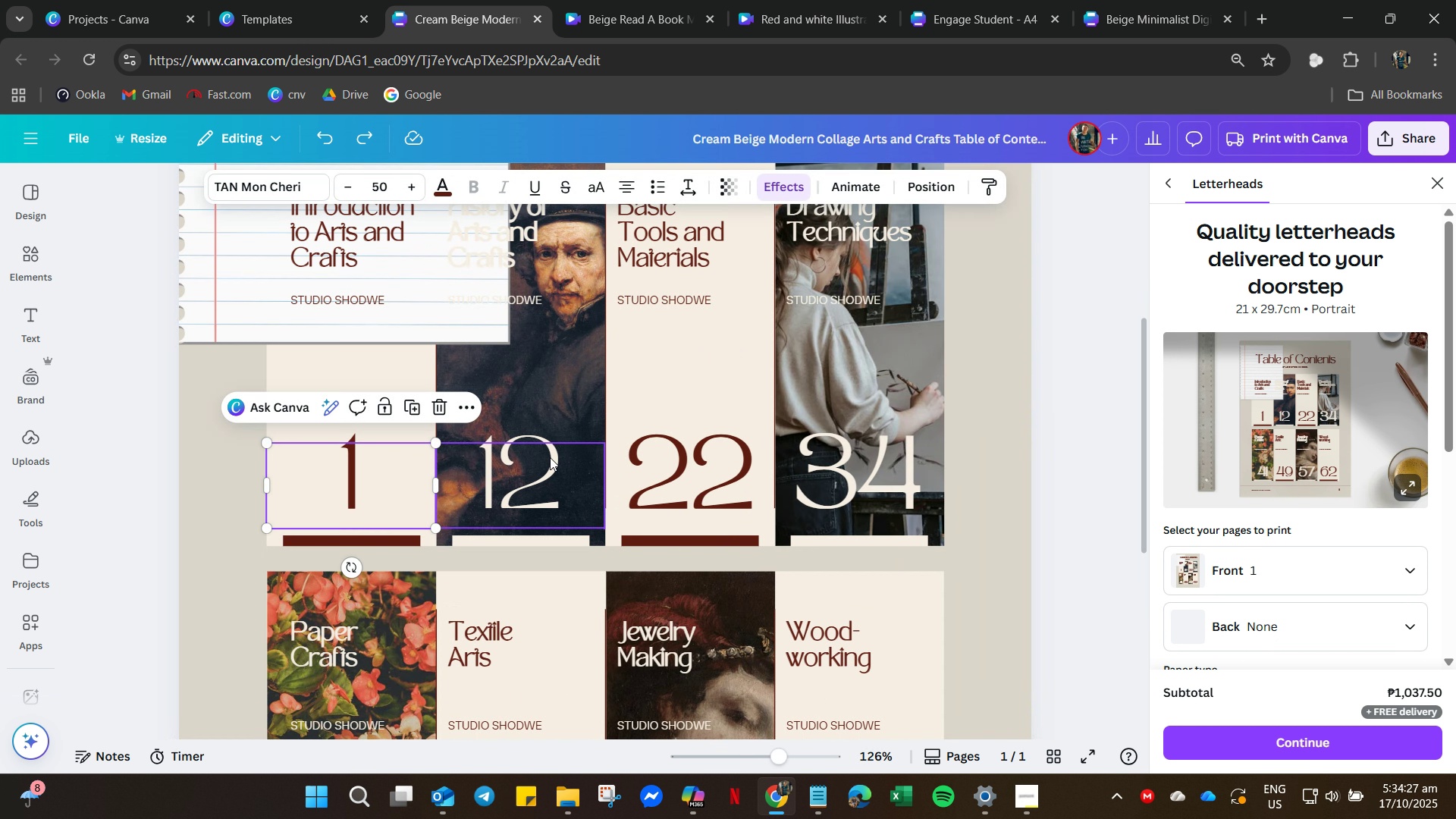 
scroll: coordinate [595, 461], scroll_direction: up, amount: 5.0
 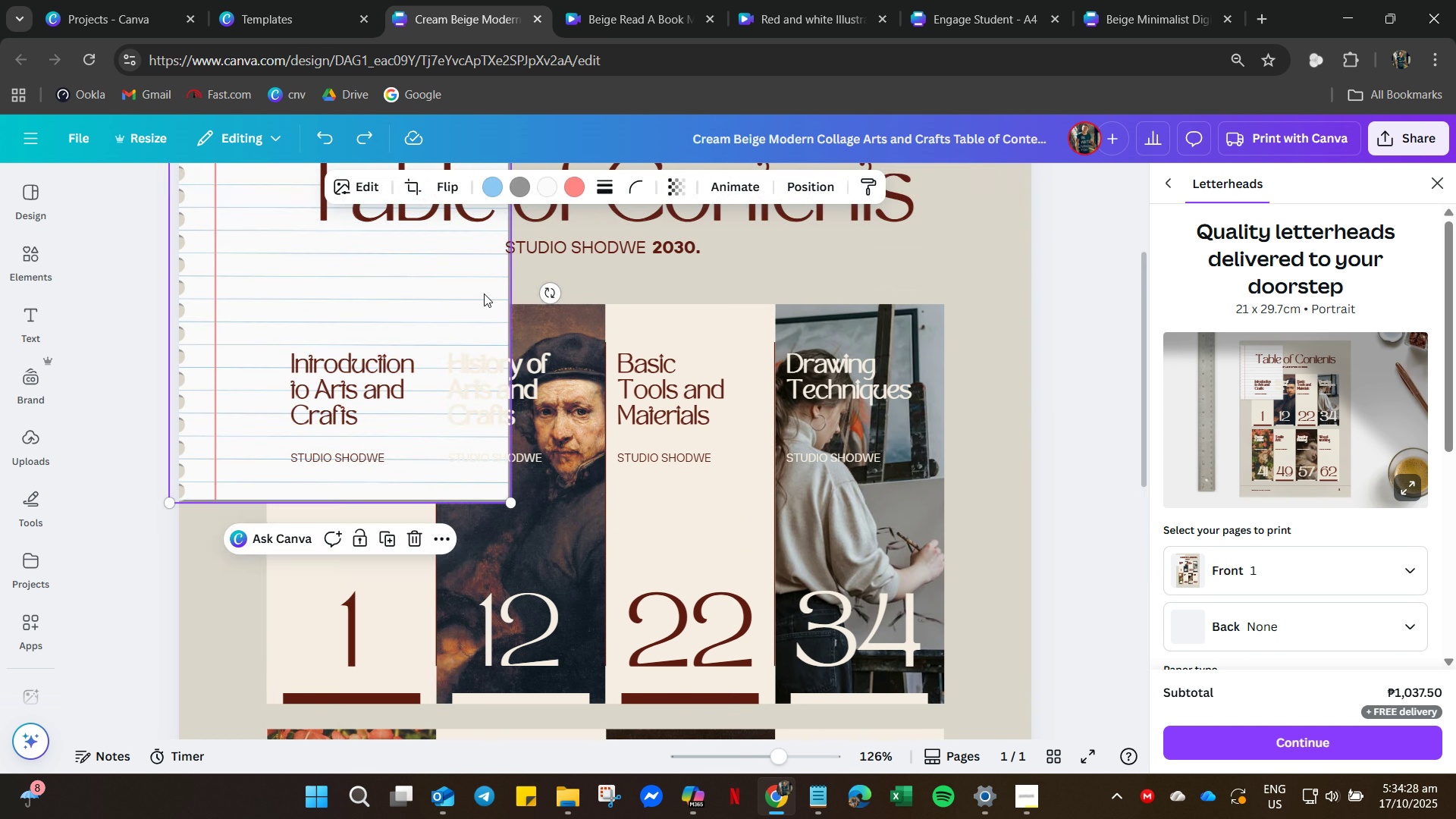 
left_click([484, 293])
 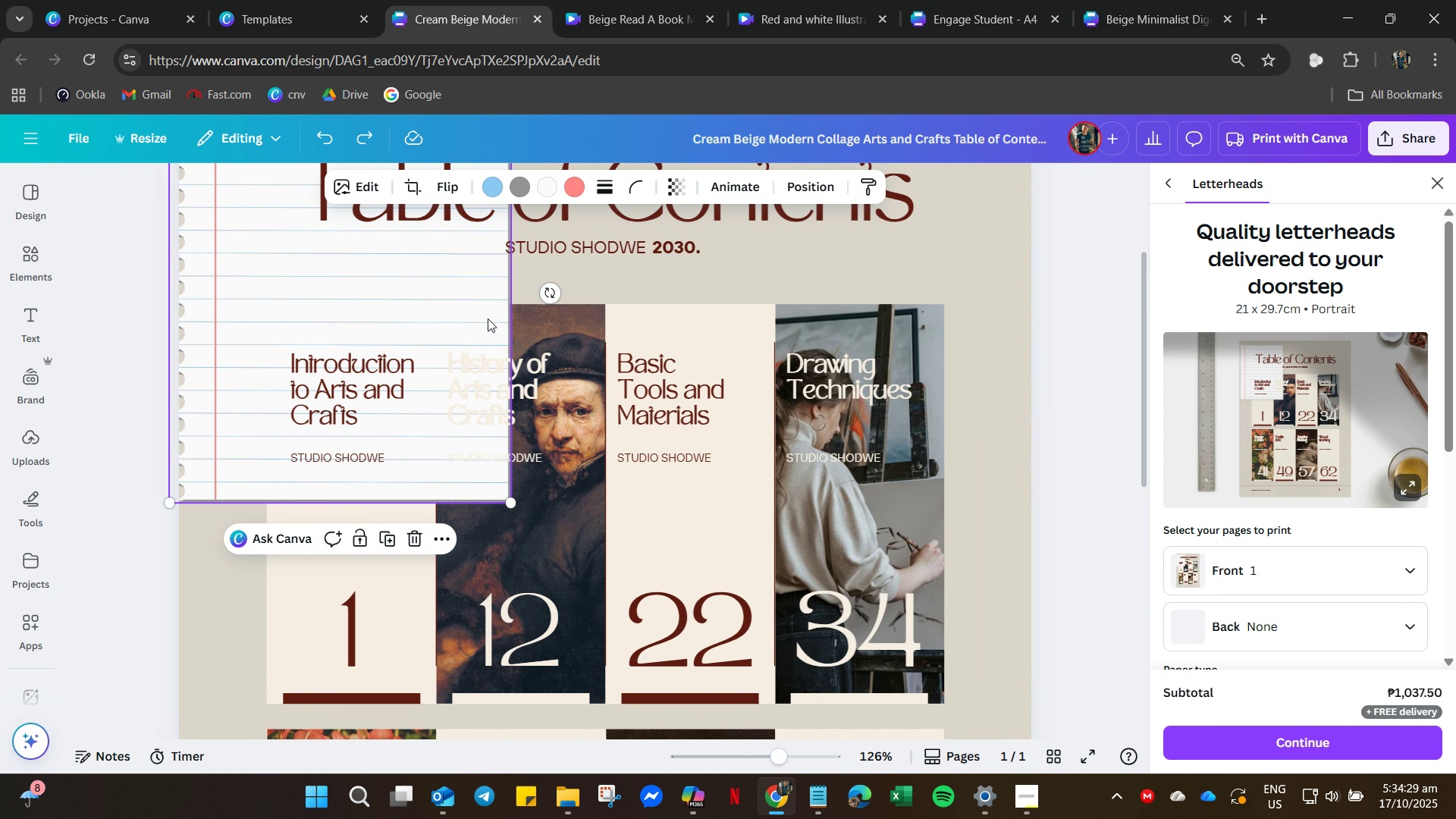 
key(Delete)
 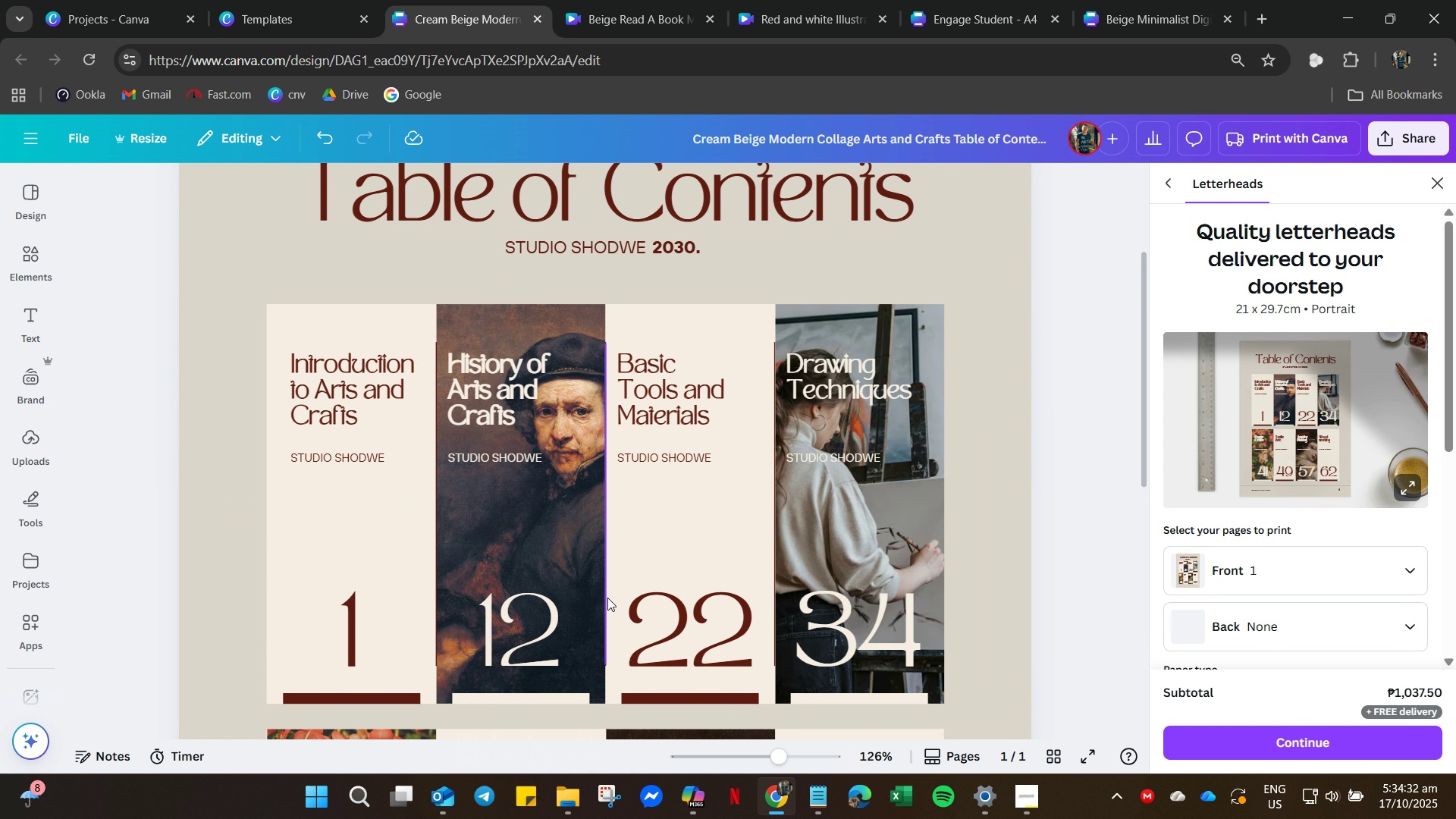 
left_click([438, 818])
 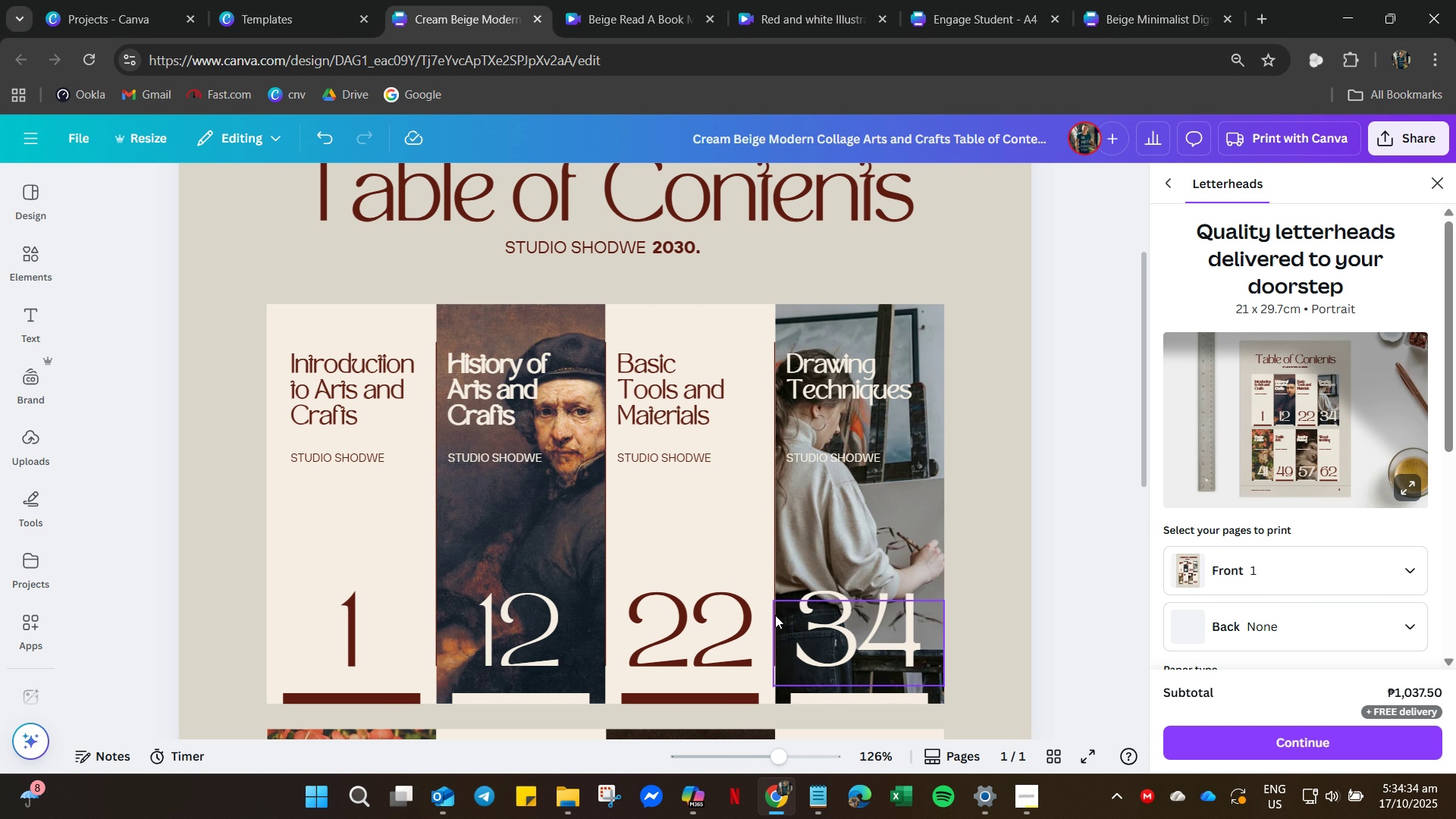 
scroll: coordinate [530, 377], scroll_direction: up, amount: 5.0
 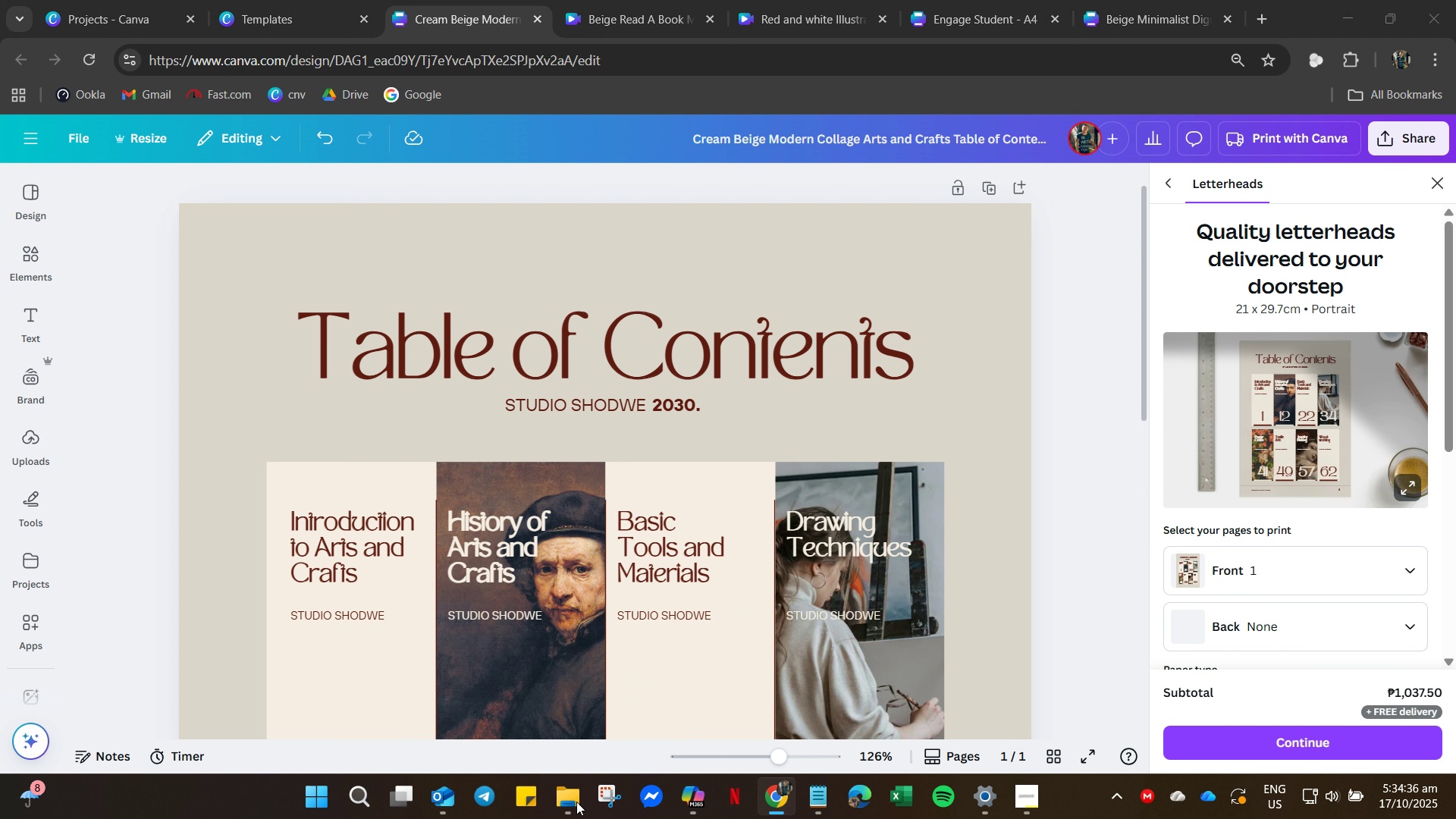 
left_click_drag(start_coordinate=[579, 801], to_coordinate=[582, 801])
 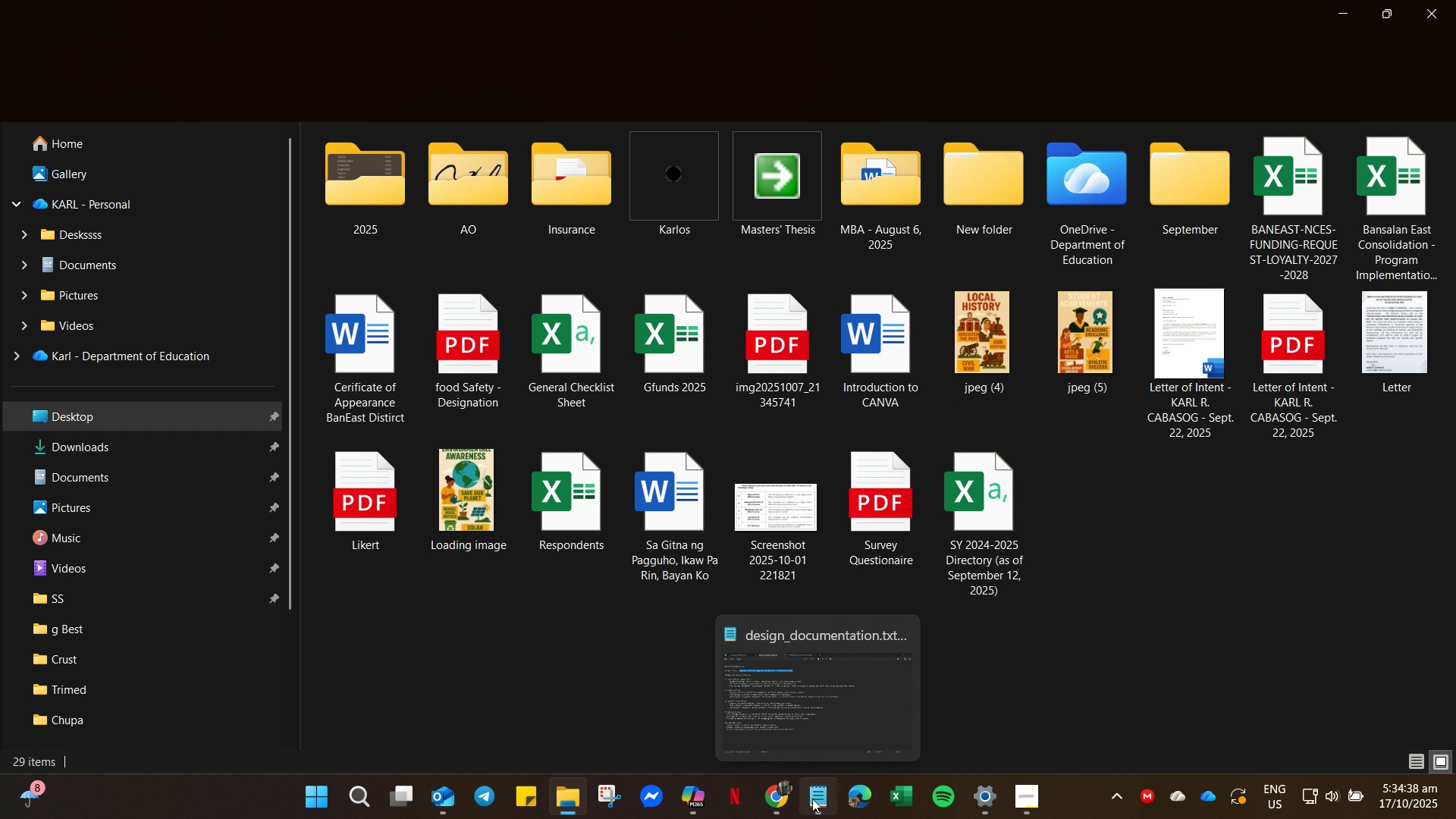 
left_click([812, 799])
 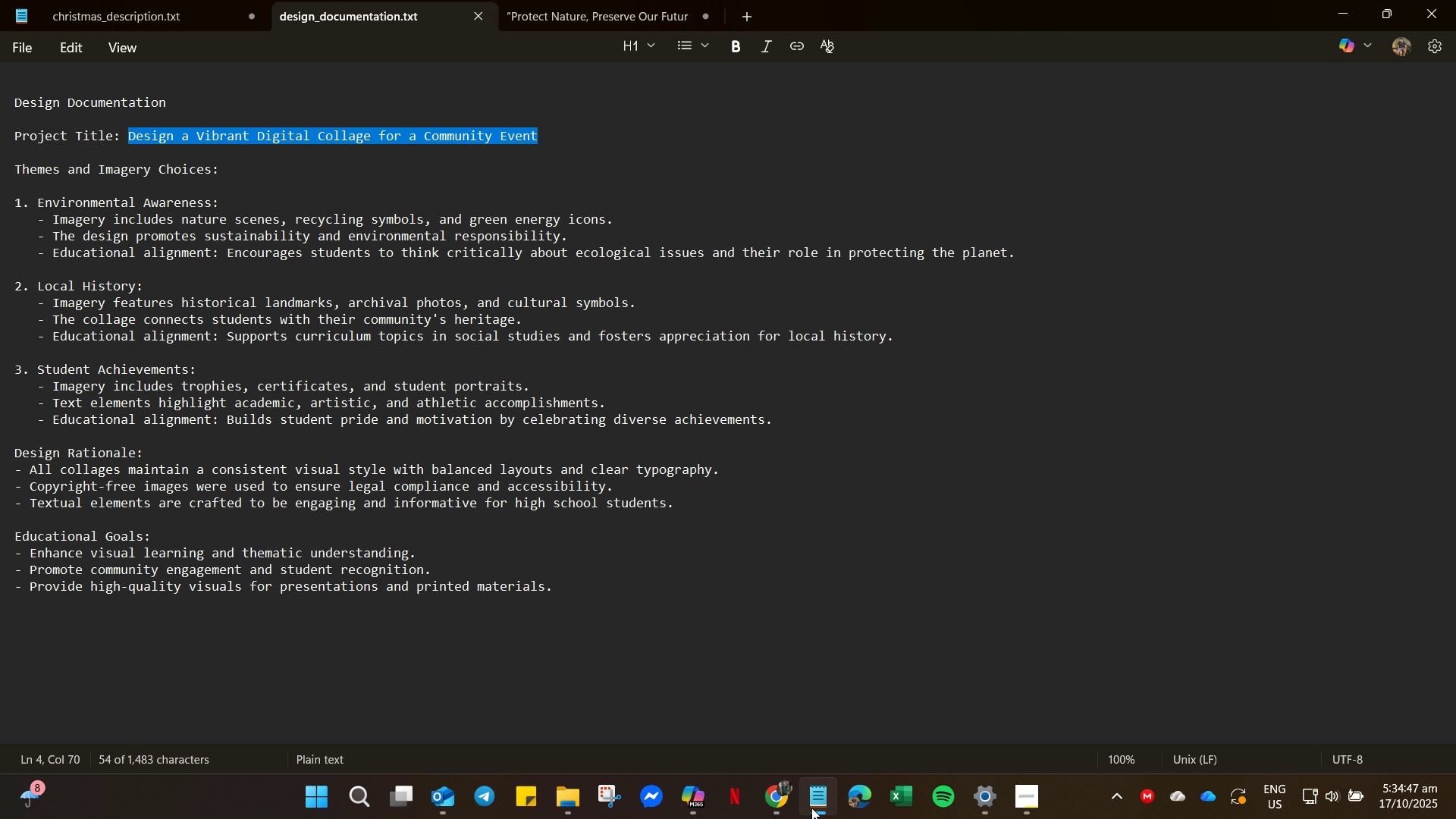 
wait(13.42)
 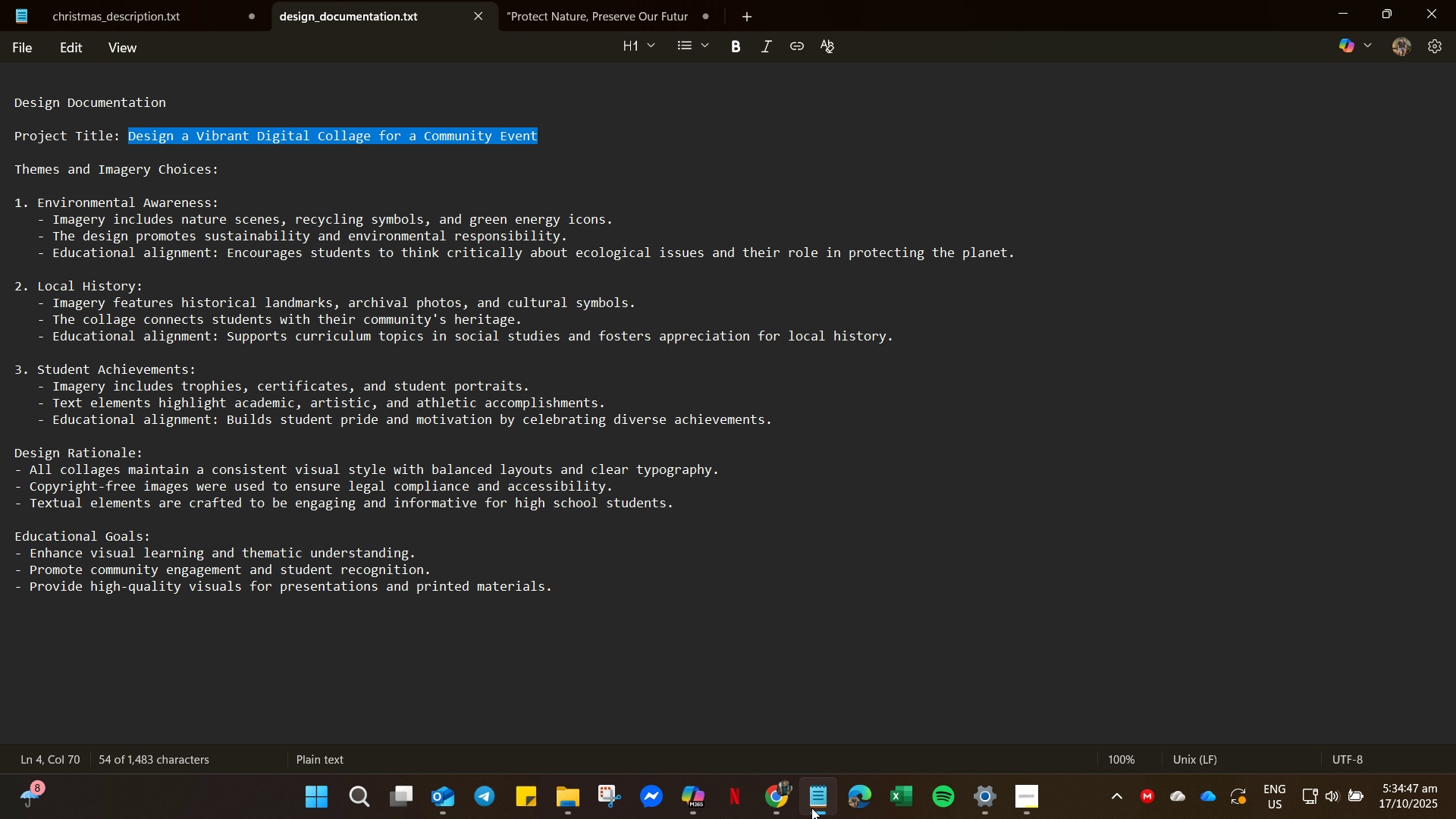 
left_click([811, 808])
 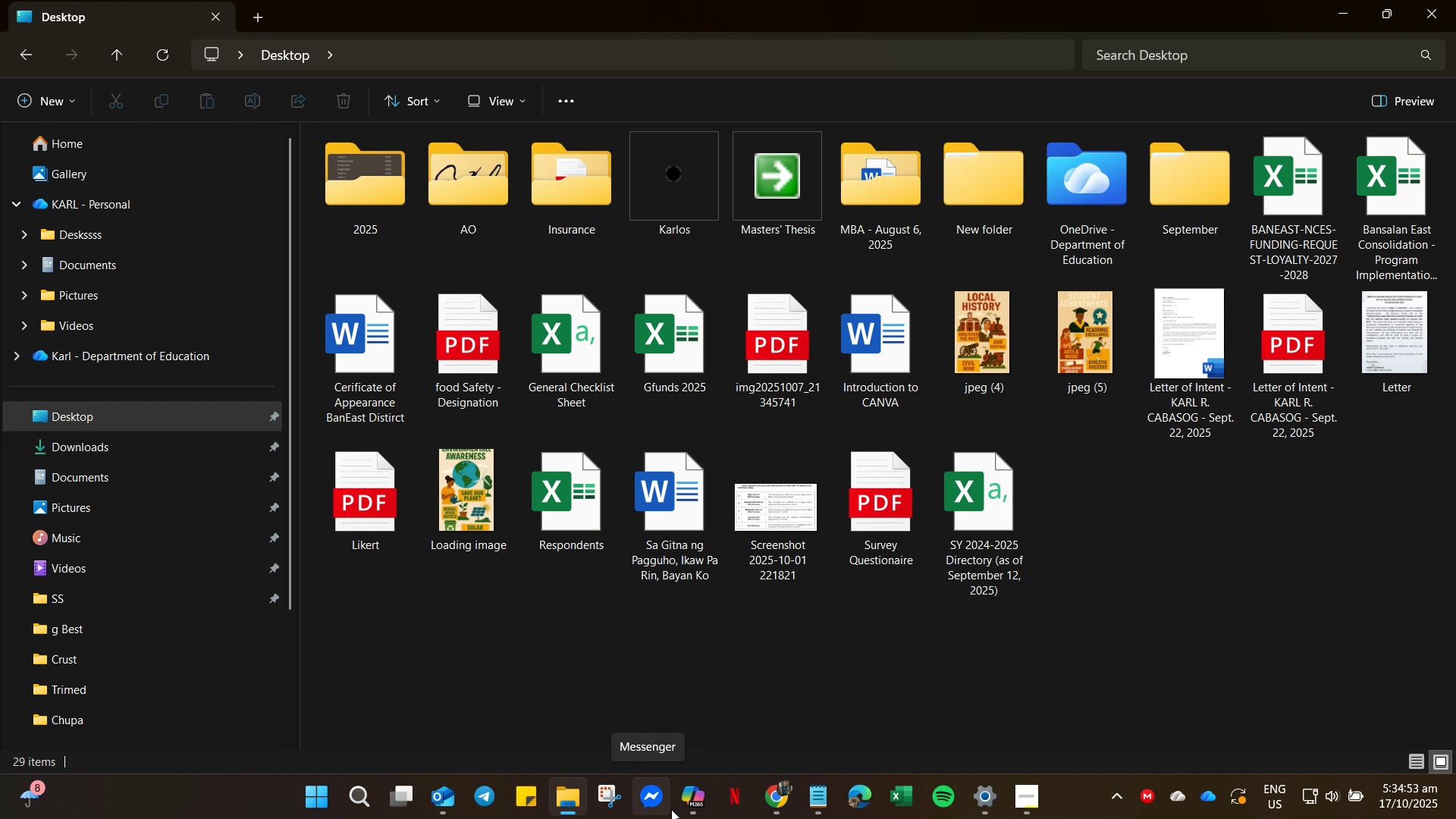 
left_click([682, 806])
 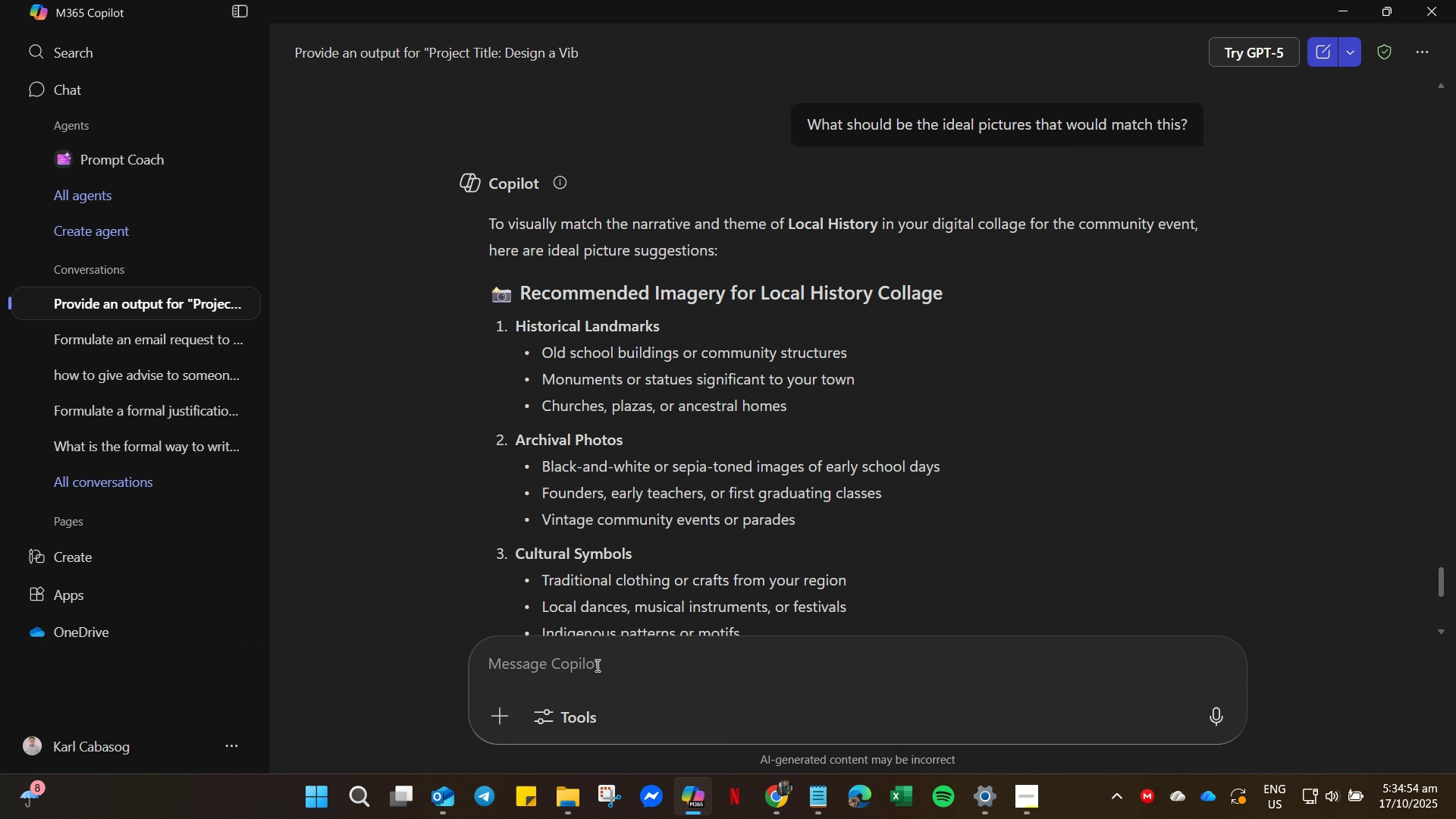 
left_click([596, 665])
 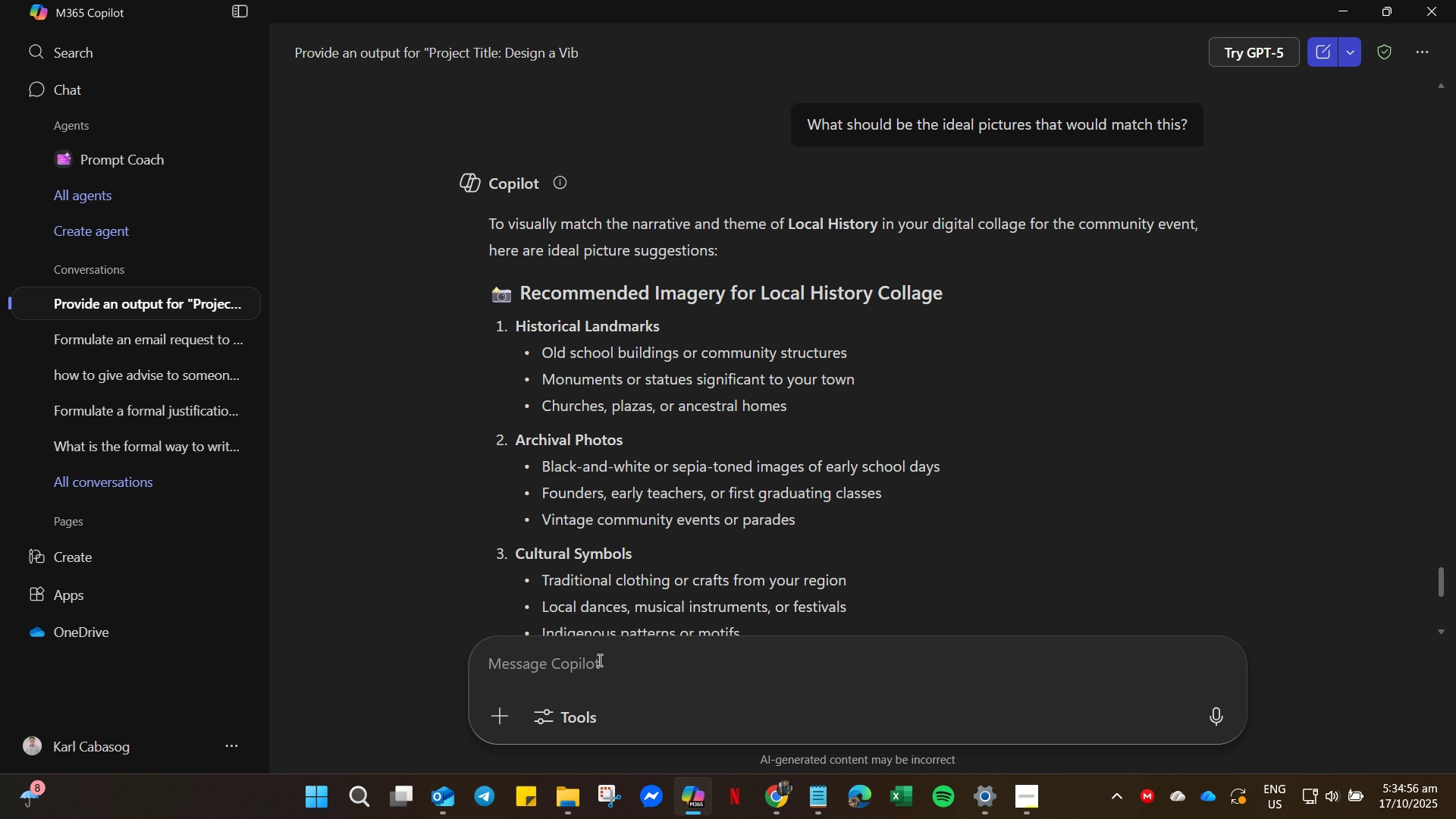 
type(Layout layout a )
 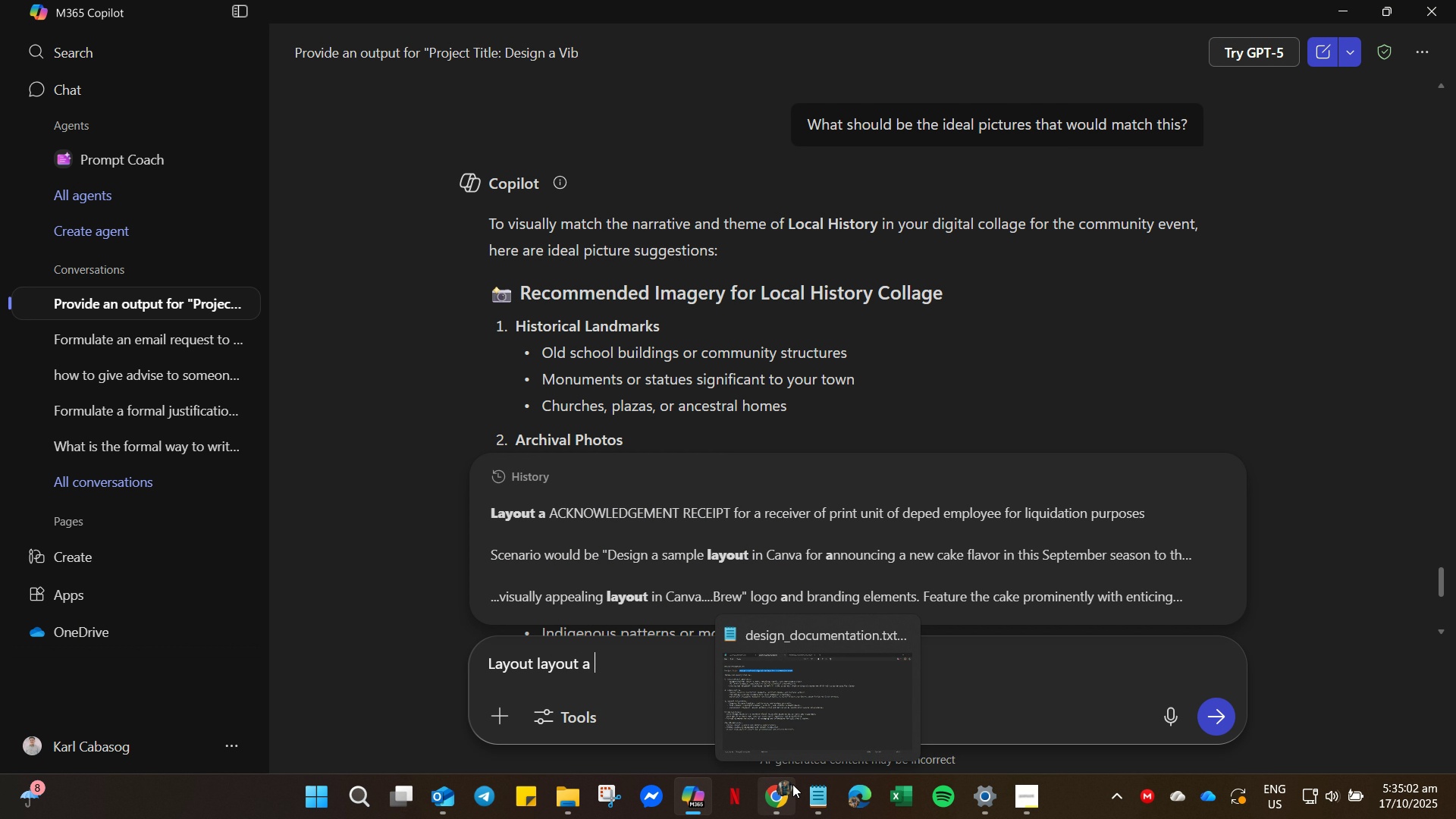 
left_click_drag(start_coordinate=[598, 660], to_coordinate=[582, 653])
 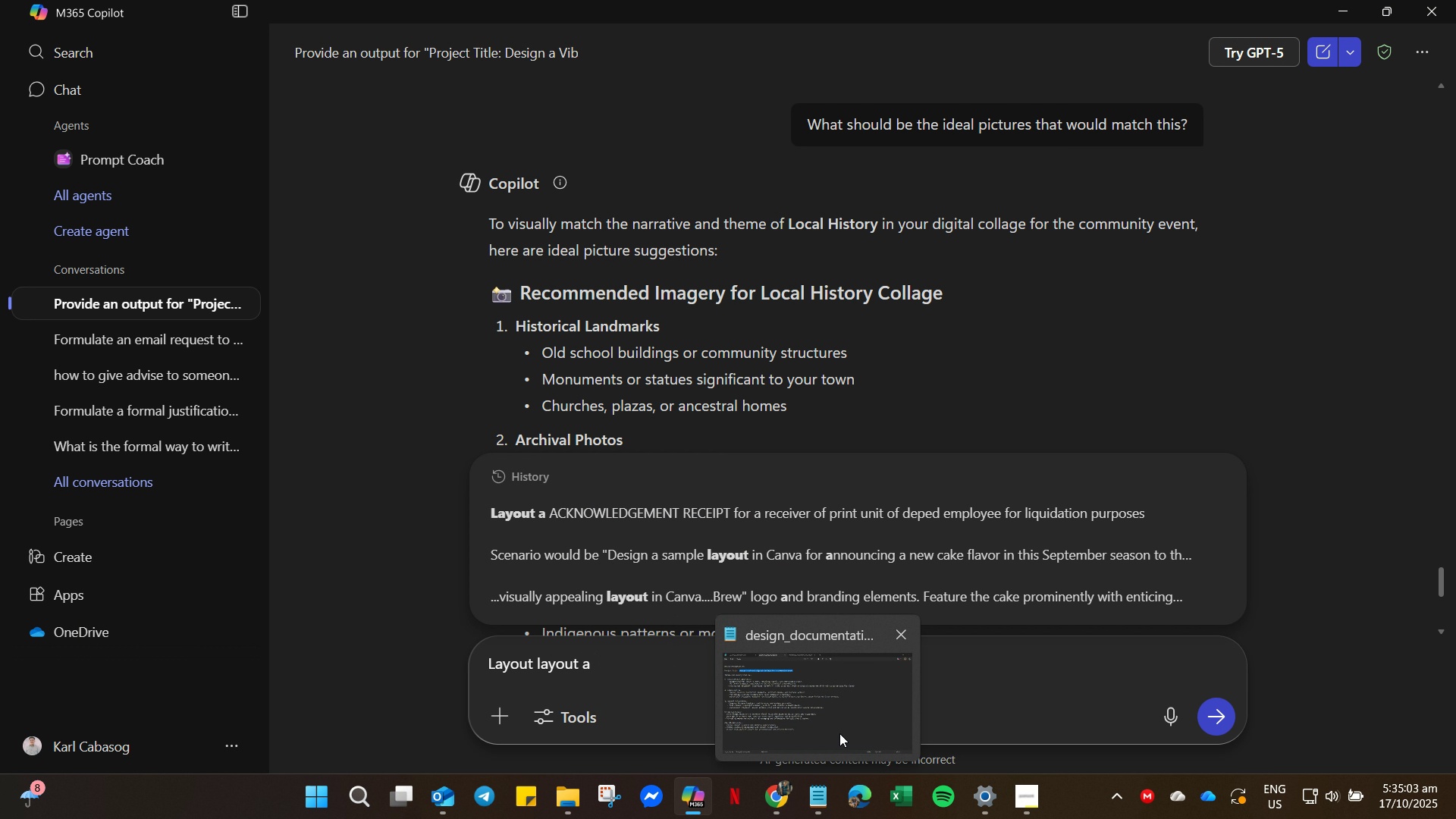 
type(fro)
 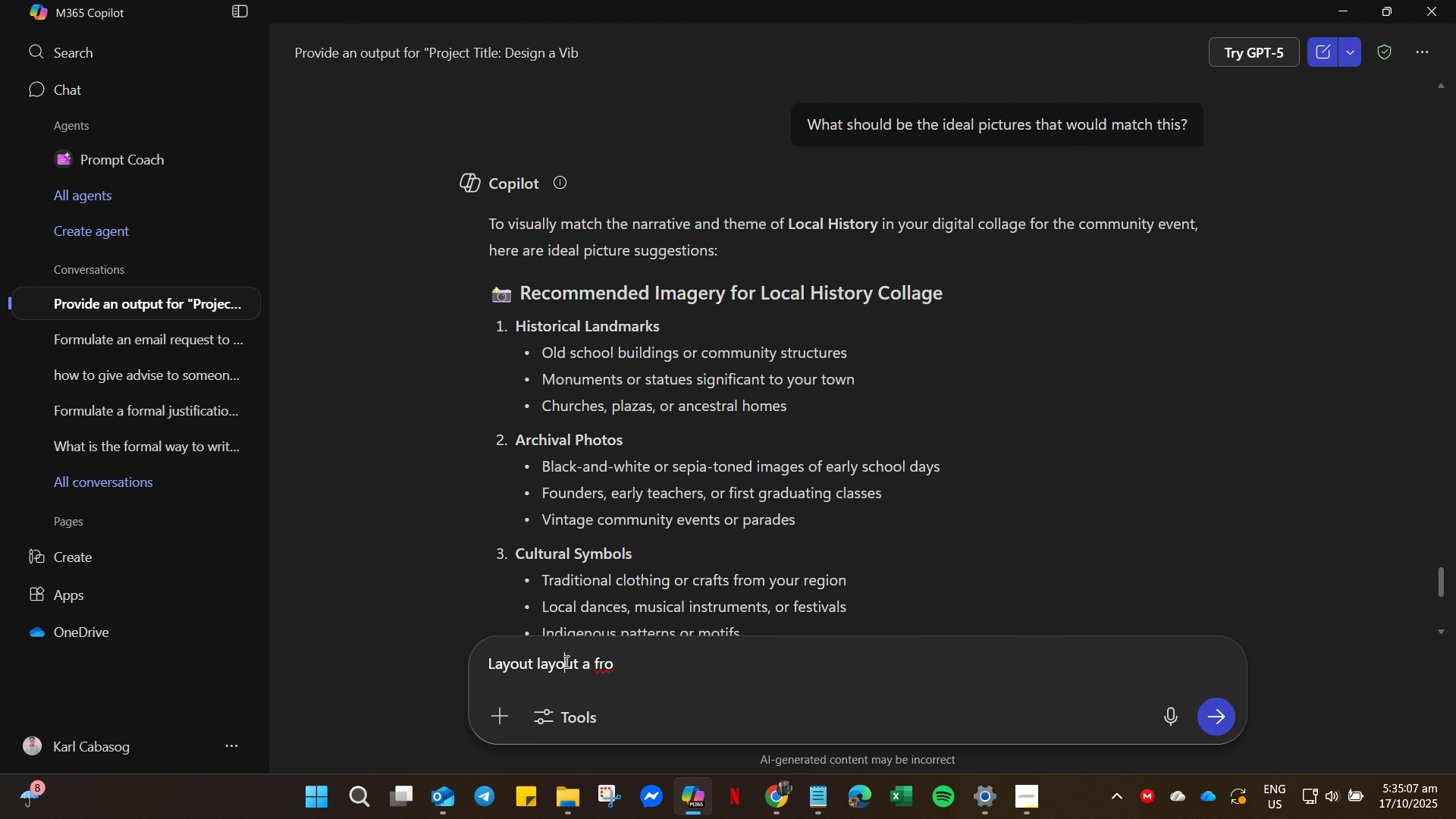 
double_click([627, 661])
 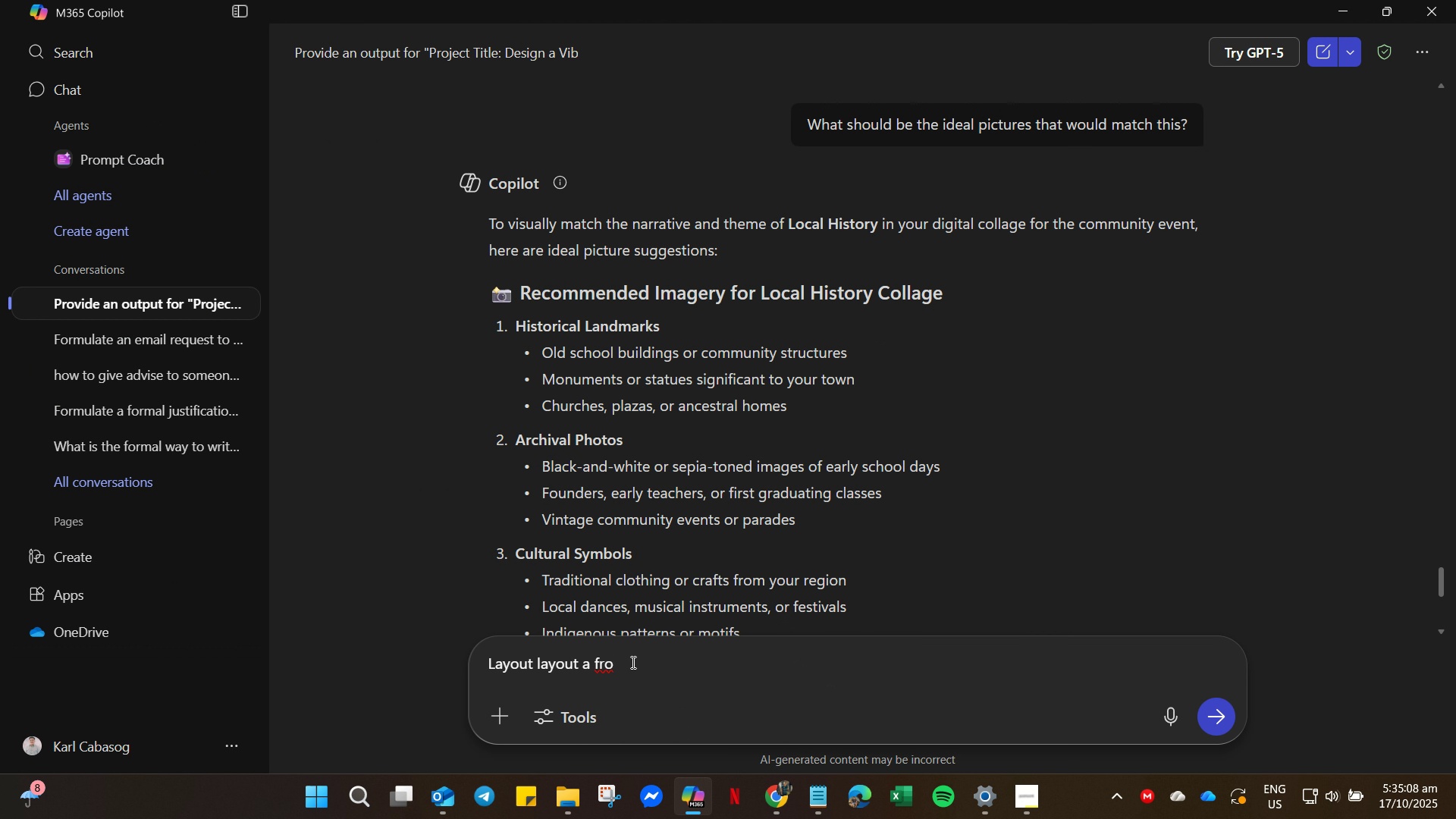 
type(nt page of School Recognition of stuents)
key(Backspace)
key(Backspace)
key(Backspace)
key(Backspace)
type(dents achievements)
 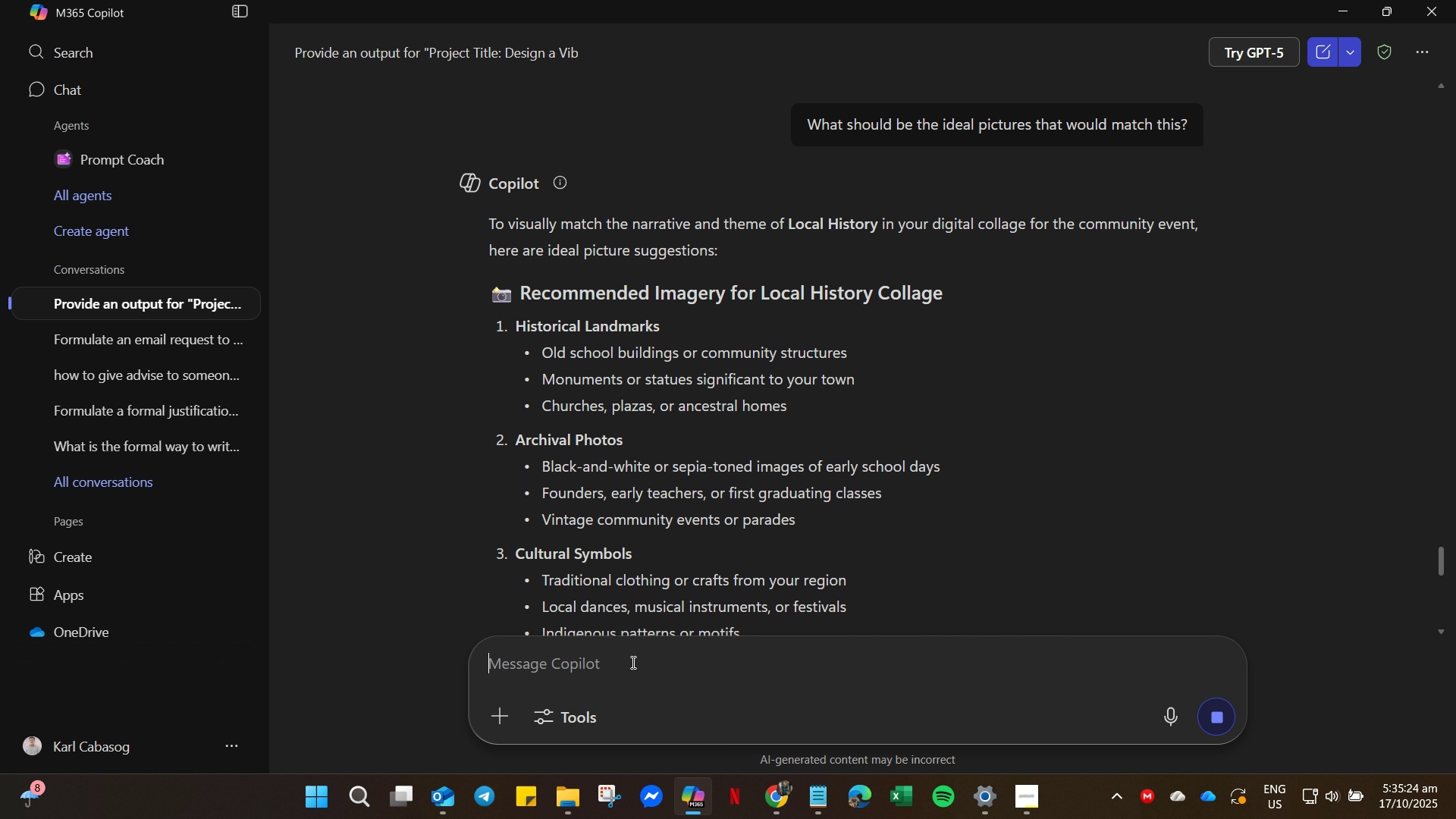 
 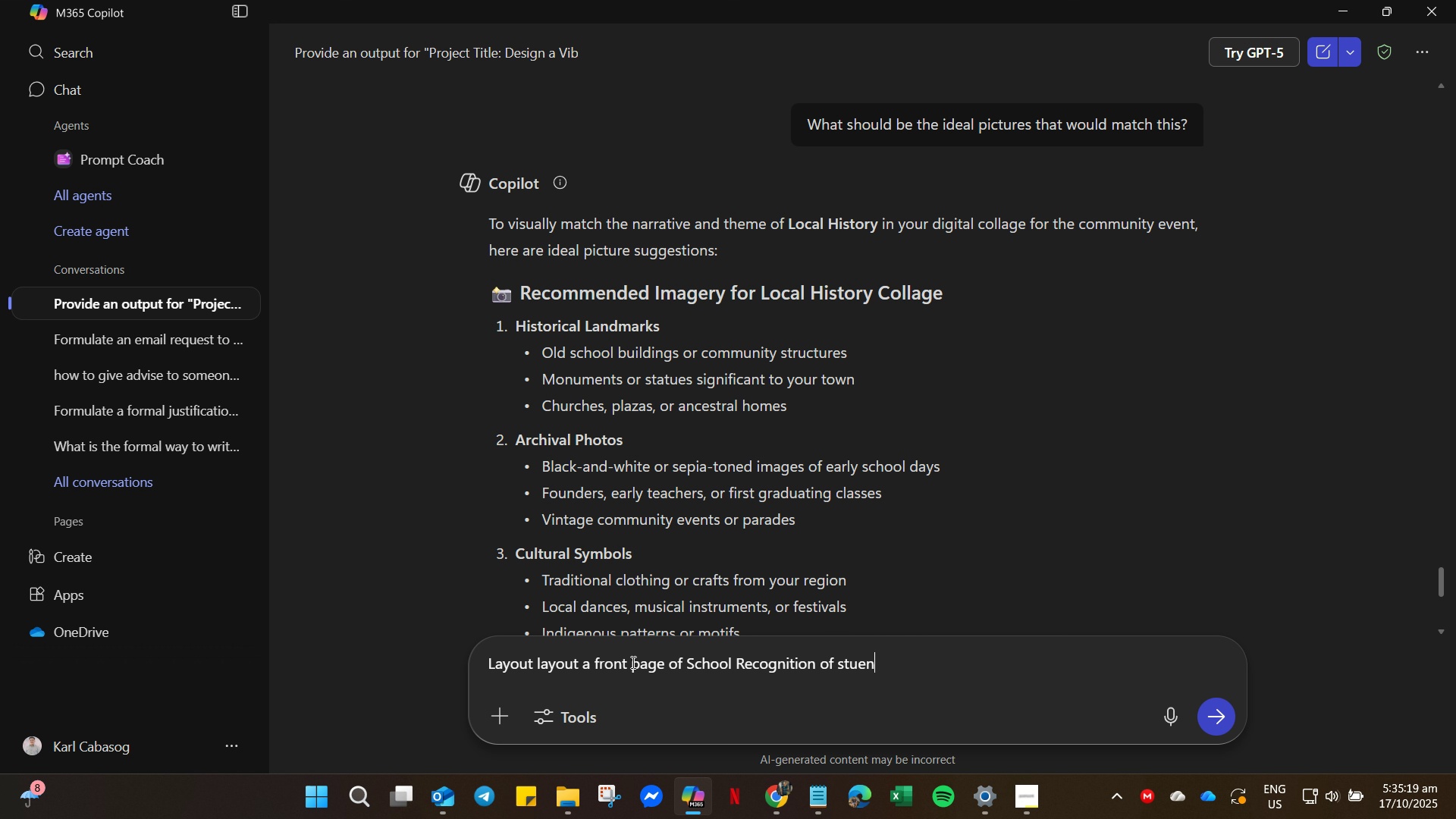 
key(Enter)
 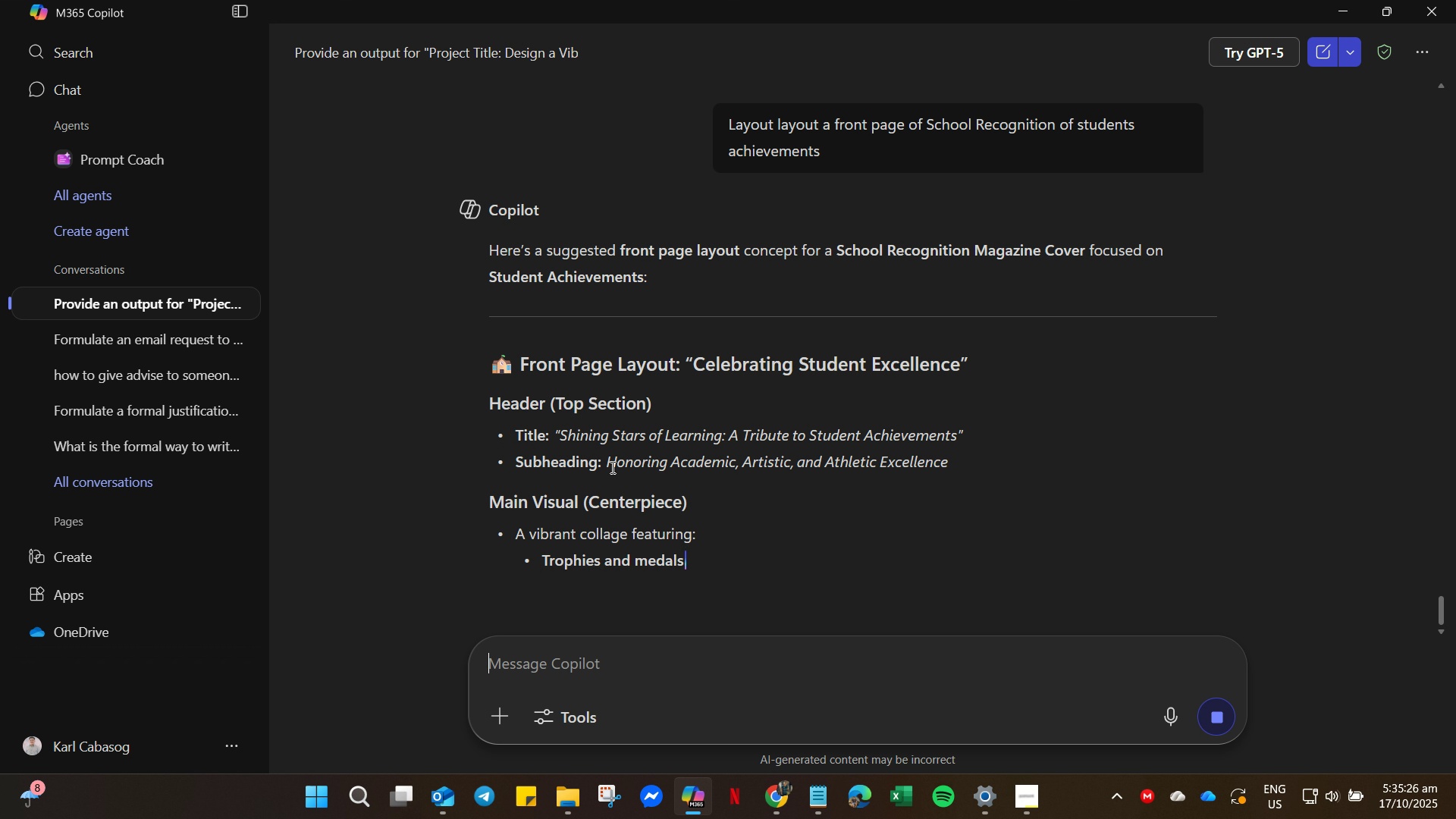 
scroll: coordinate [531, 407], scroll_direction: down, amount: 4.0
 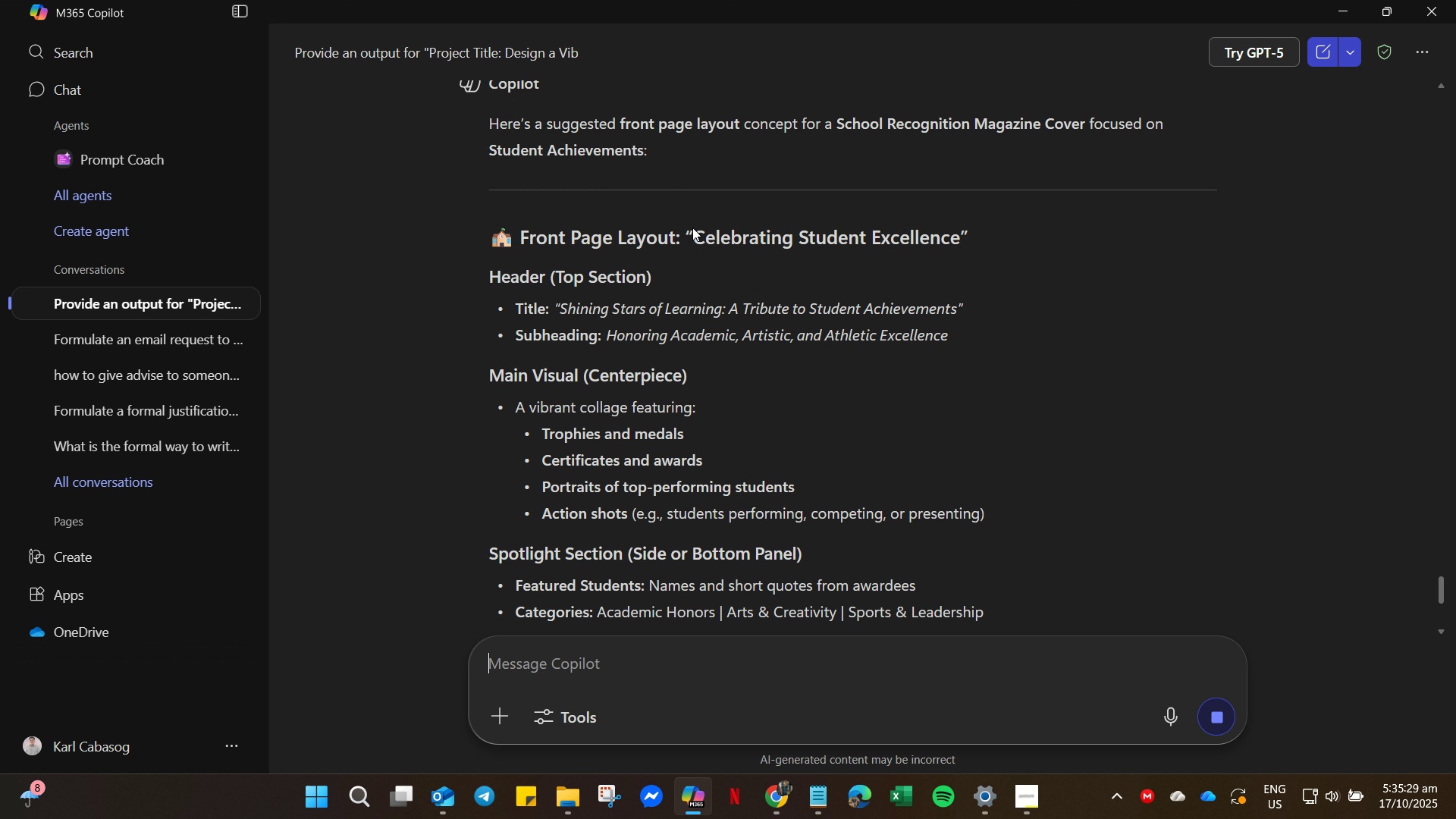 
left_click_drag(start_coordinate=[681, 233], to_coordinate=[925, 265])
 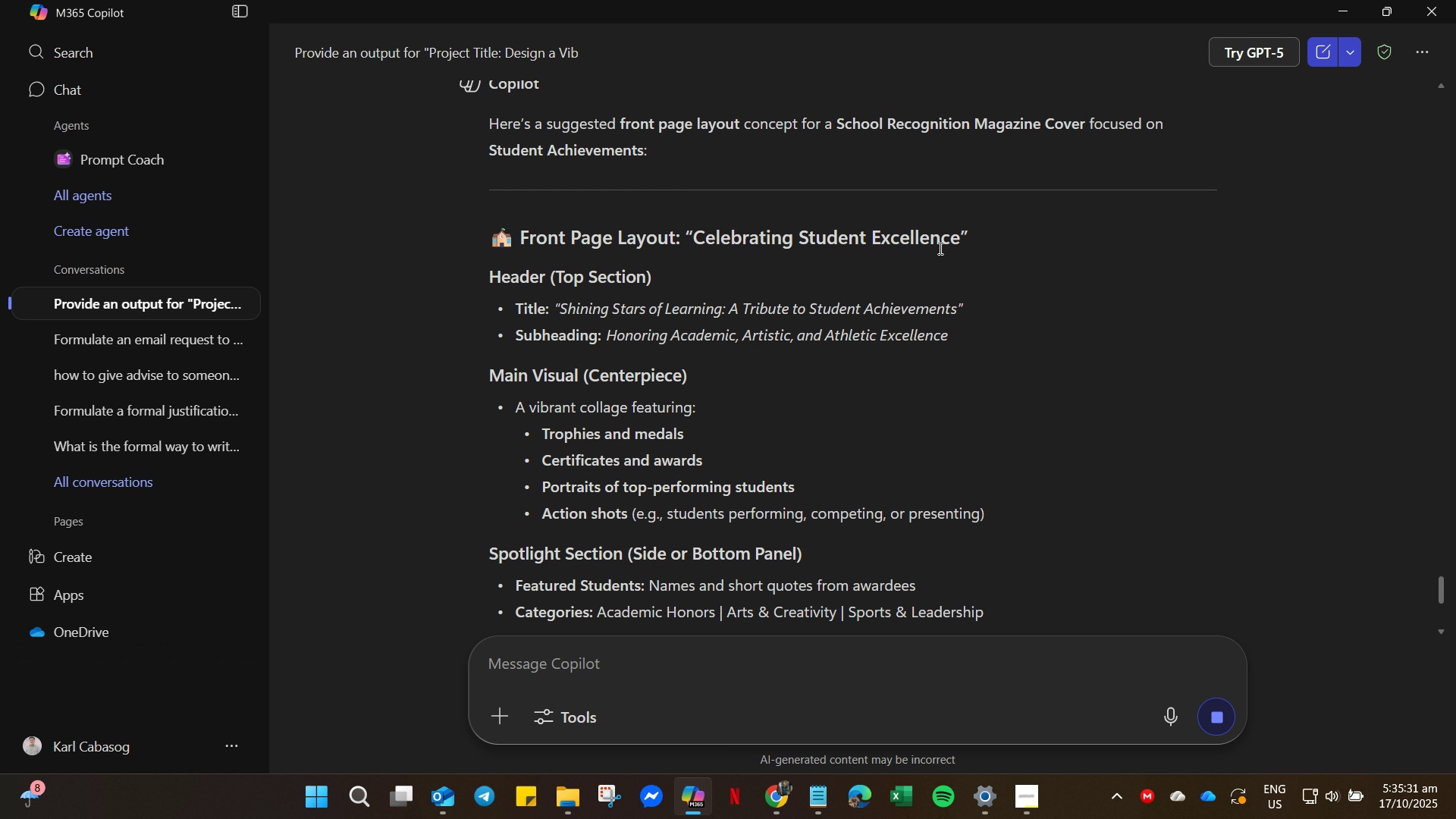 
left_click_drag(start_coordinate=[944, 247], to_coordinate=[949, 246])
 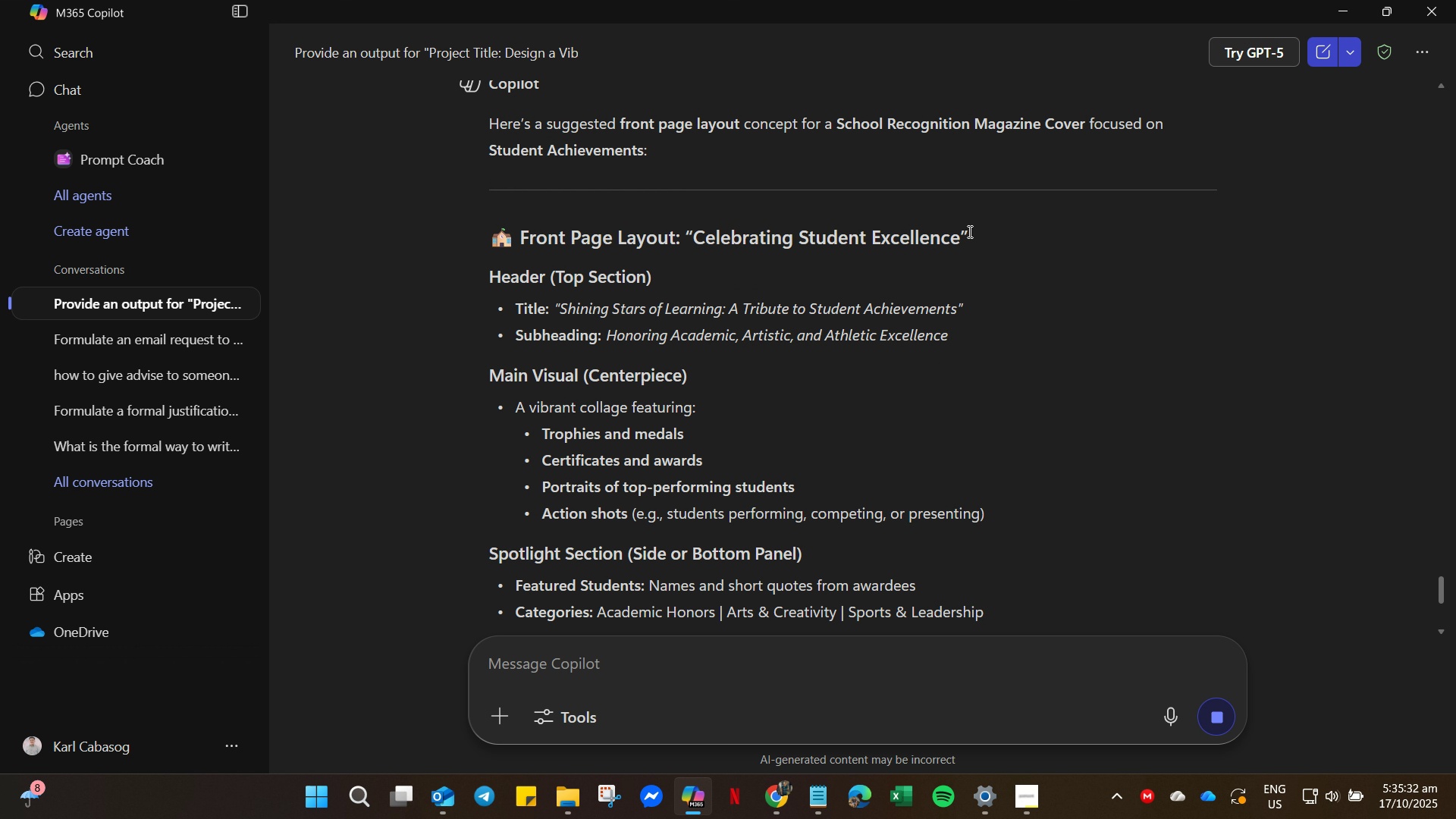 
left_click_drag(start_coordinate=[971, 231], to_coordinate=[742, 230])
 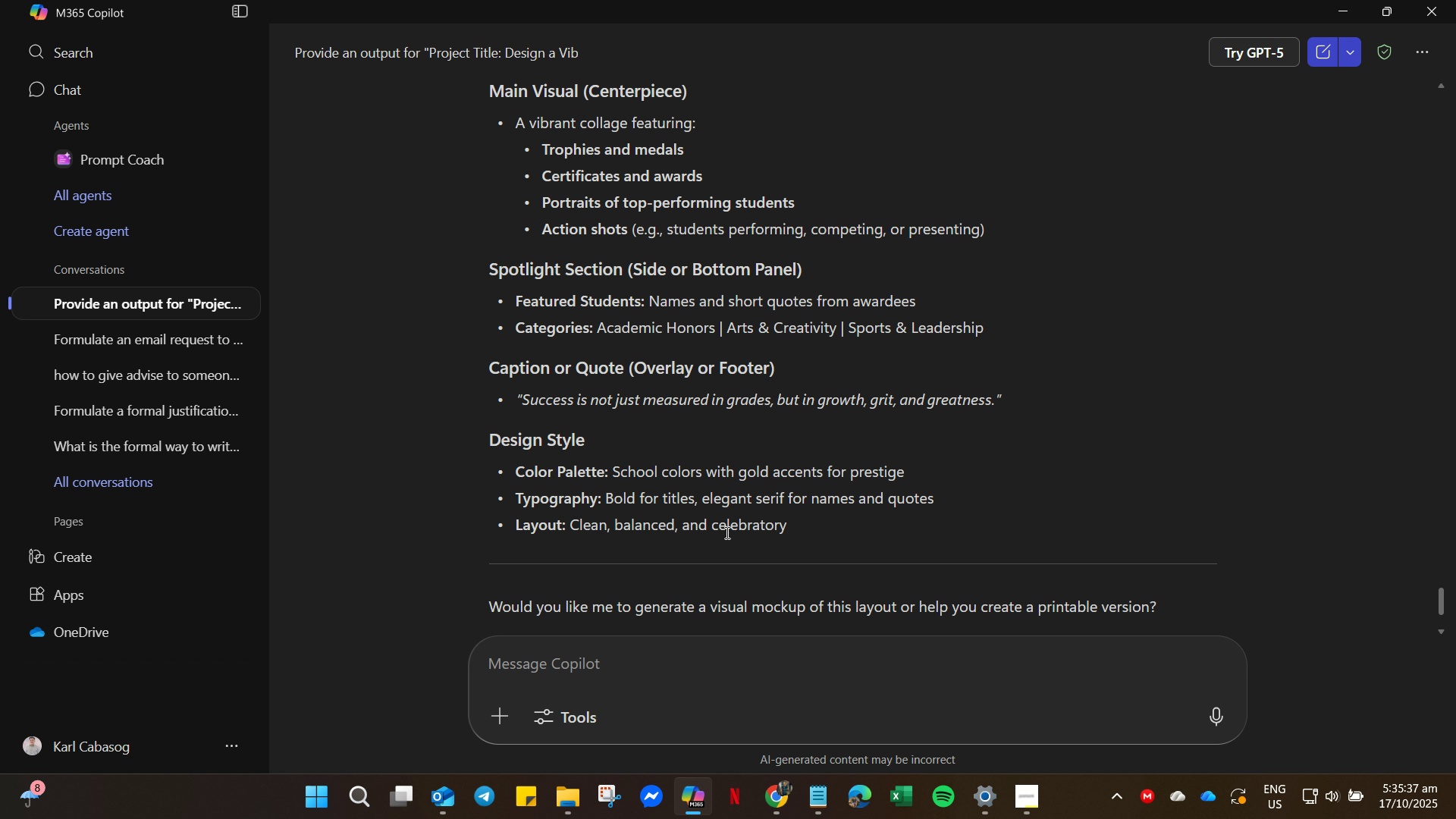 
left_click([675, 247])
 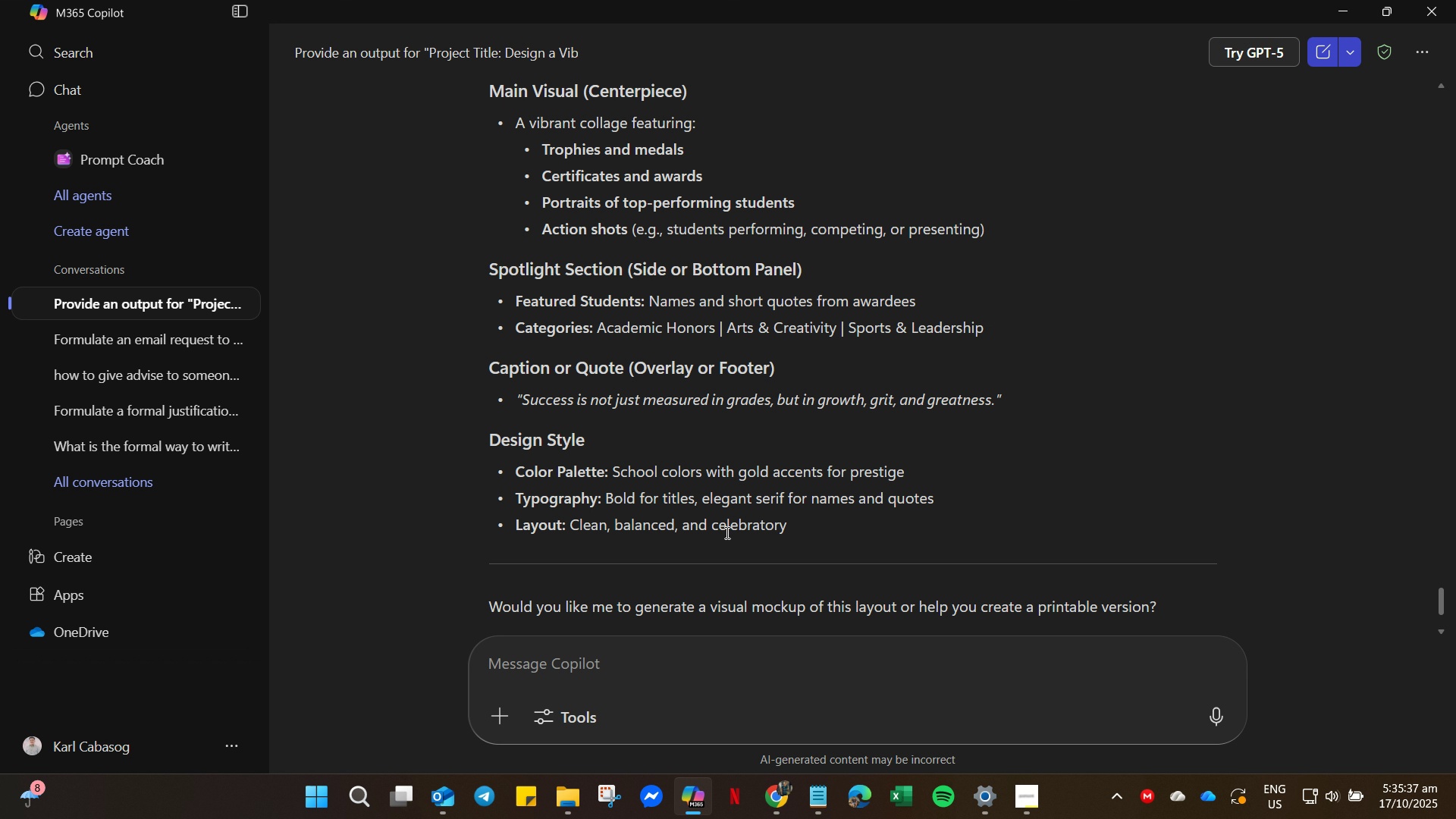 
double_click([690, 231])
 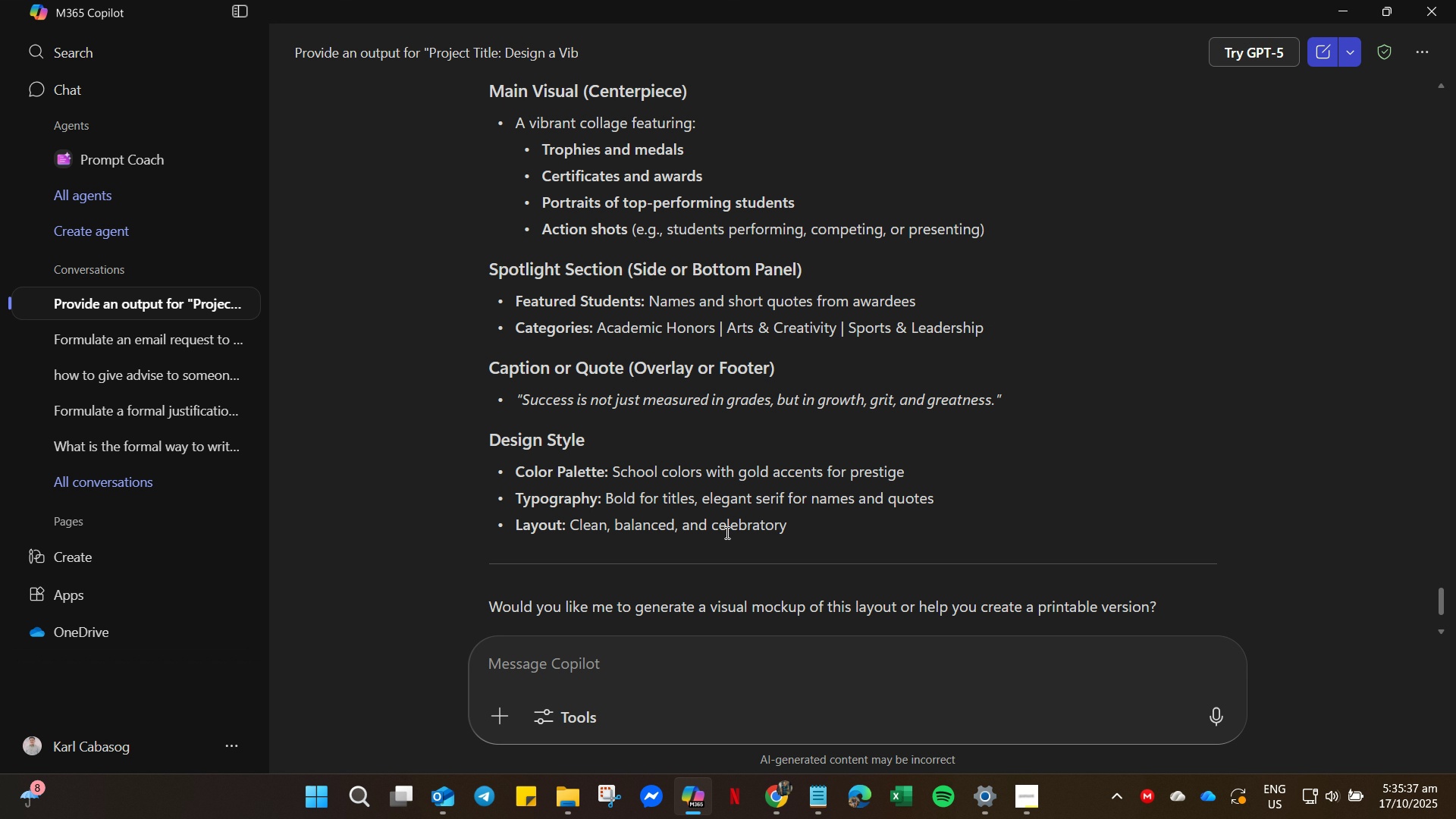 
scroll: coordinate [668, 533], scroll_direction: down, amount: 9.0
 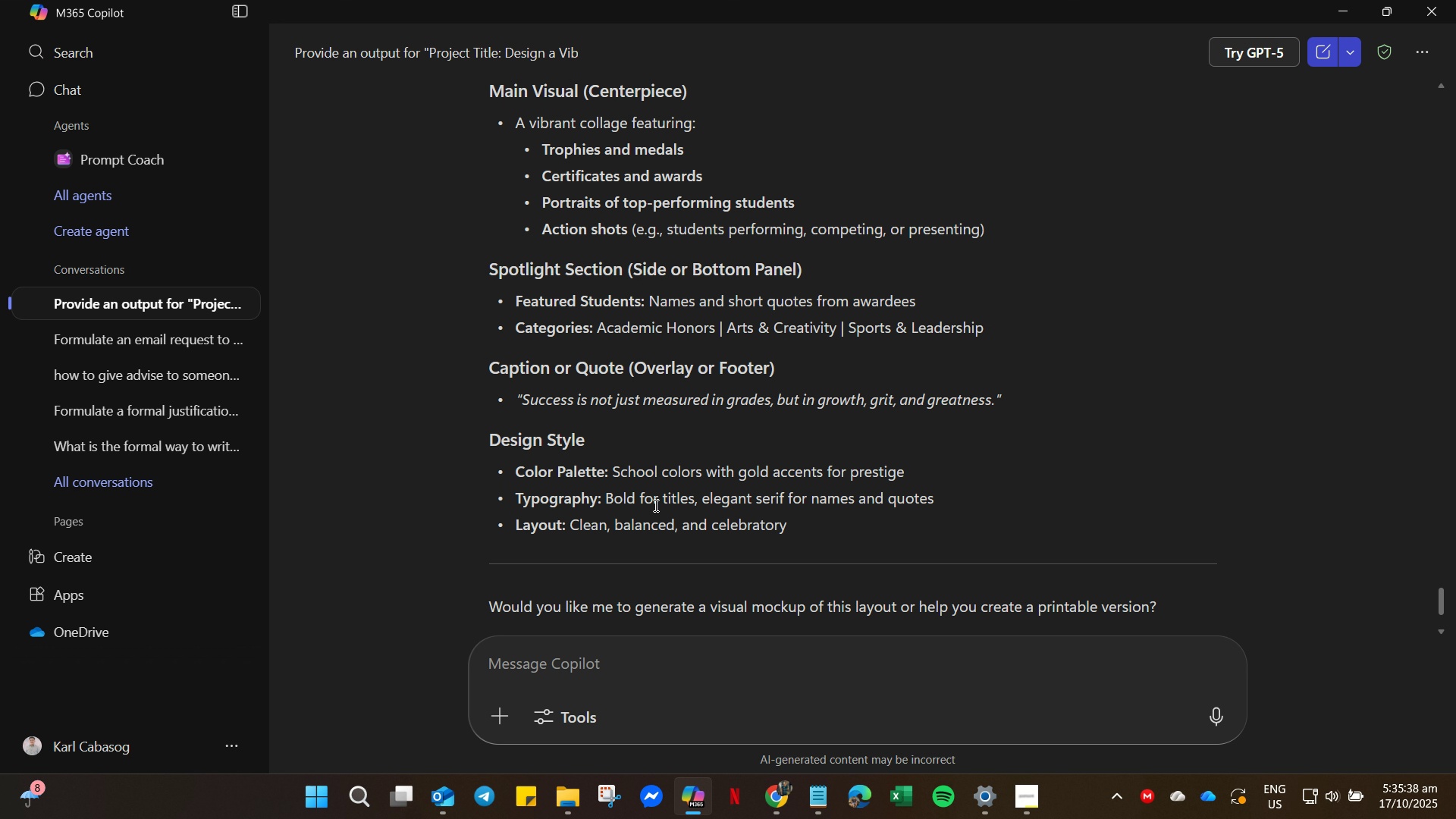 
scroll: coordinate [664, 507], scroll_direction: up, amount: 6.0
 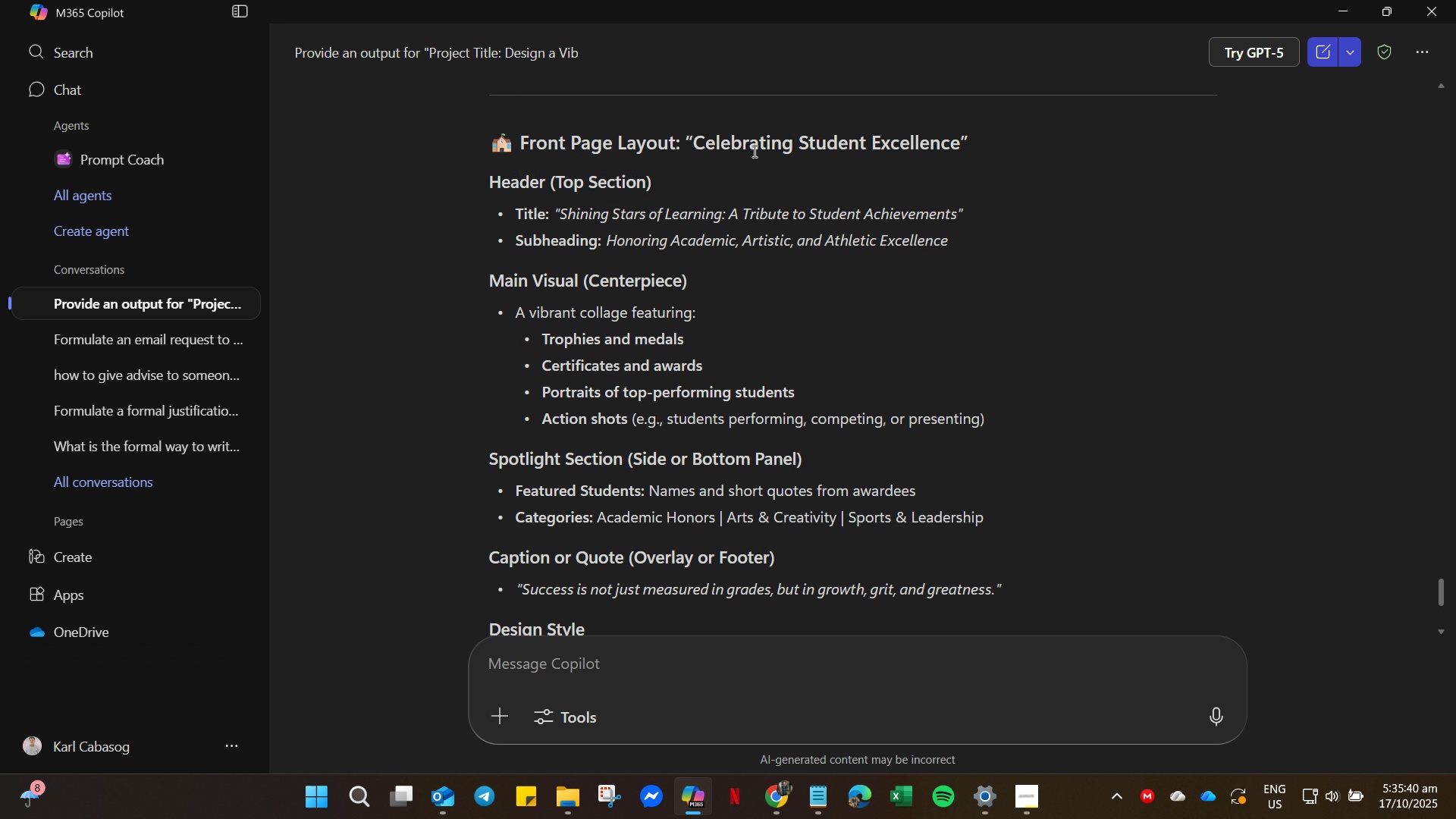 
left_click([753, 151])
 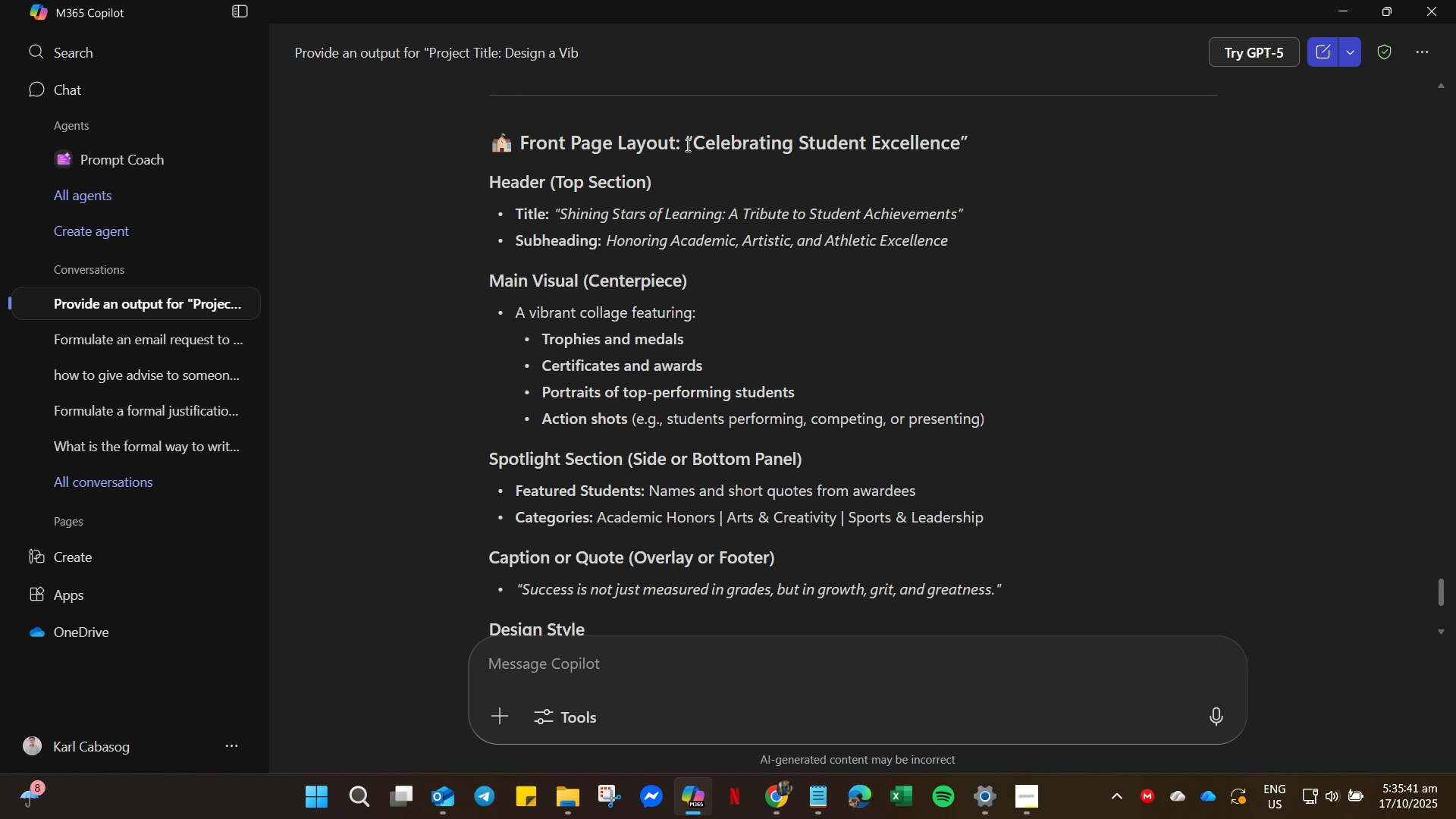 
left_click_drag(start_coordinate=[684, 145], to_coordinate=[711, 152])
 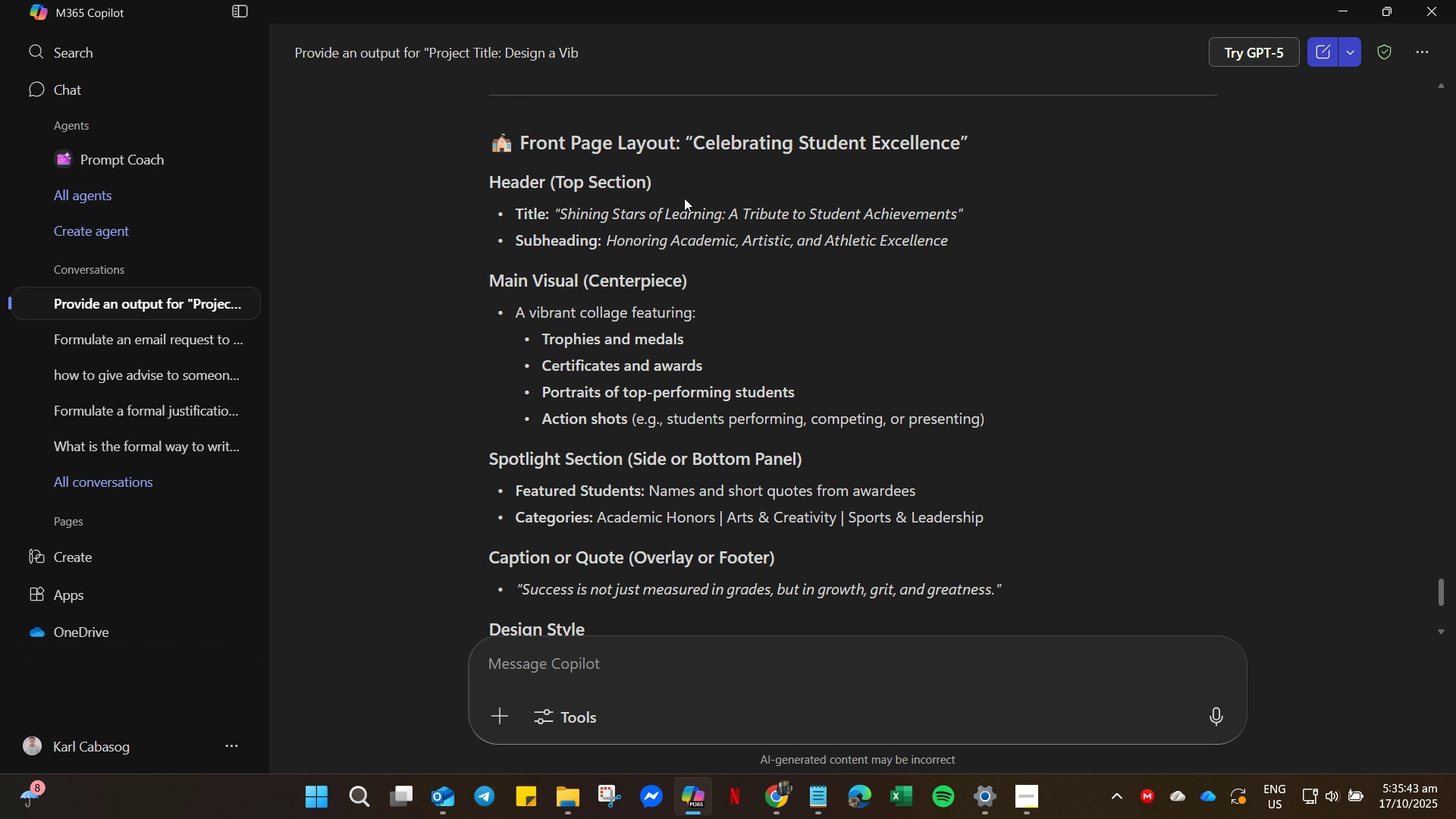 
left_click([696, 194])
 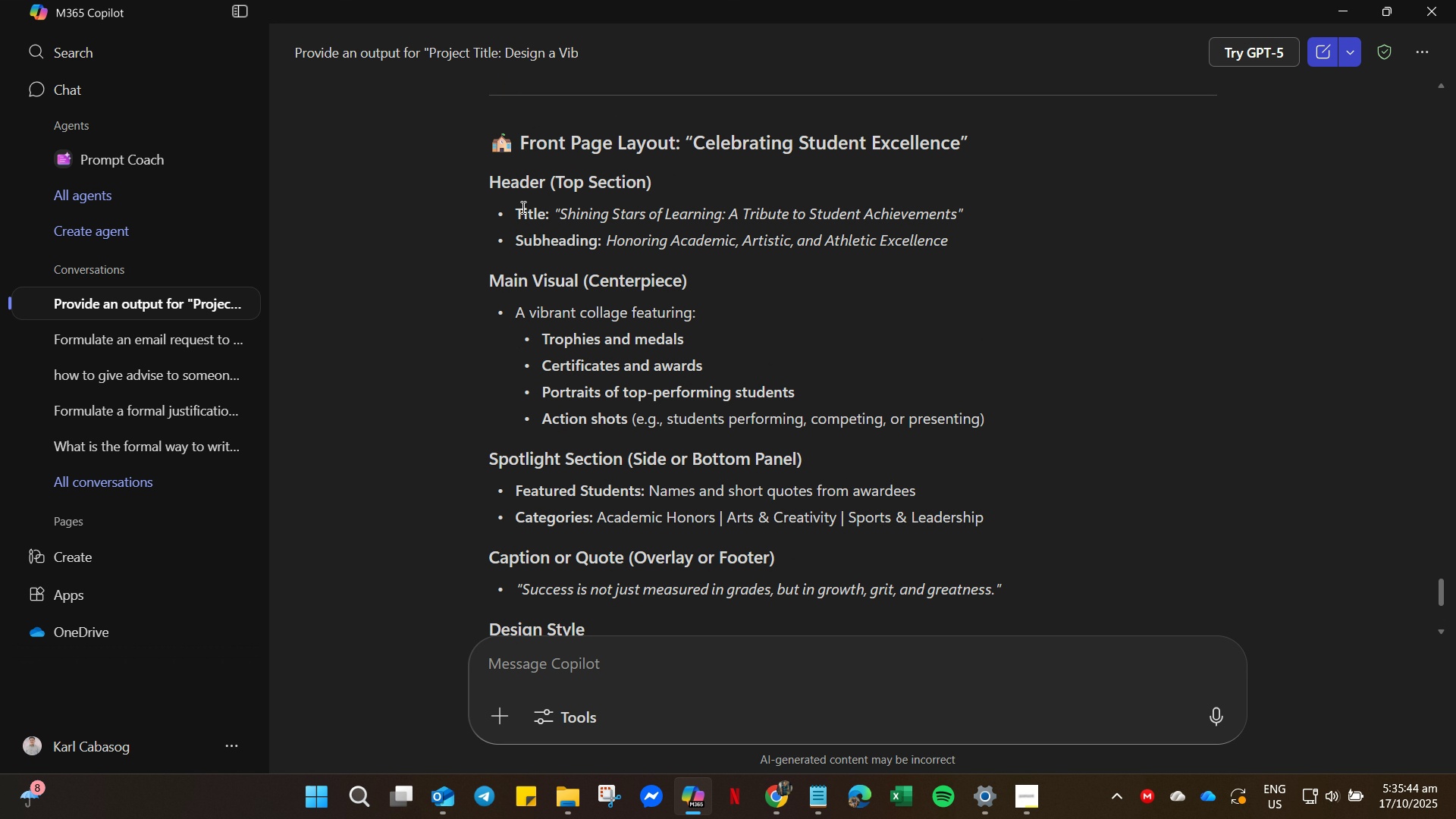 
left_click_drag(start_coordinate=[519, 207], to_coordinate=[871, 405])
 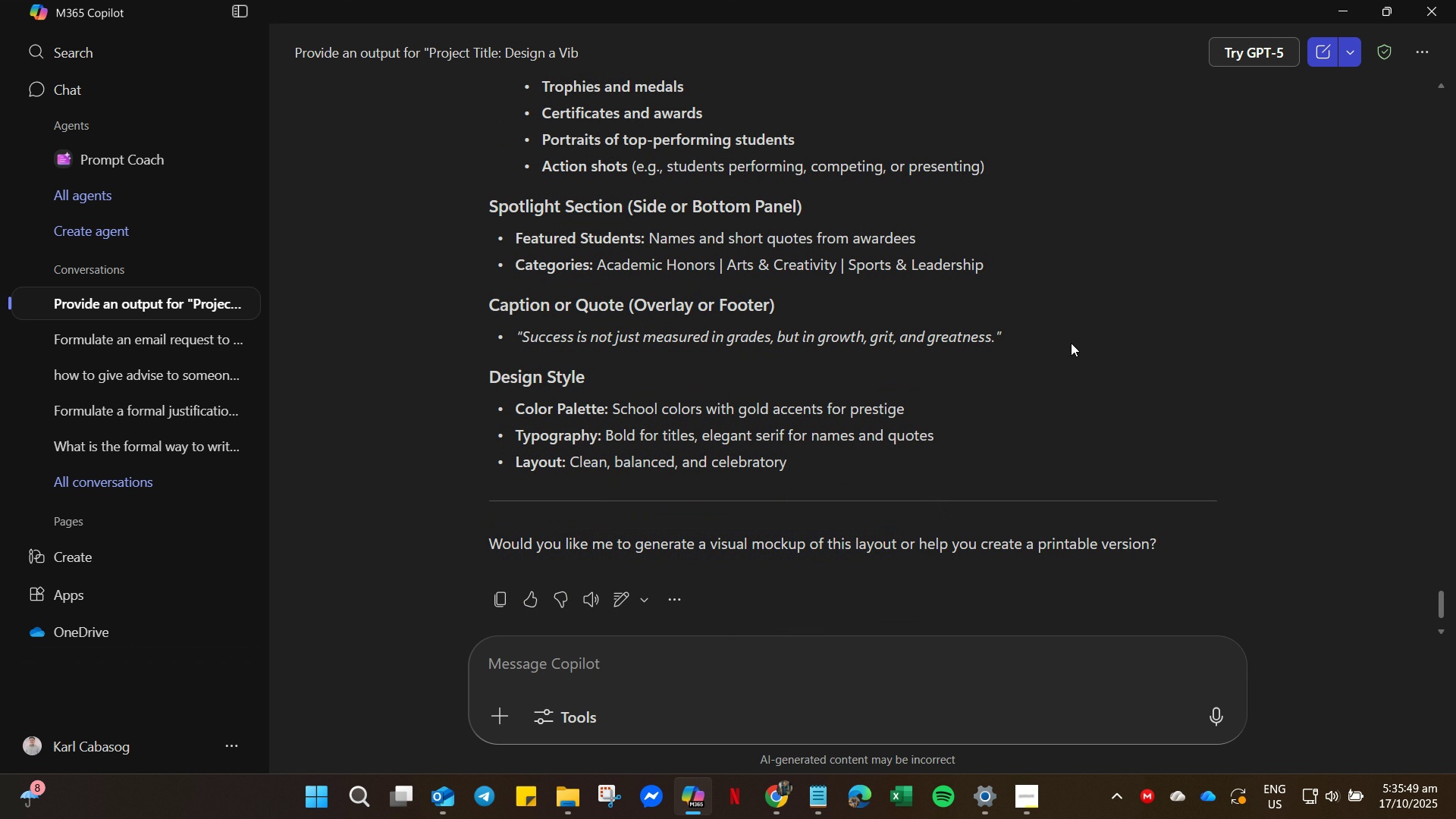 
scroll: coordinate [904, 572], scroll_direction: down, amount: 8.0
 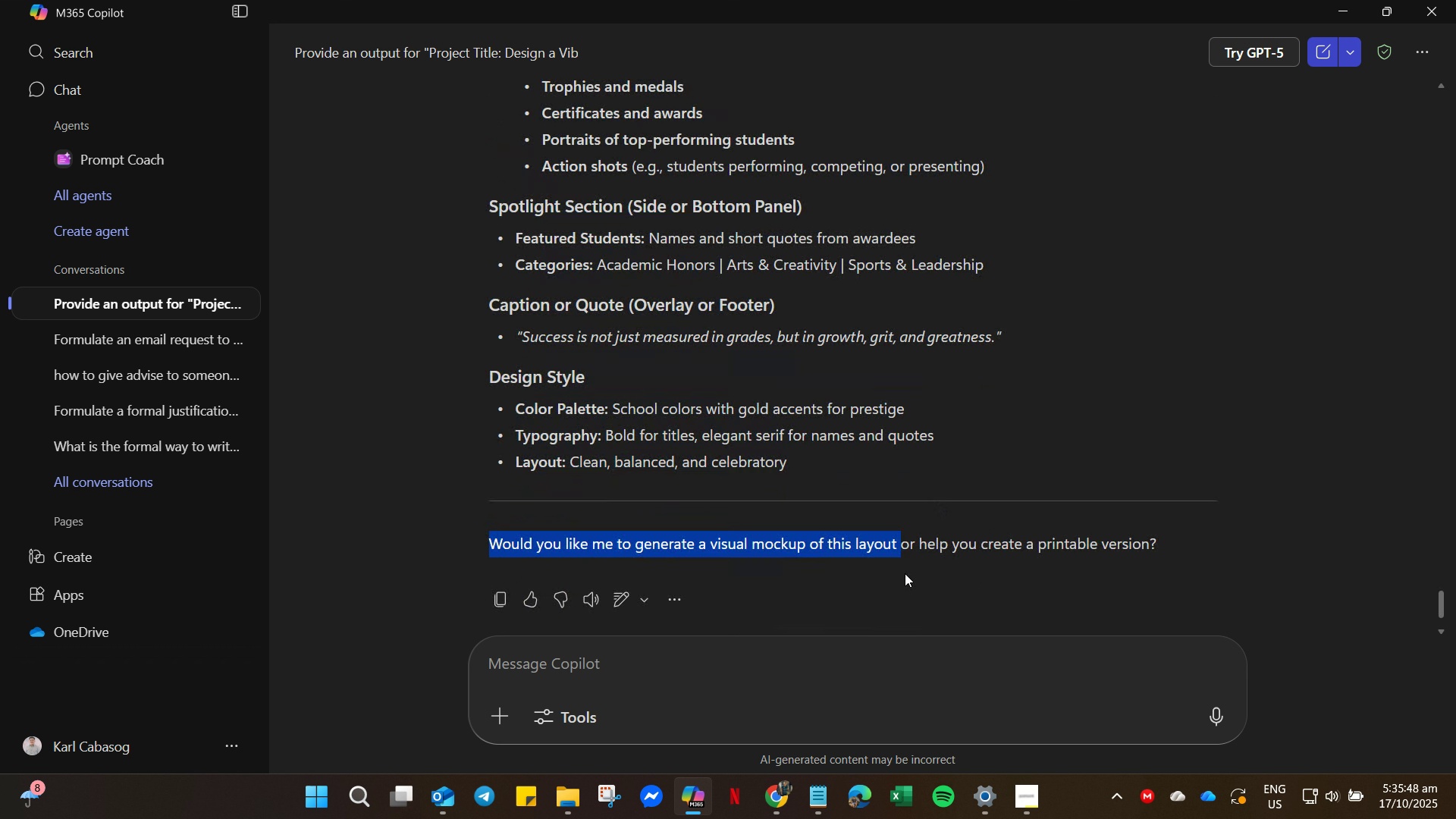 
middle_click([904, 572])
 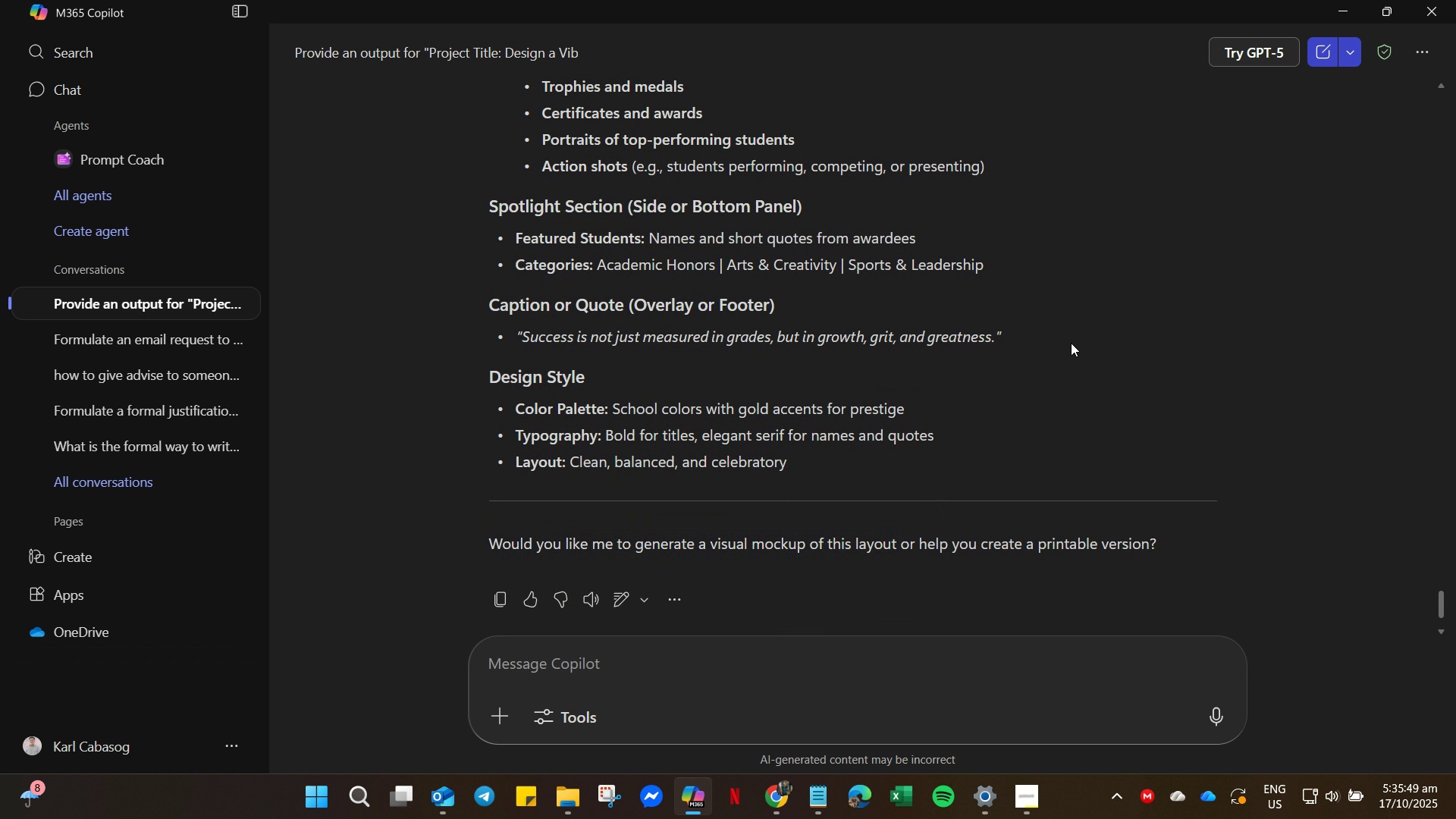 
scroll: coordinate [1056, 368], scroll_direction: up, amount: 4.0
 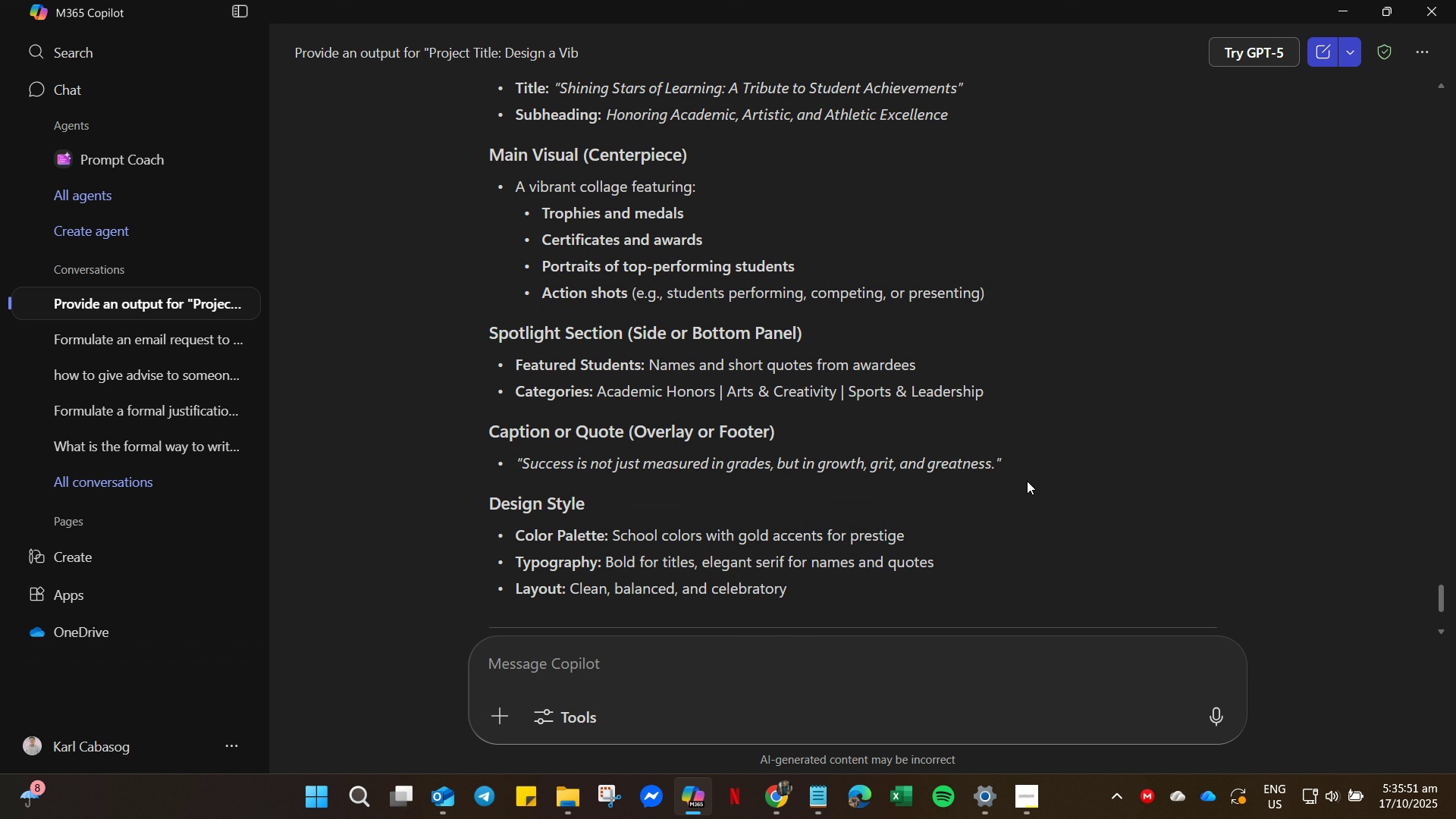 
left_click_drag(start_coordinate=[1029, 479], to_coordinate=[508, 601])
 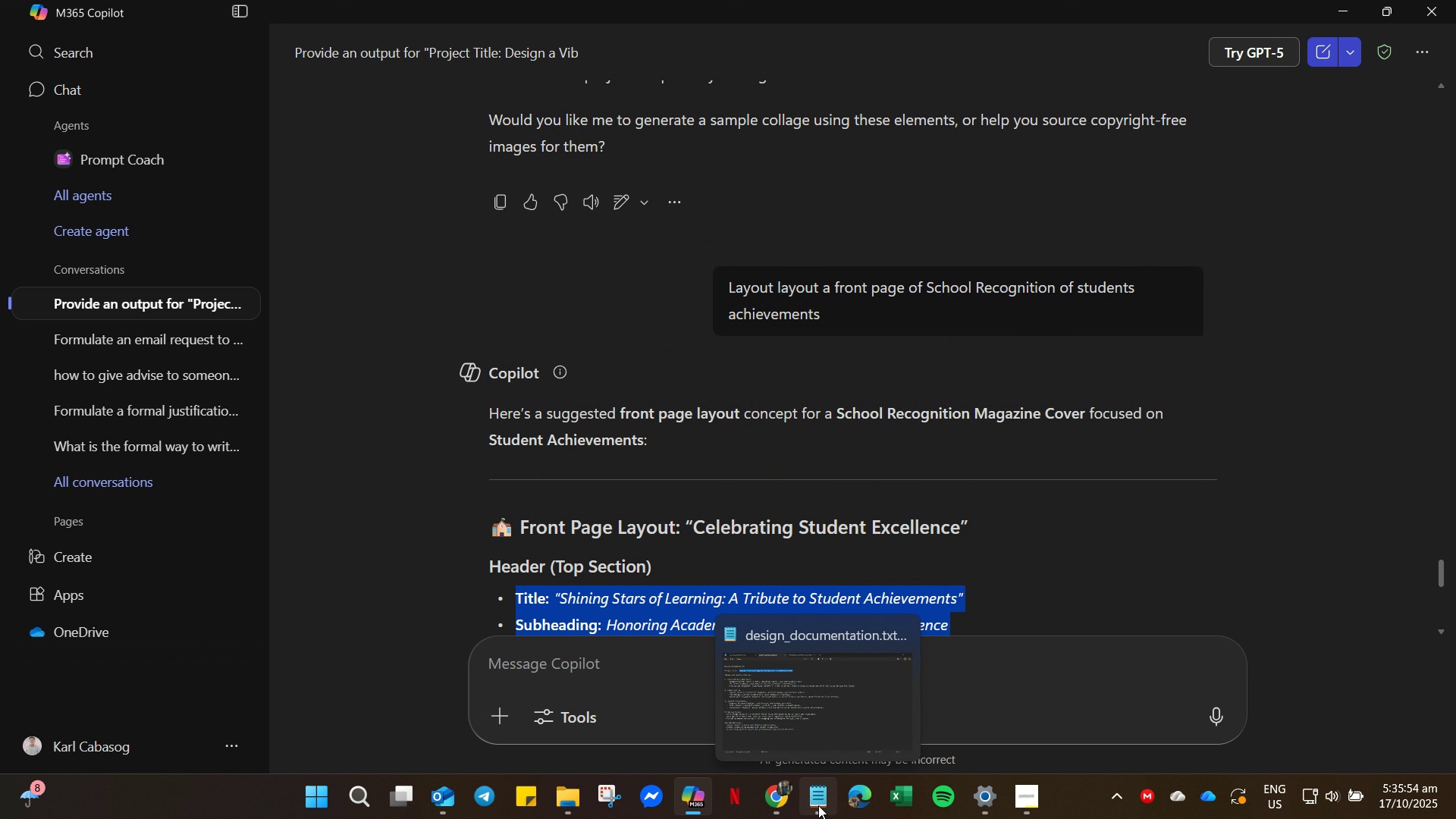 
key(Control+C)
 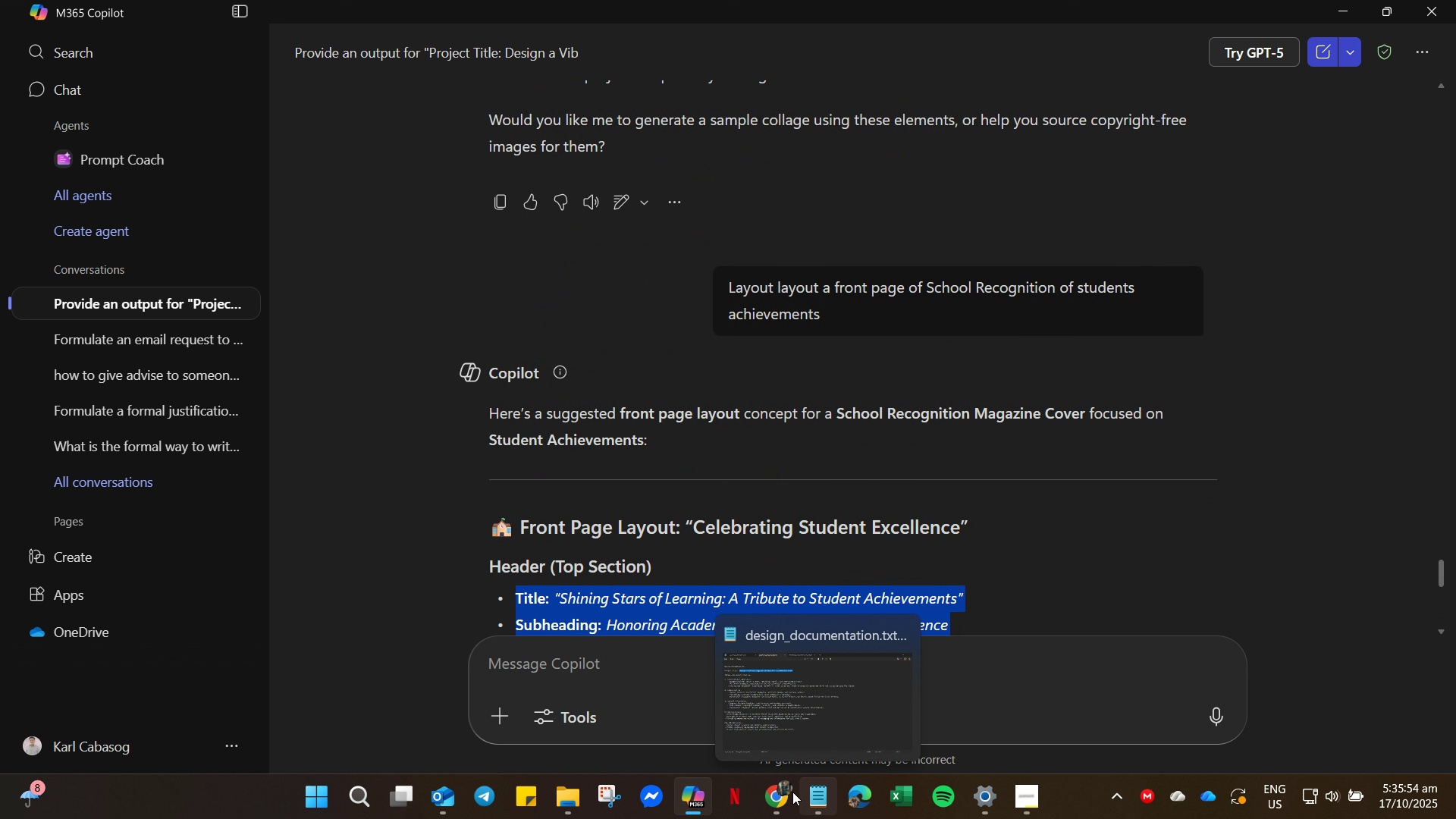 
key(Control+C)
 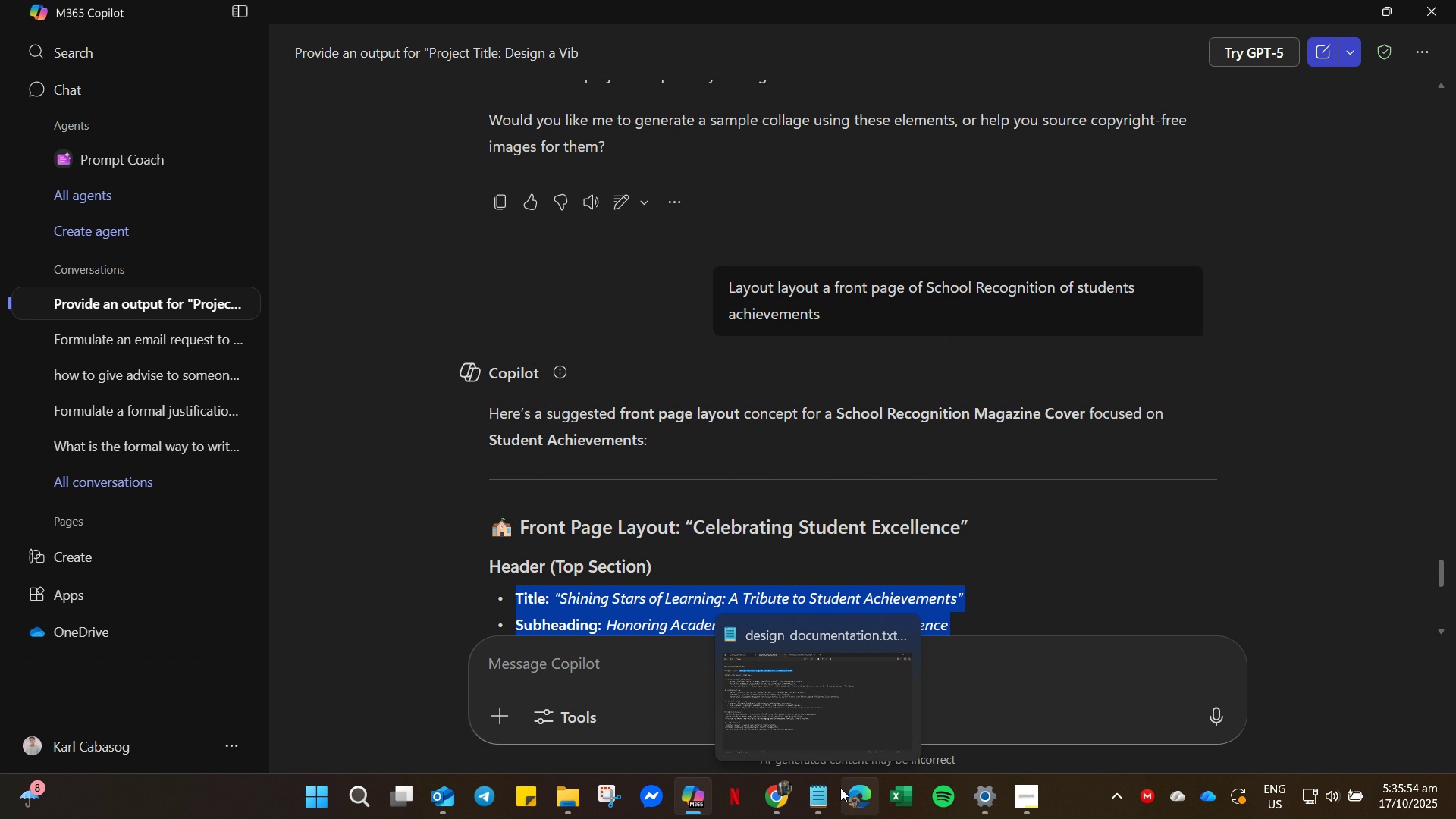 
left_click_drag(start_coordinate=[840, 788], to_coordinate=[824, 798])
 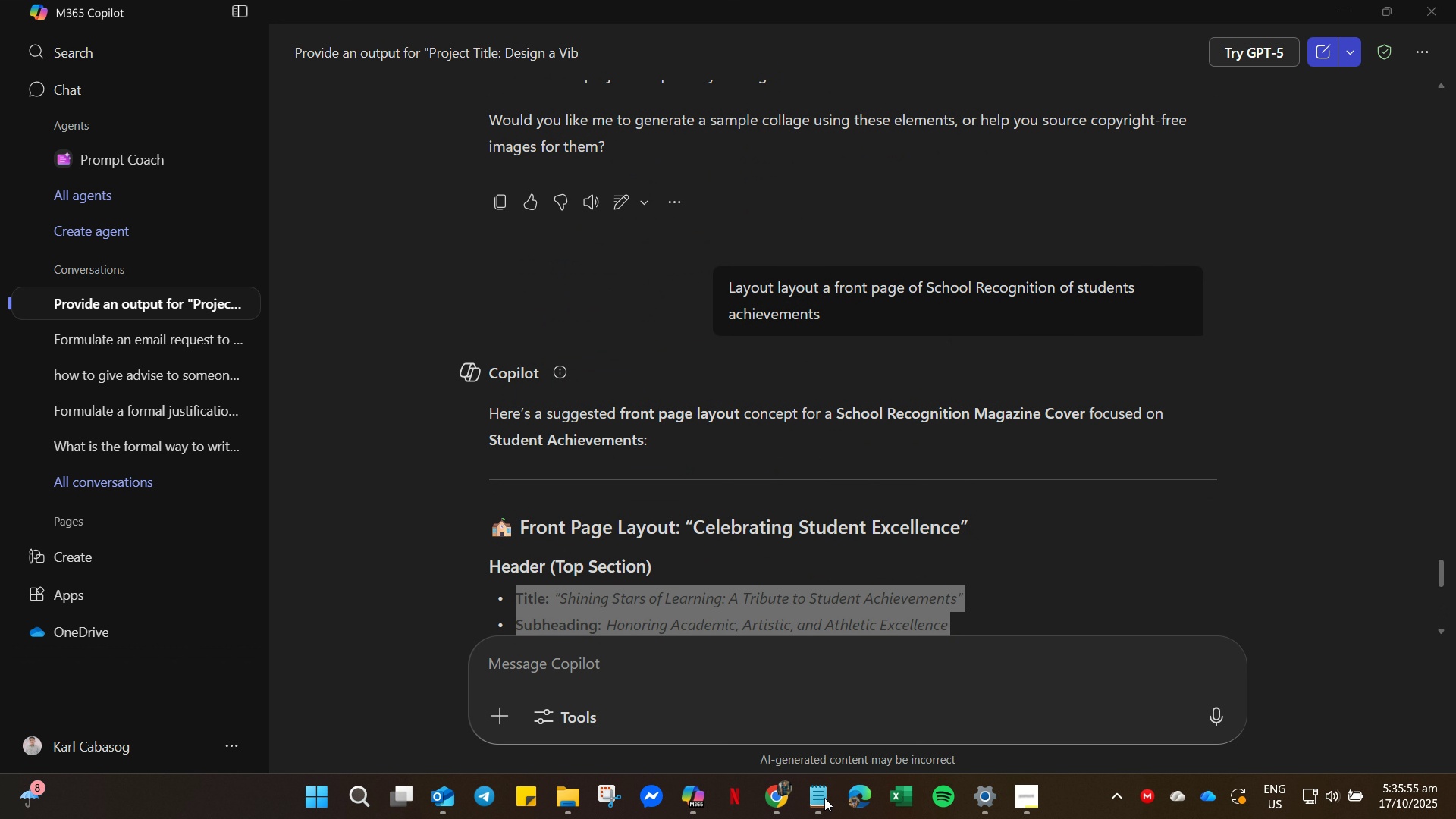 
left_click([824, 798])
 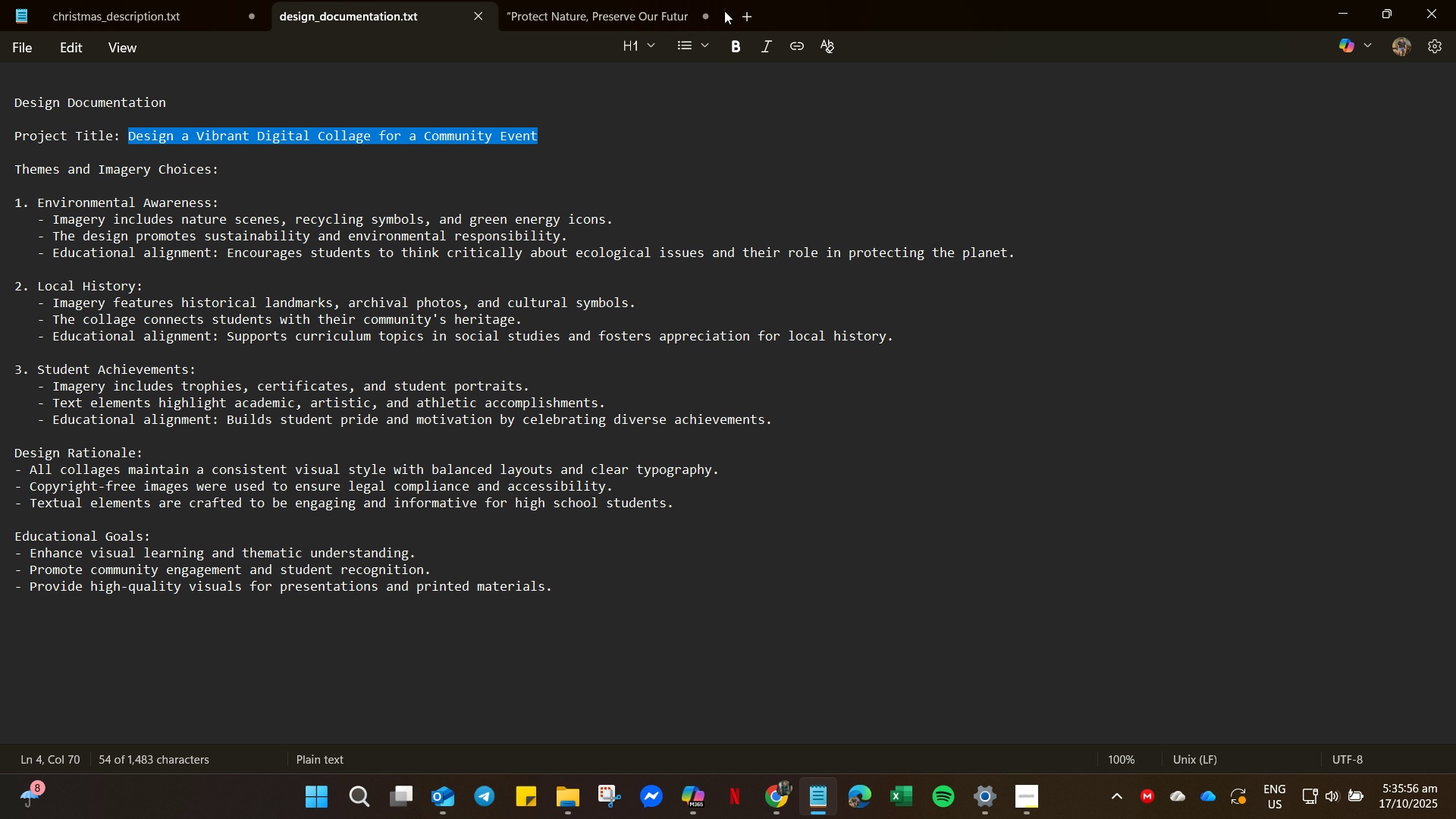 
left_click_drag(start_coordinate=[663, 3], to_coordinate=[658, 6])
 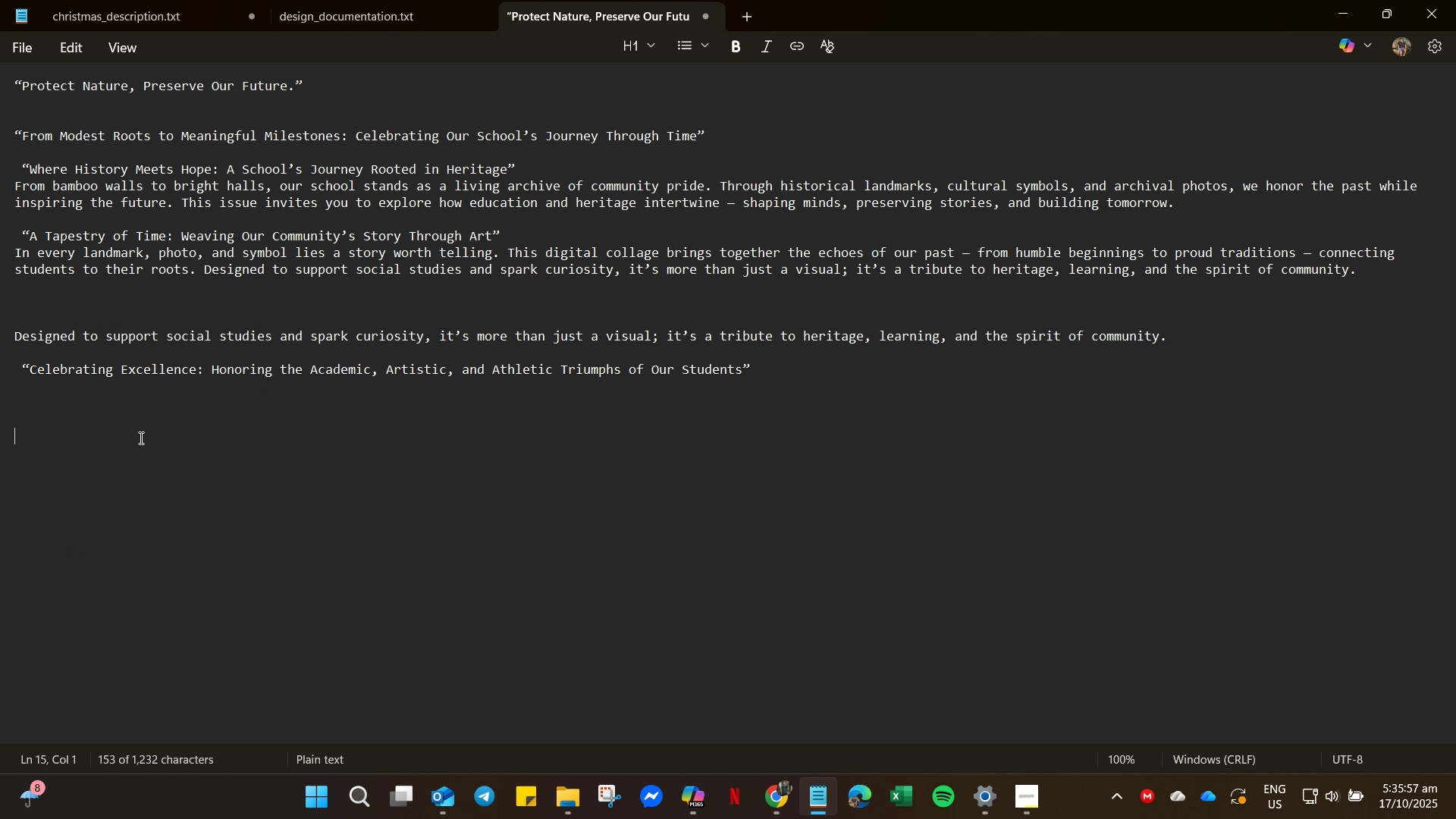 
left_click([140, 438])
 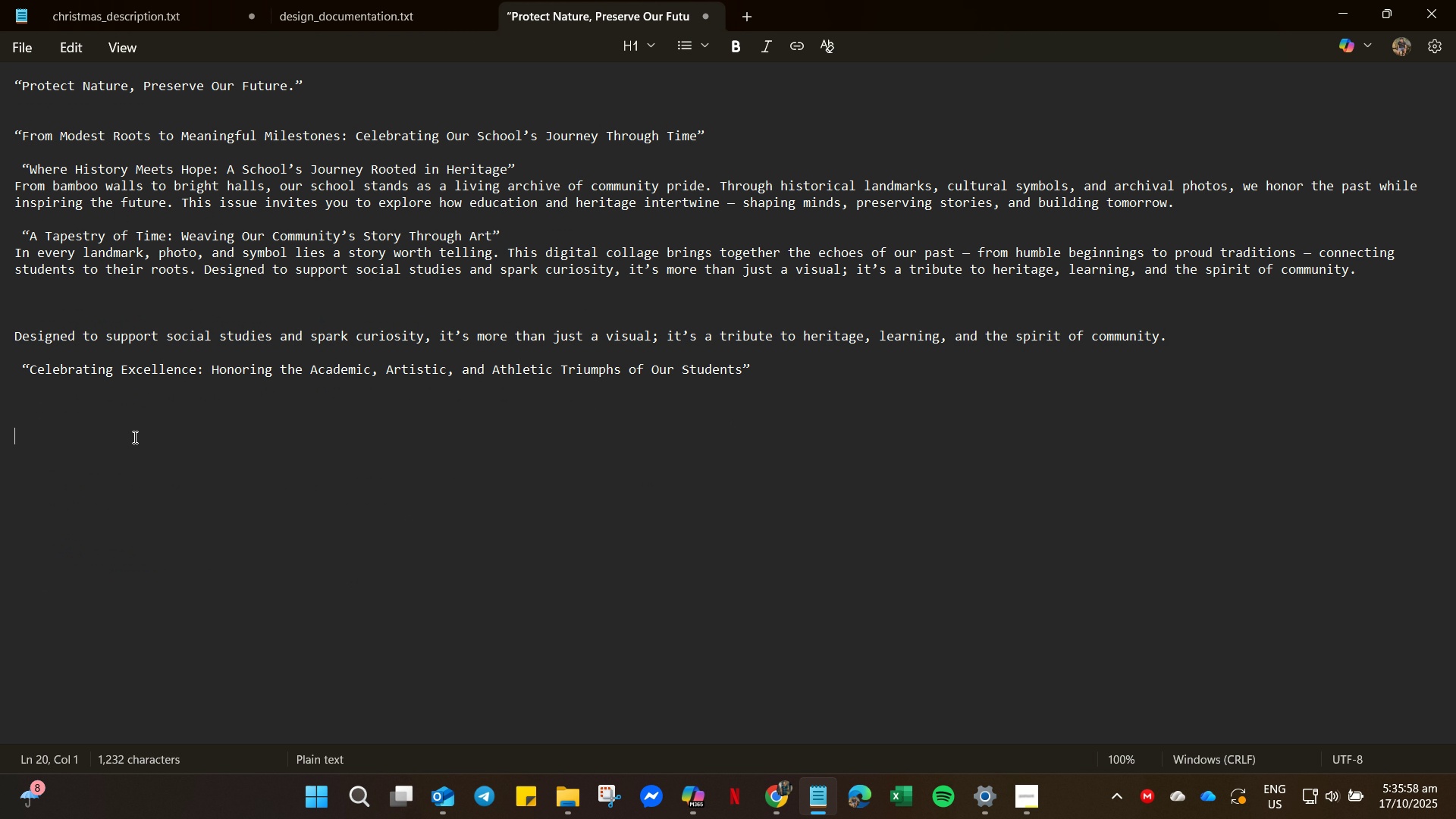 
key(Control+V)
 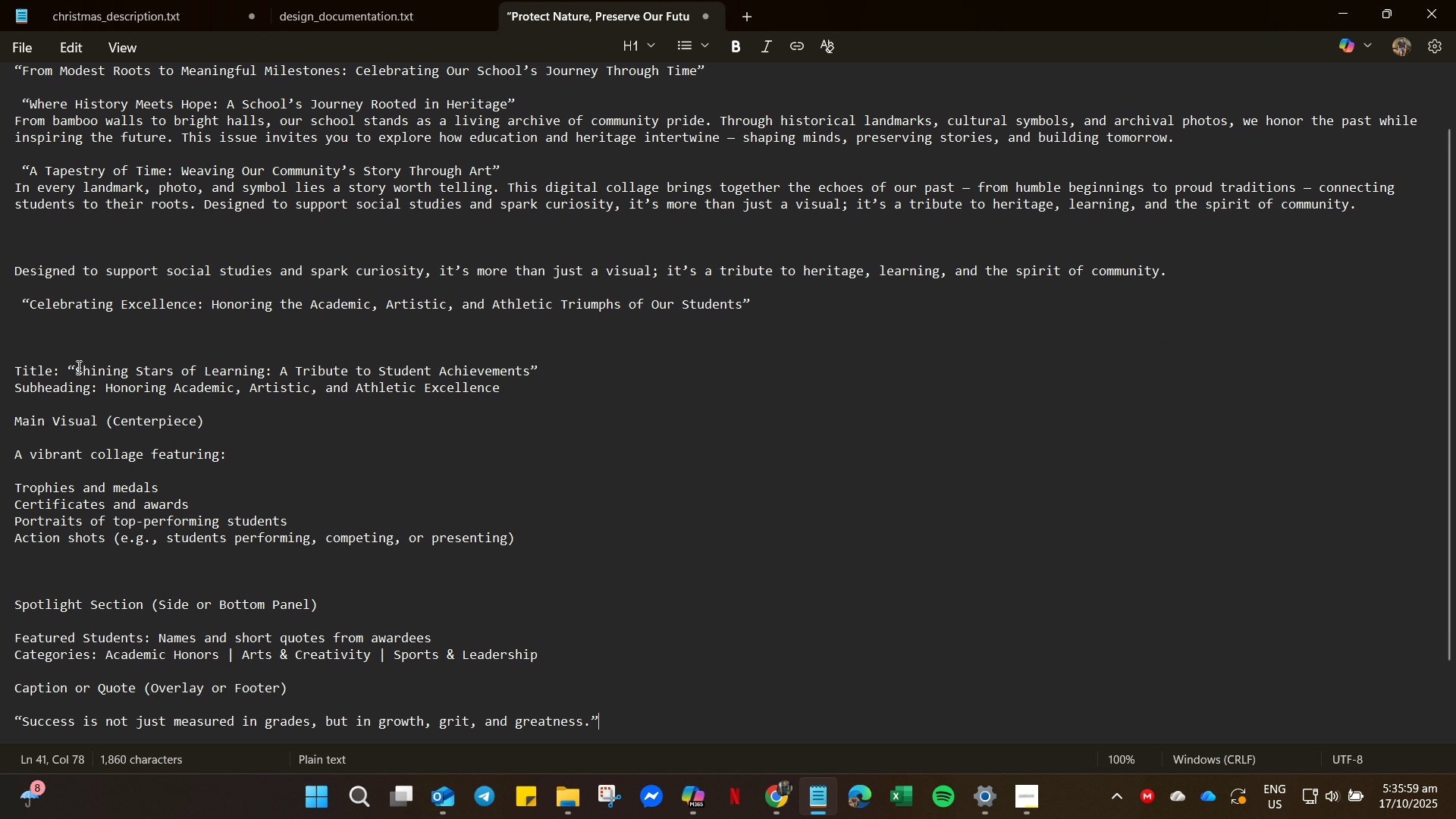 
left_click_drag(start_coordinate=[67, 371], to_coordinate=[540, 378])
 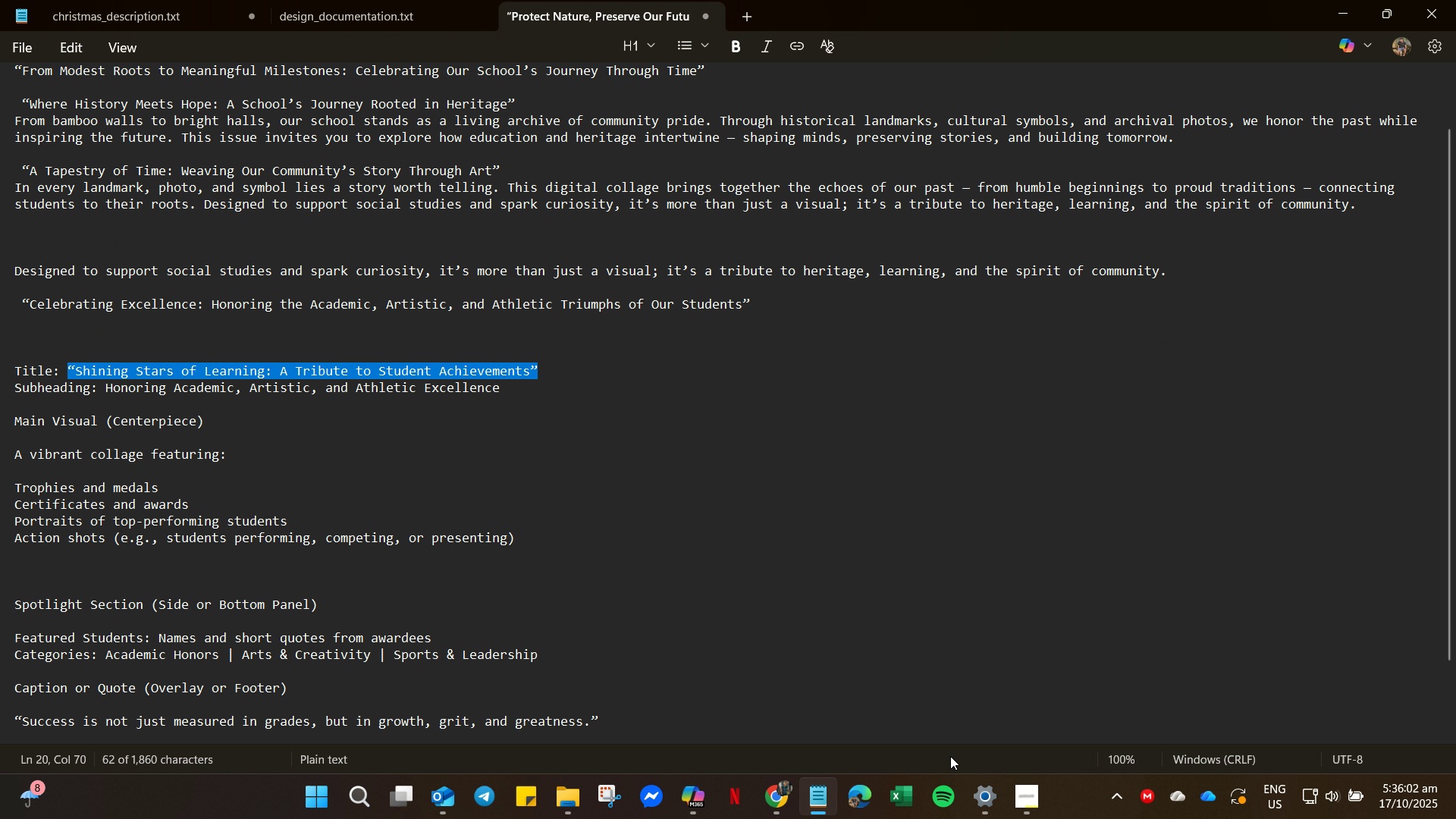 
key(Control+C)
 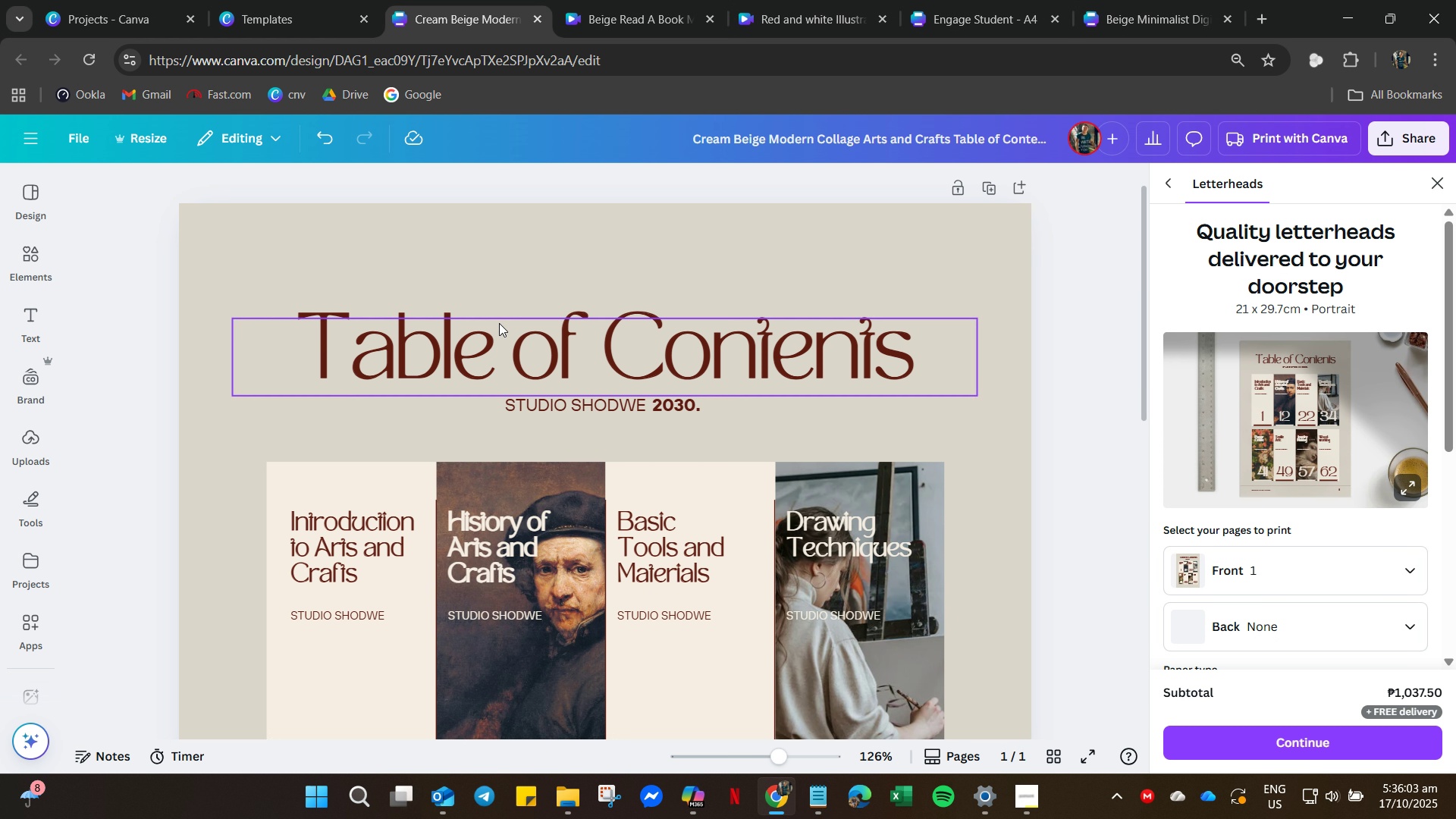 
double_click([505, 342])
 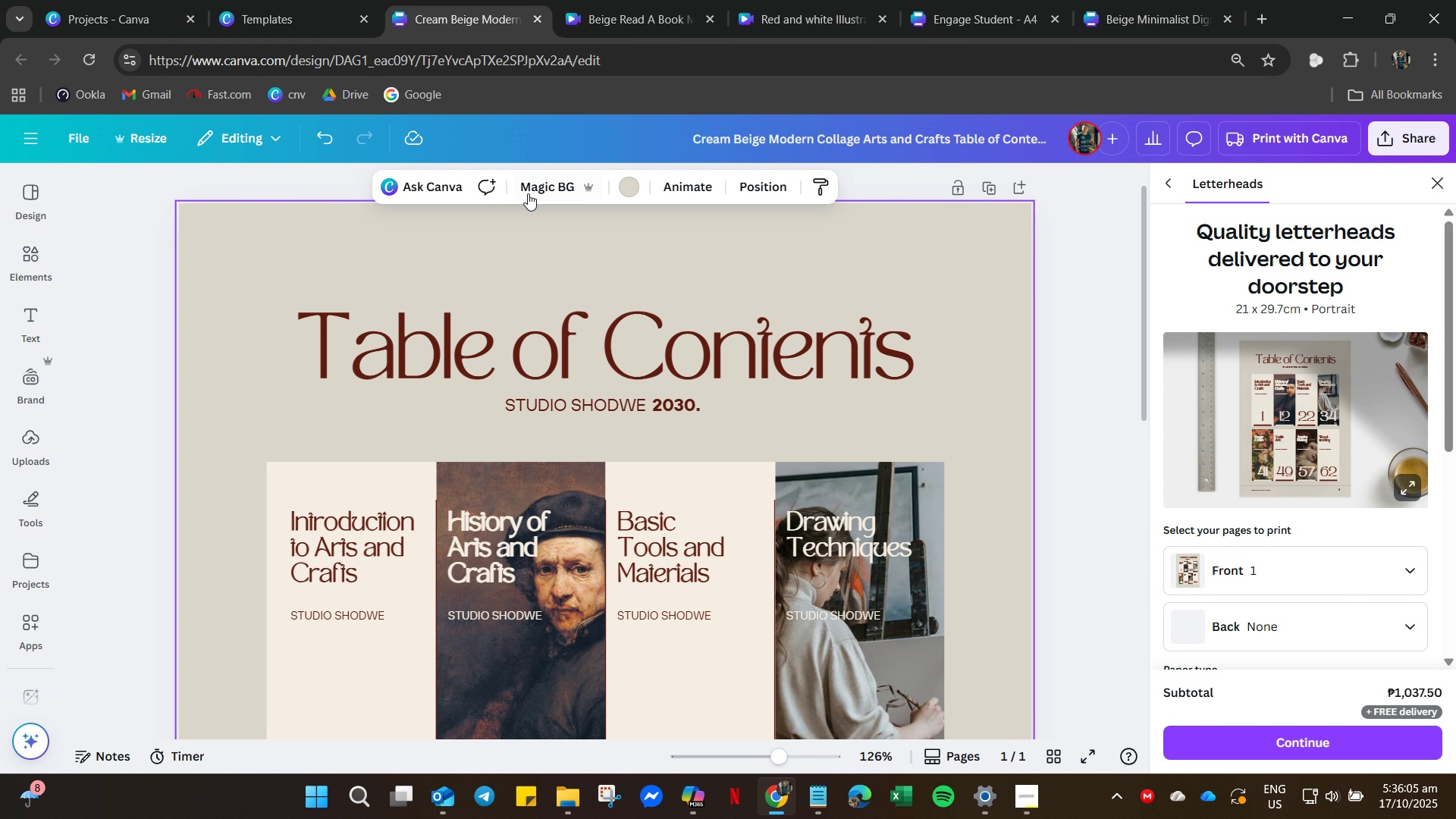 
left_click_drag(start_coordinate=[629, 193], to_coordinate=[624, 193])
 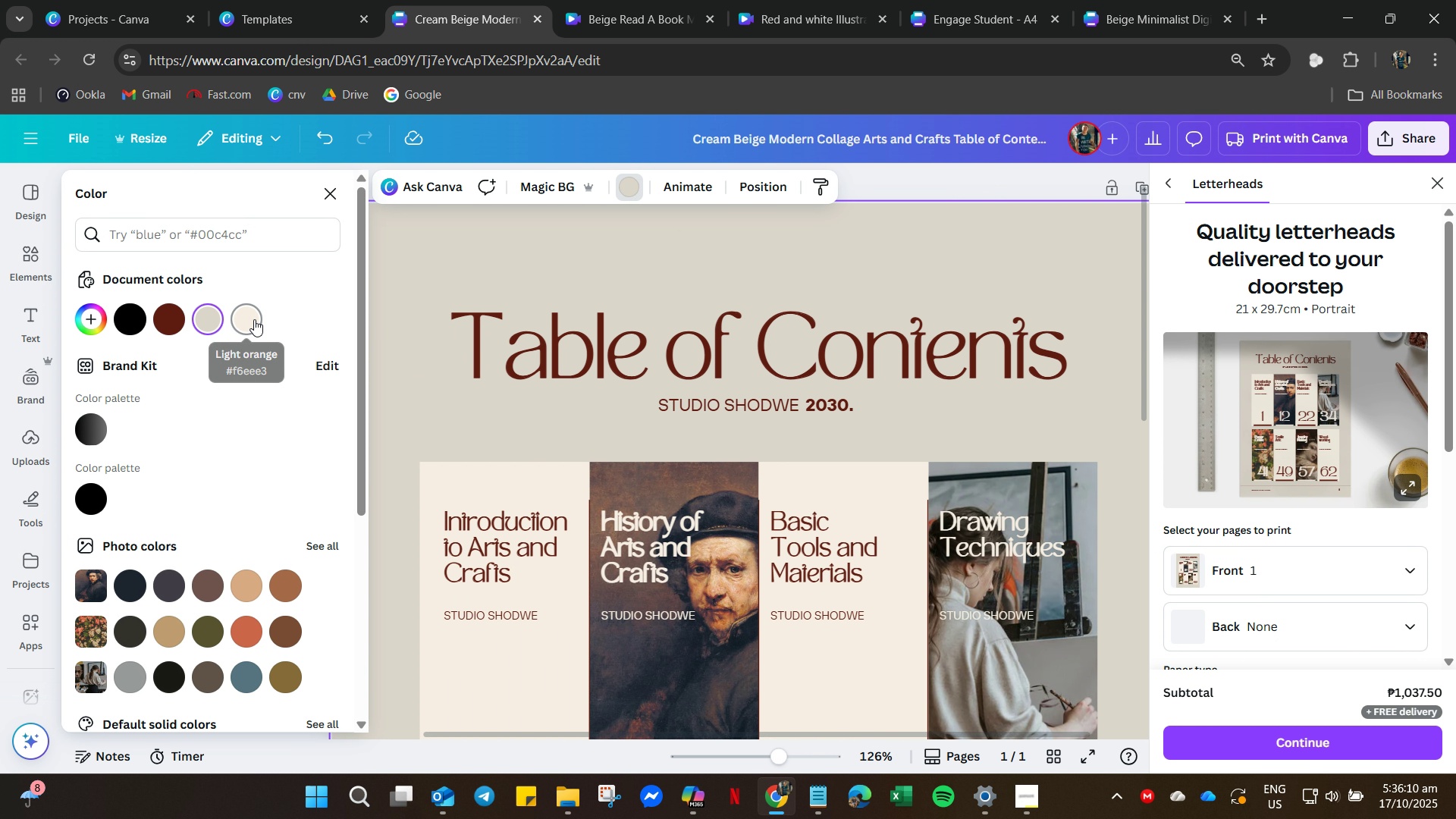 
wait(5.22)
 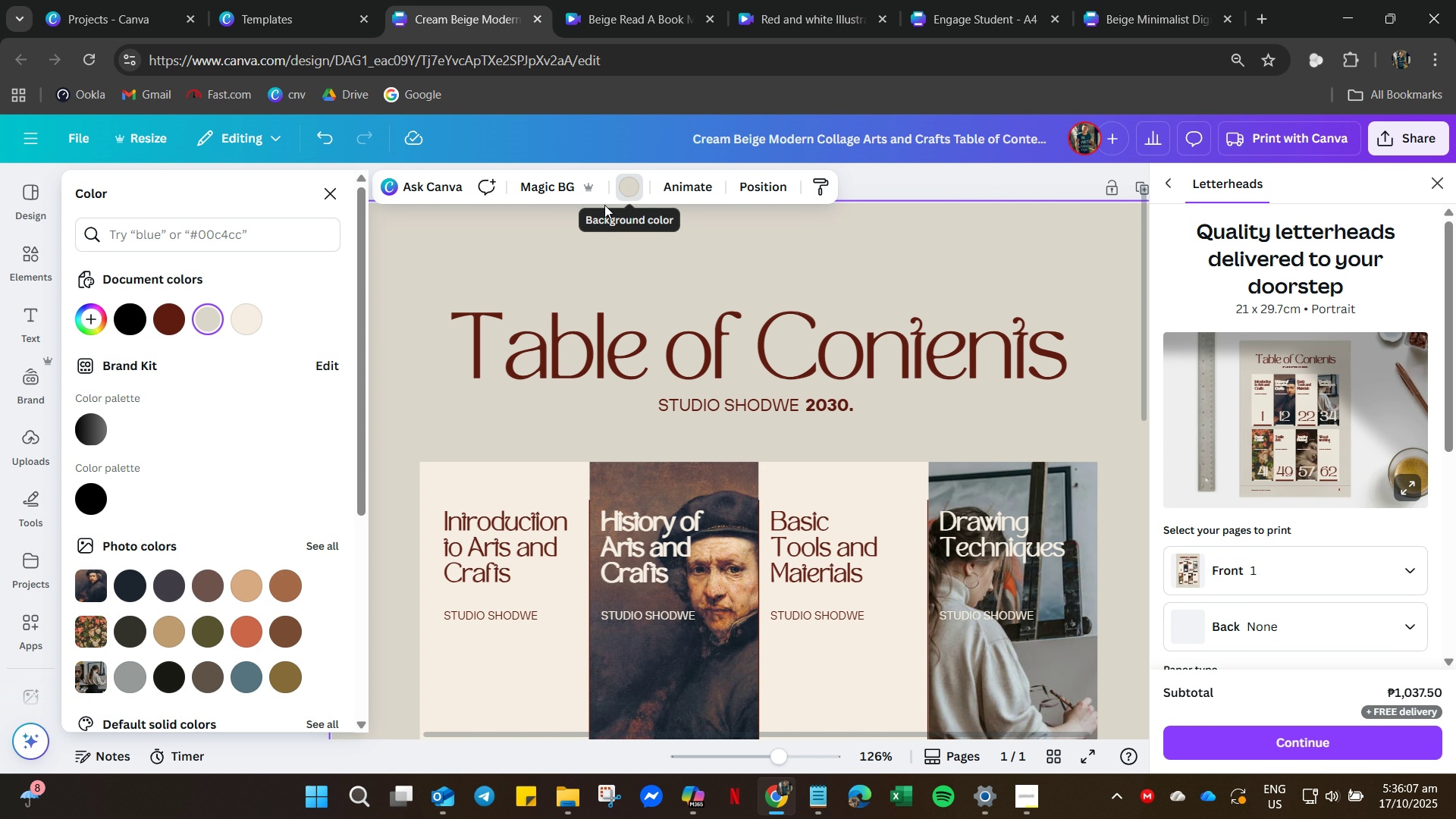 
left_click([256, 320])
 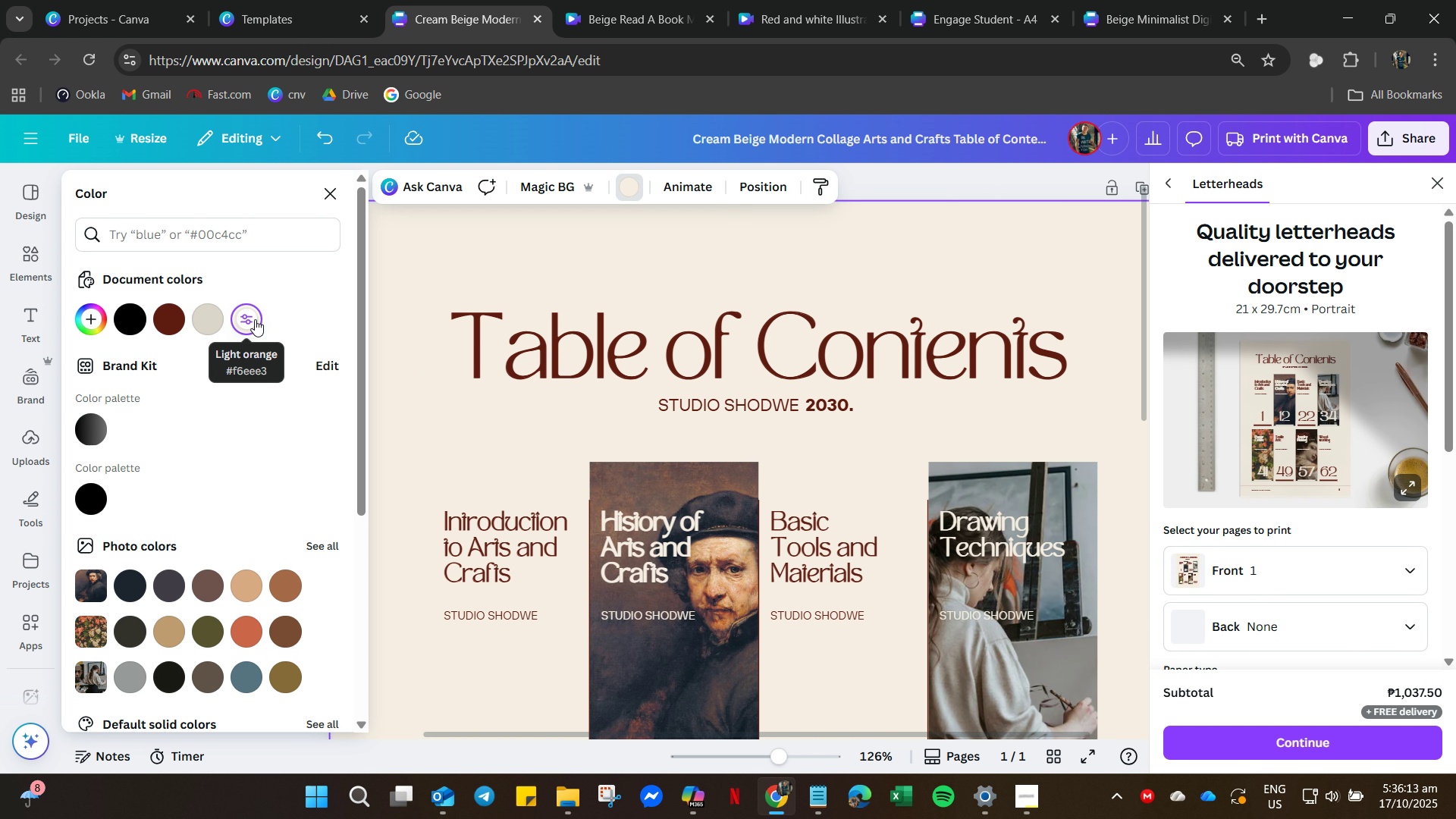 
key(Control+Z)
 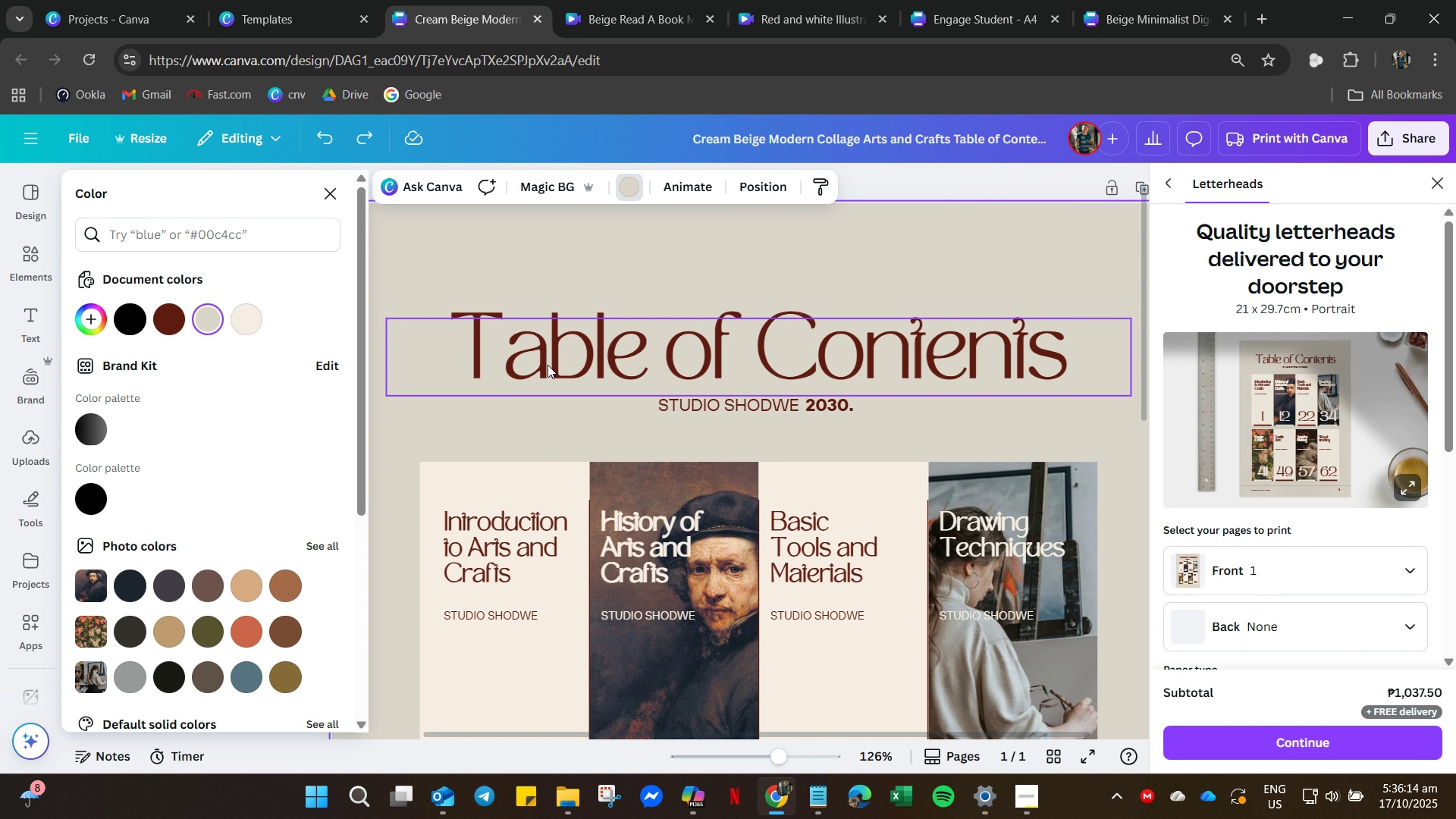 
double_click([548, 365])
 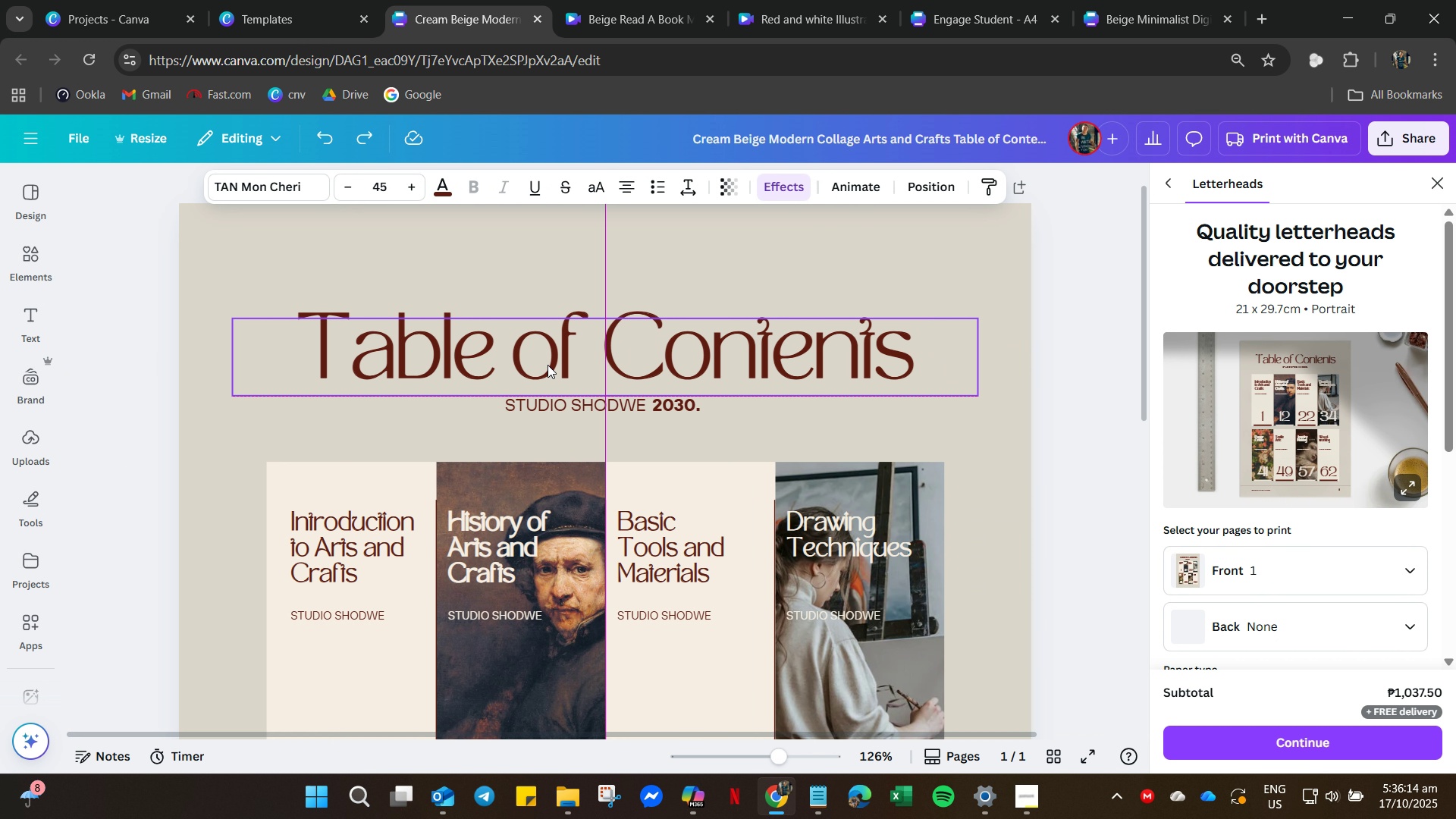 
key(Control+V)
 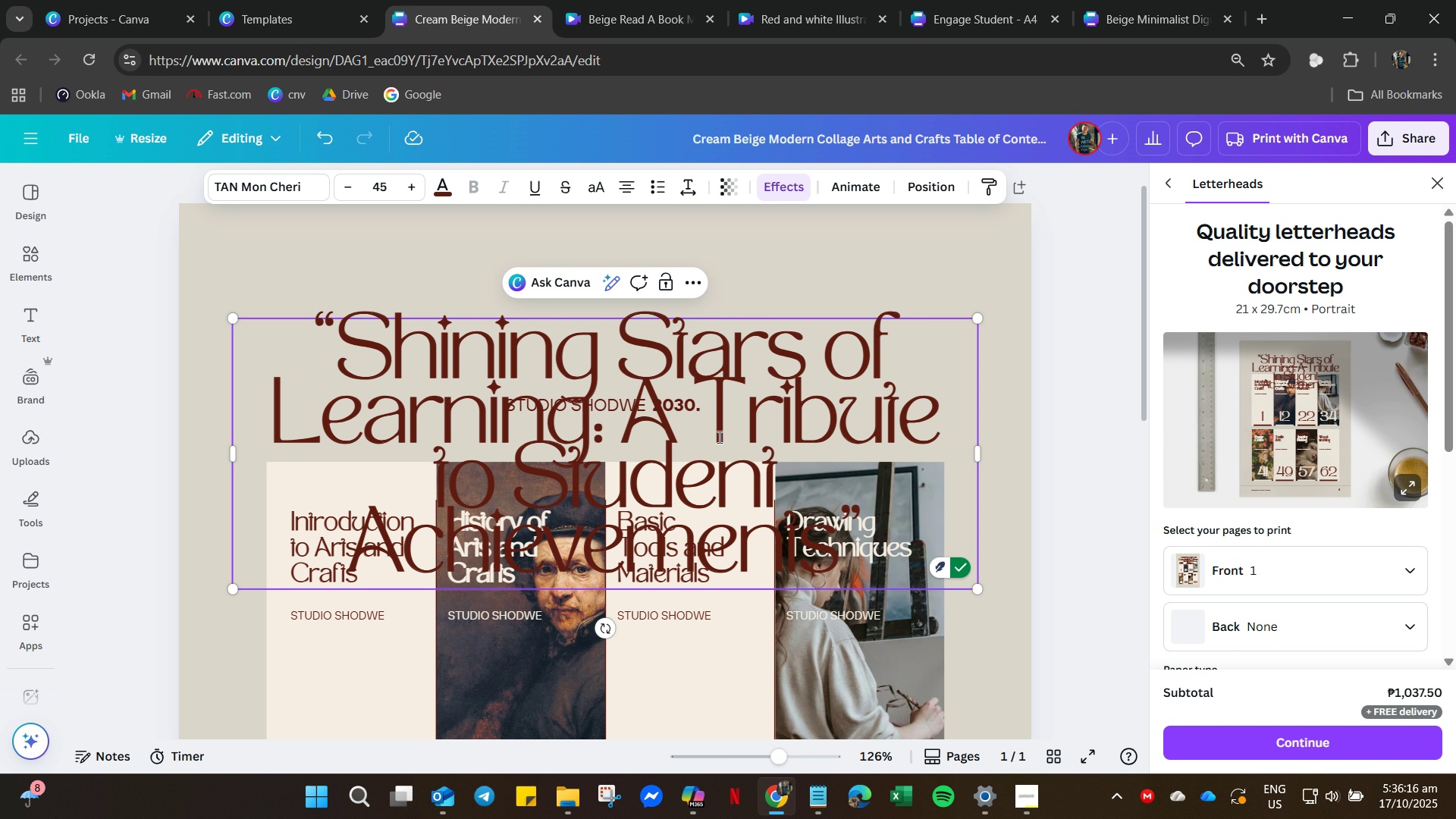 
key(Control+A)
 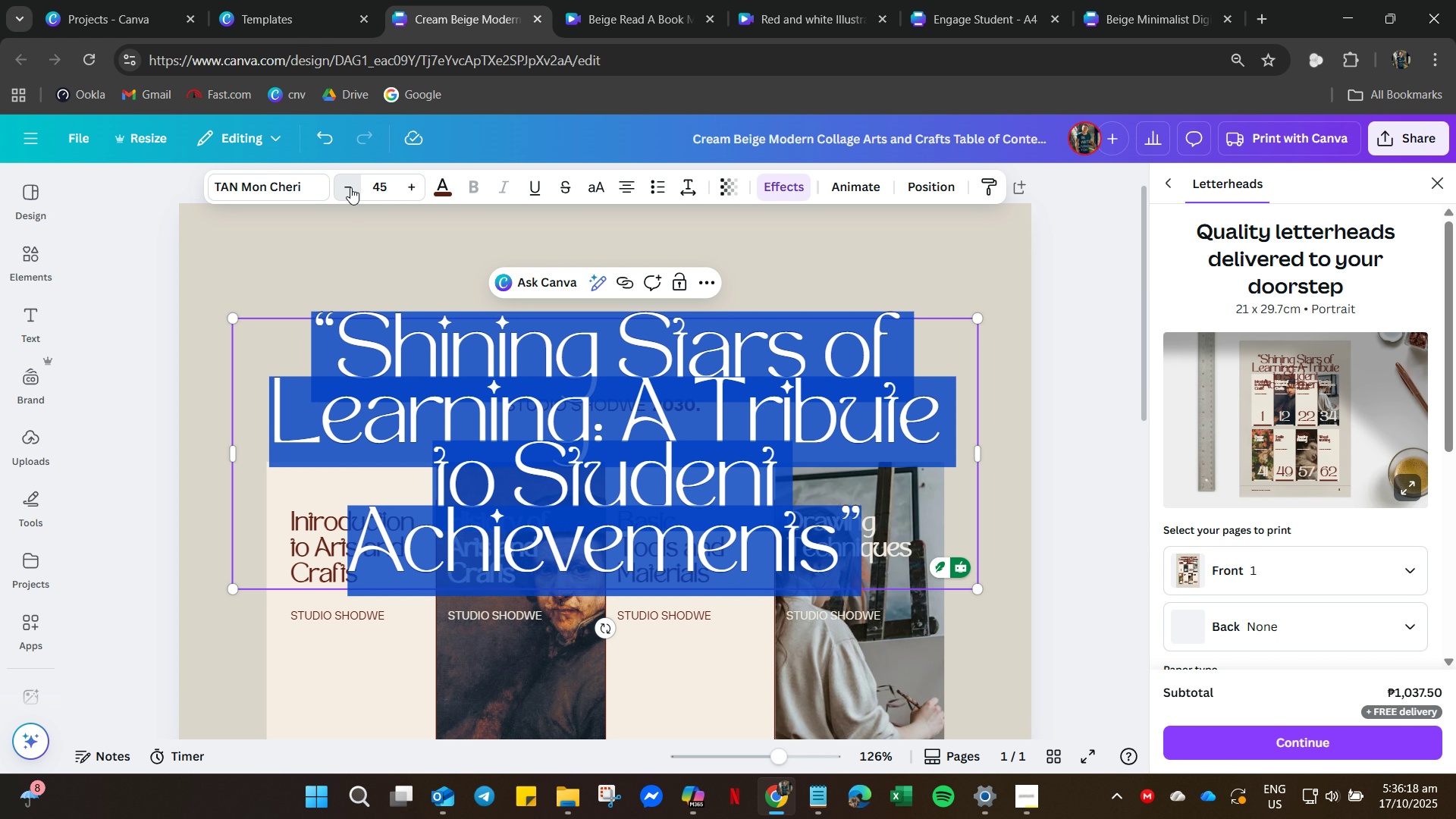 
double_click([350, 187])
 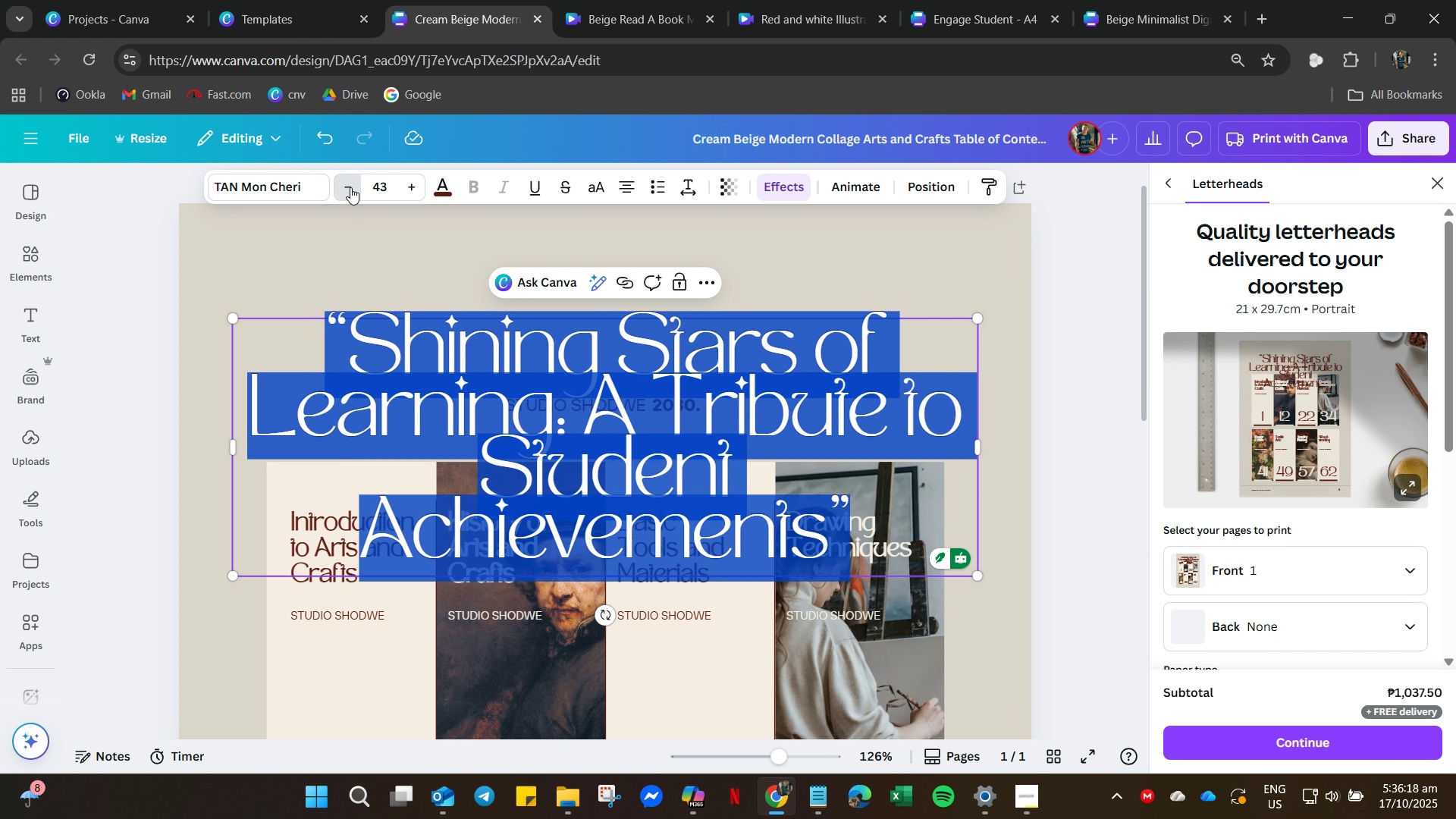 
triple_click([350, 187])
 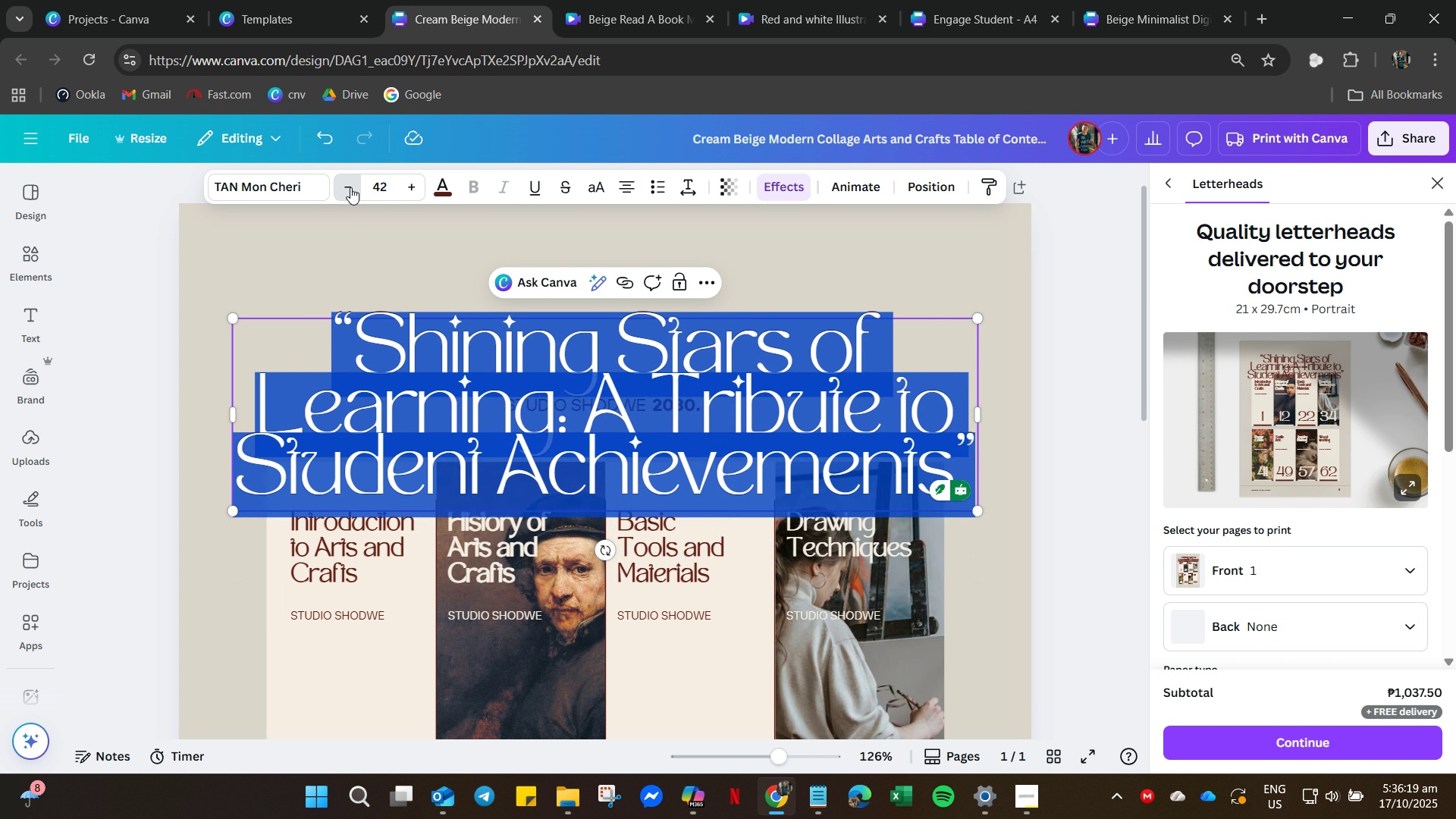 
triple_click([350, 187])
 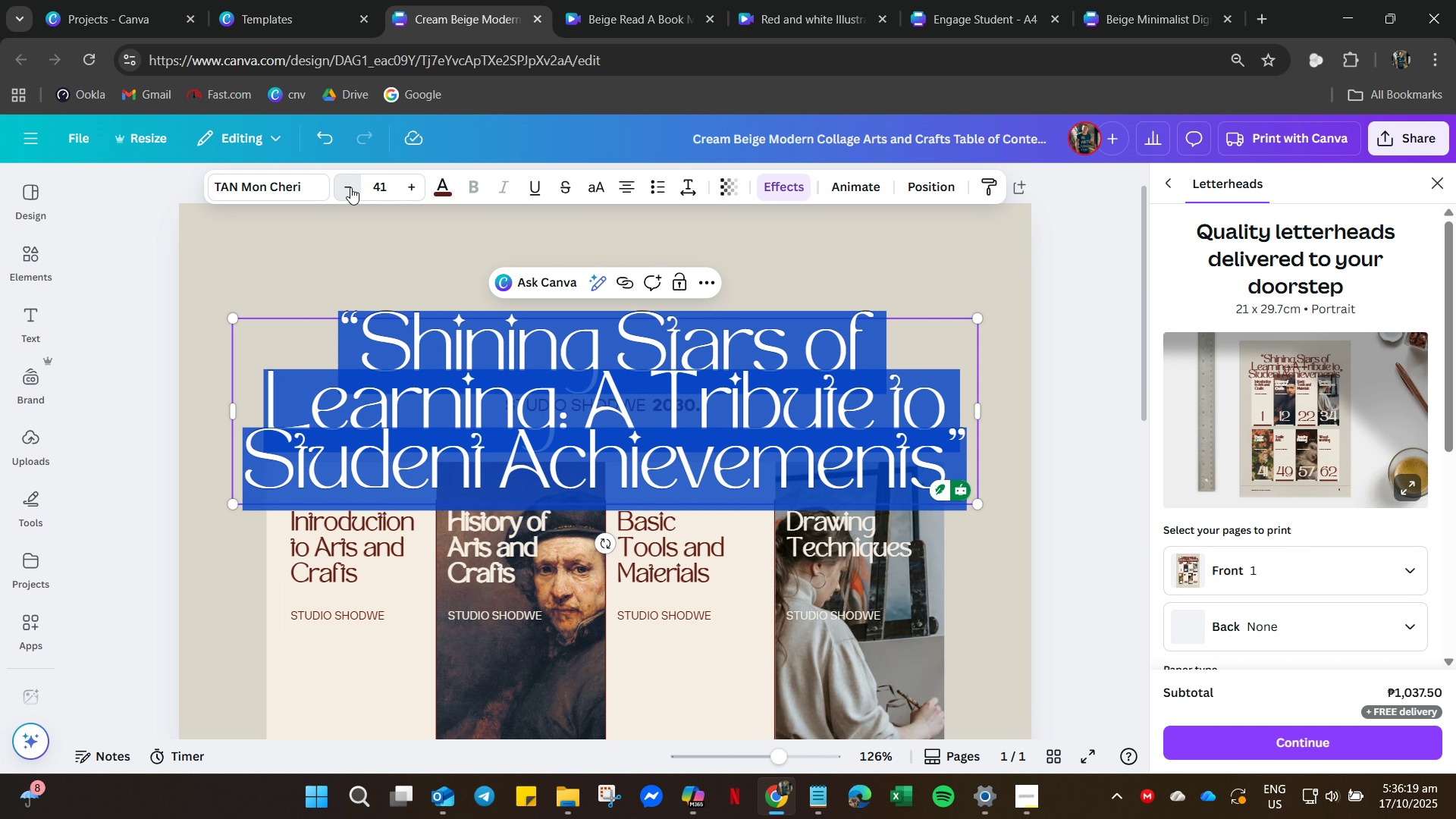 
triple_click([350, 187])
 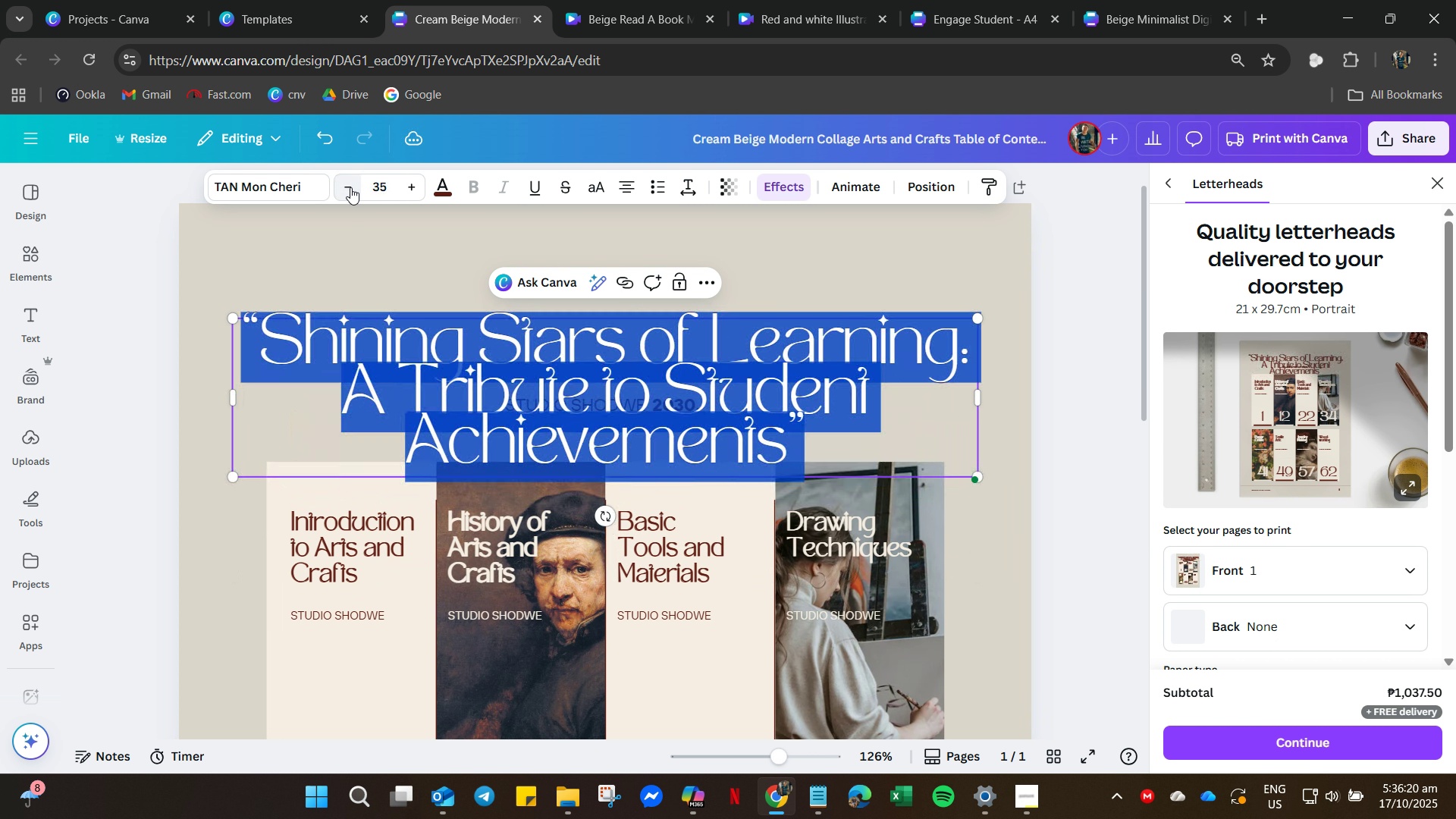 
triple_click([350, 187])
 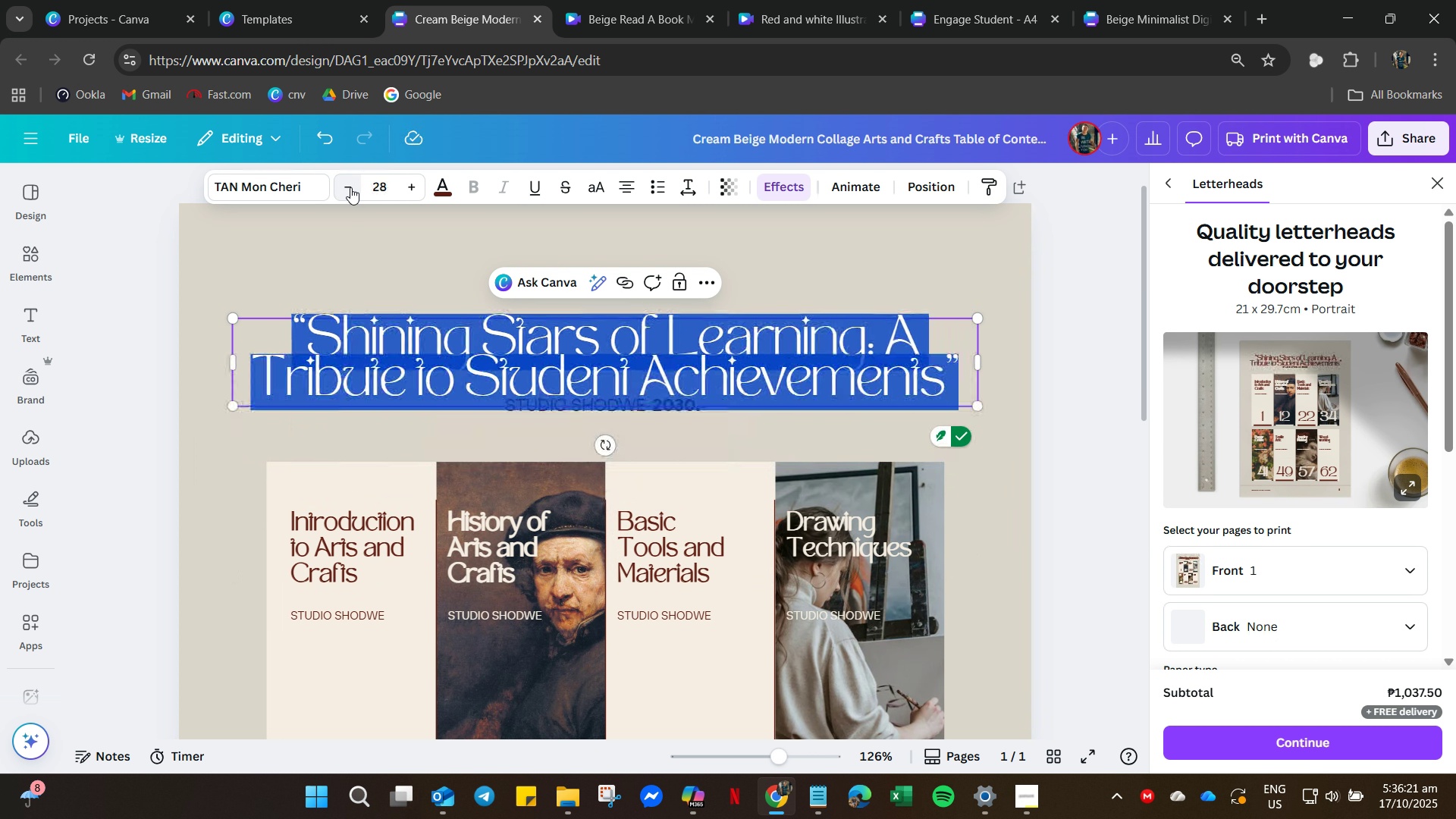 
left_click([350, 187])
 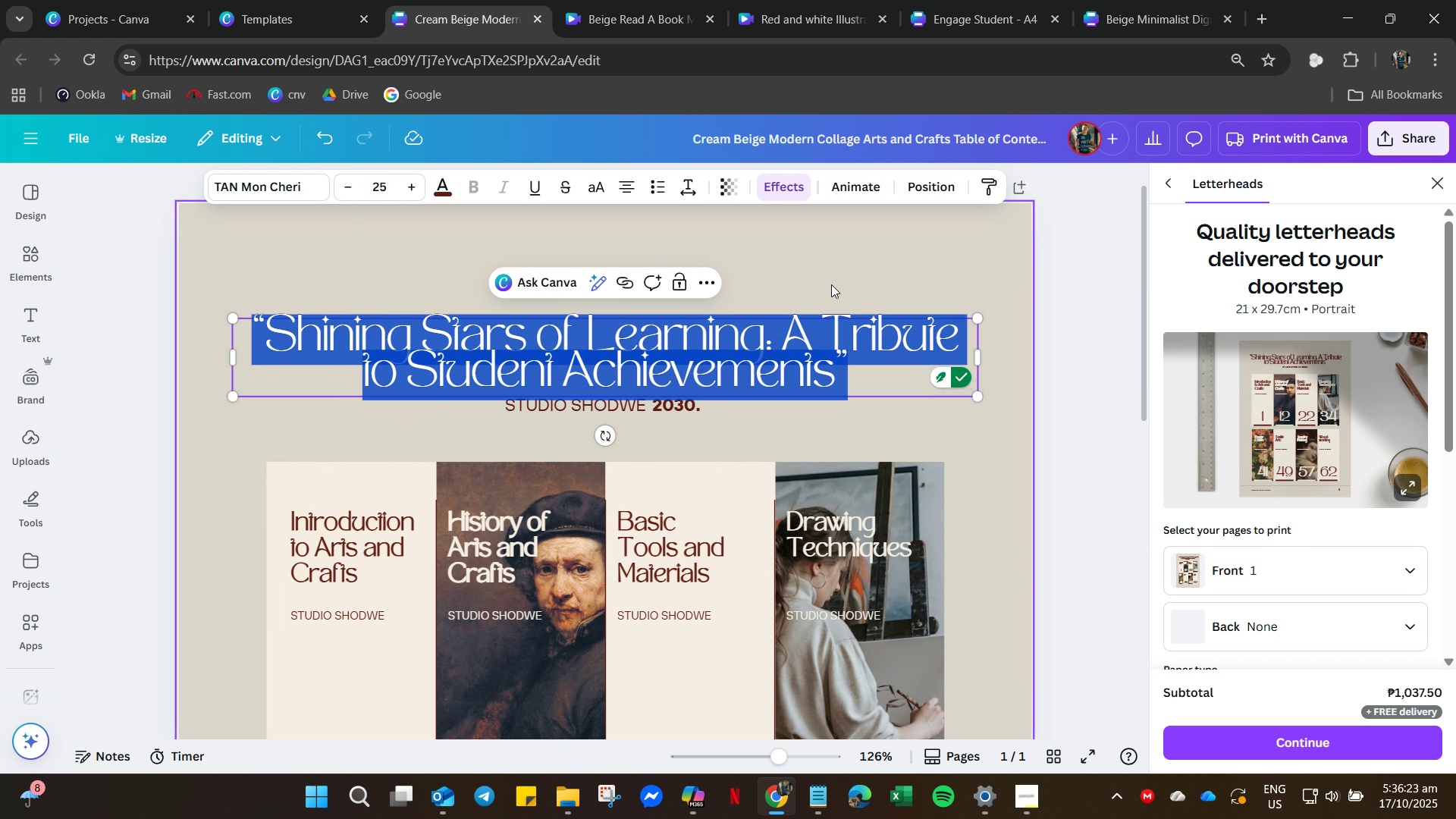 
left_click([833, 279])
 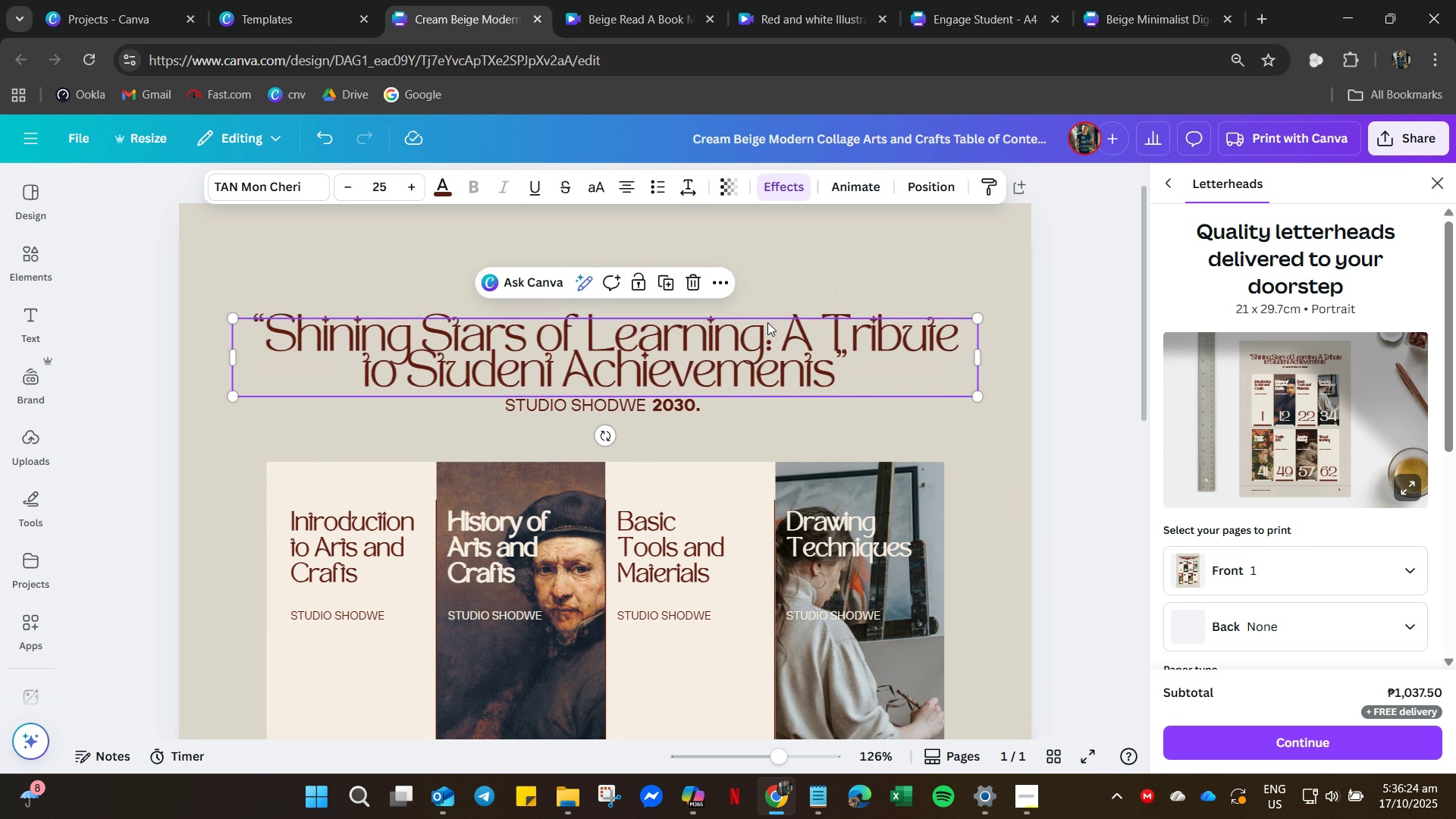 
double_click([767, 322])
 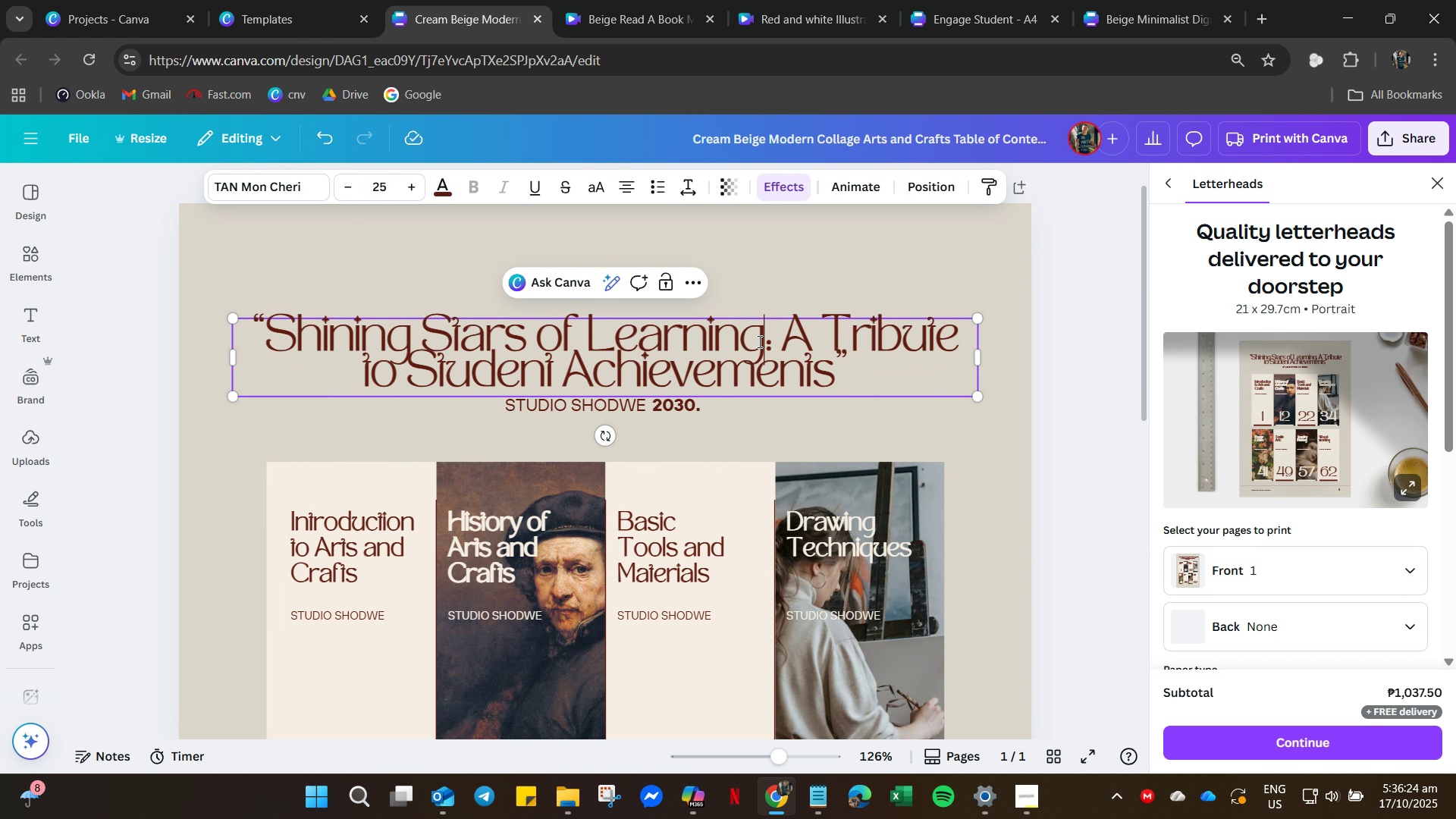 
left_click_drag(start_coordinate=[758, 341], to_coordinate=[758, 306])
 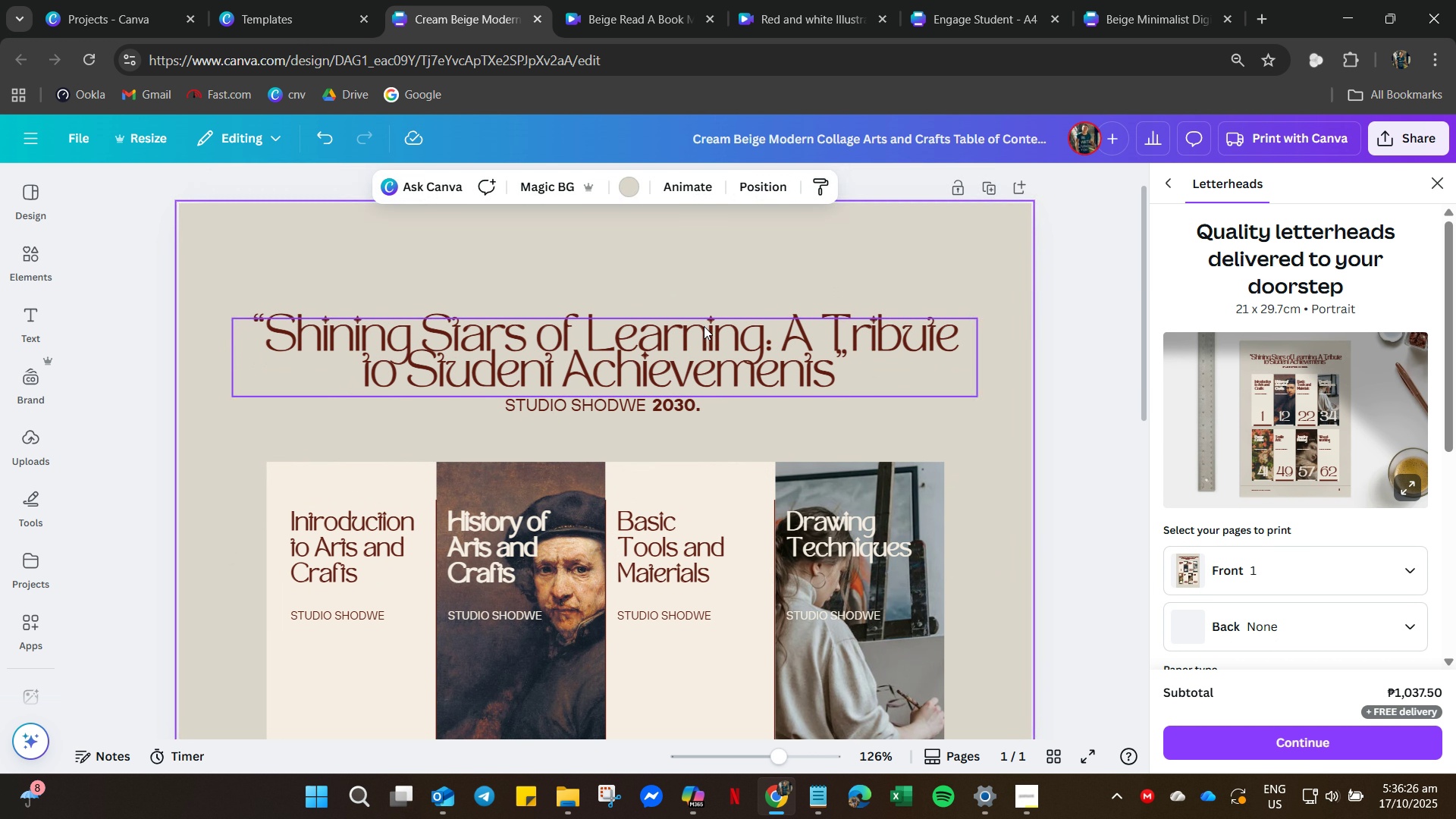 
double_click([704, 326])
 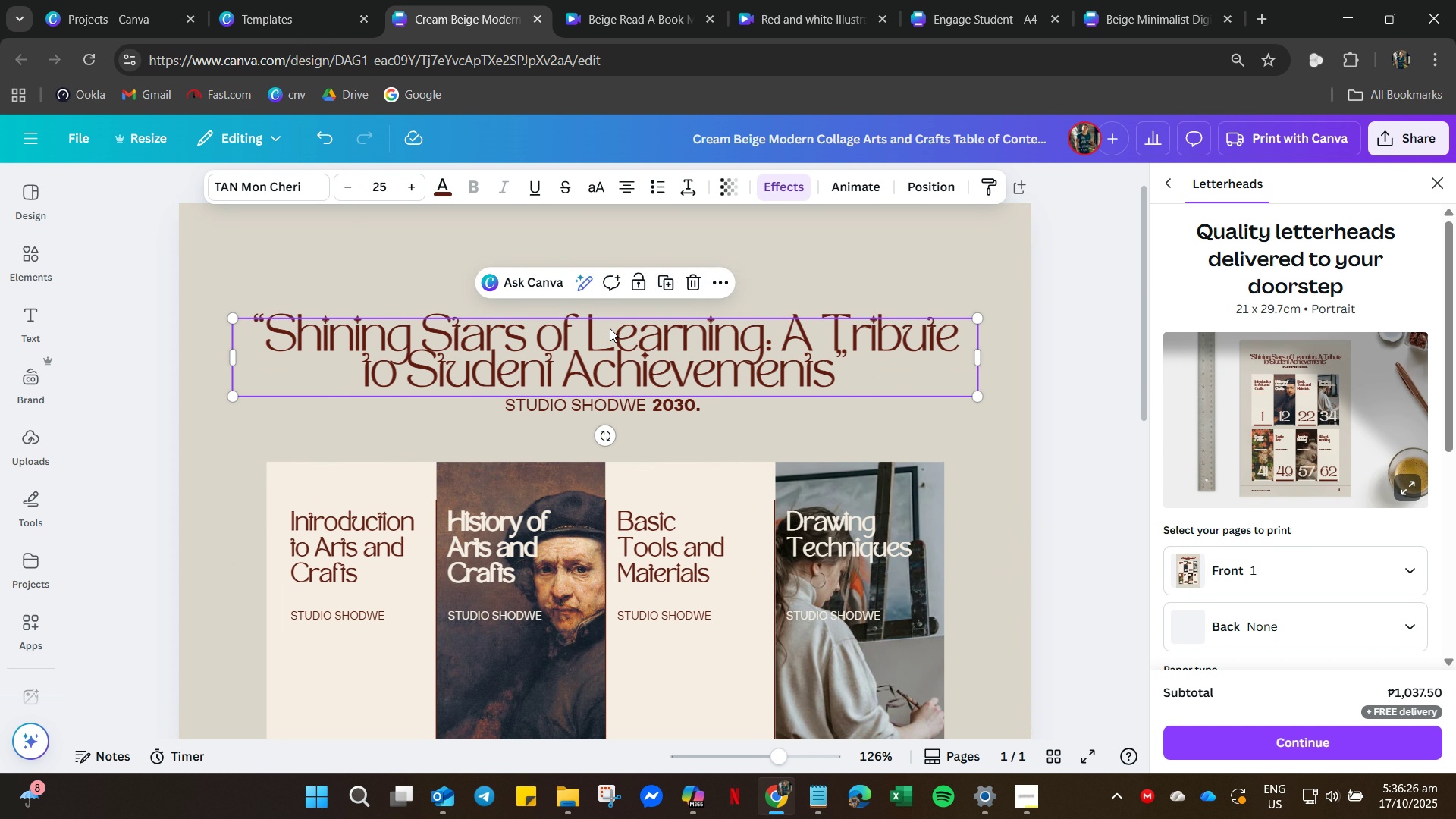 
left_click_drag(start_coordinate=[608, 331], to_coordinate=[617, 293])
 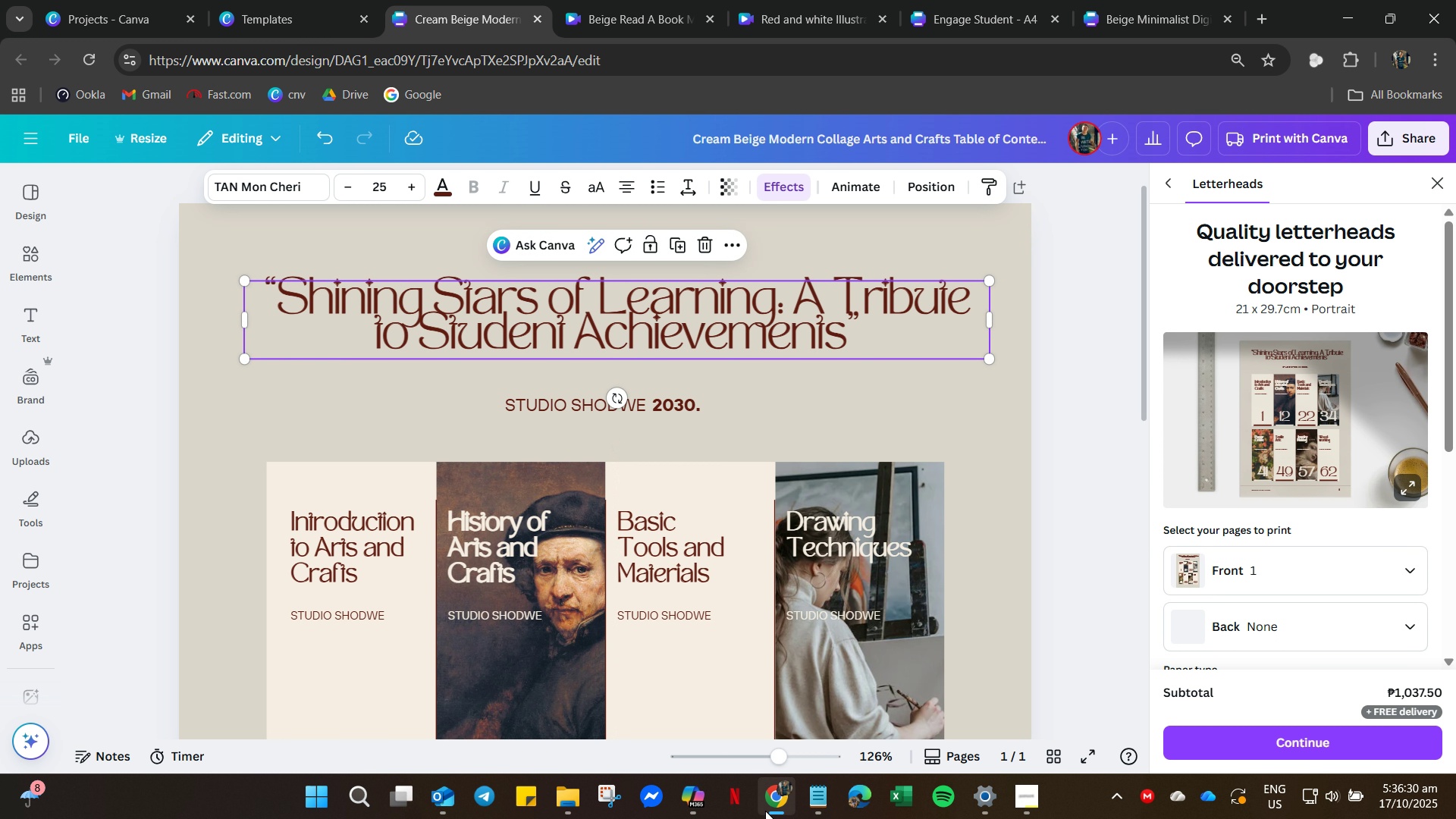 
left_click([808, 799])
 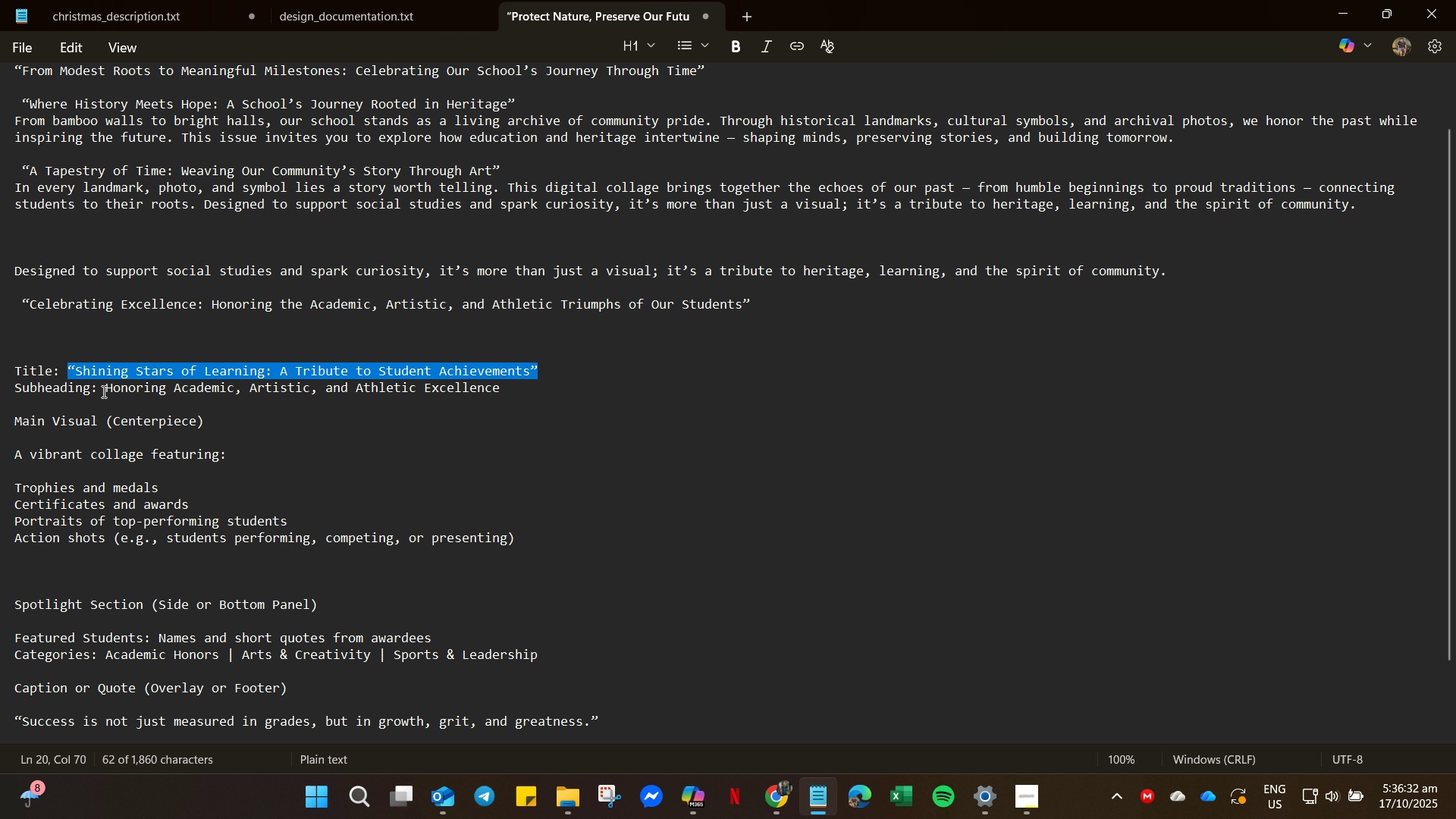 
left_click_drag(start_coordinate=[107, 388], to_coordinate=[516, 396])
 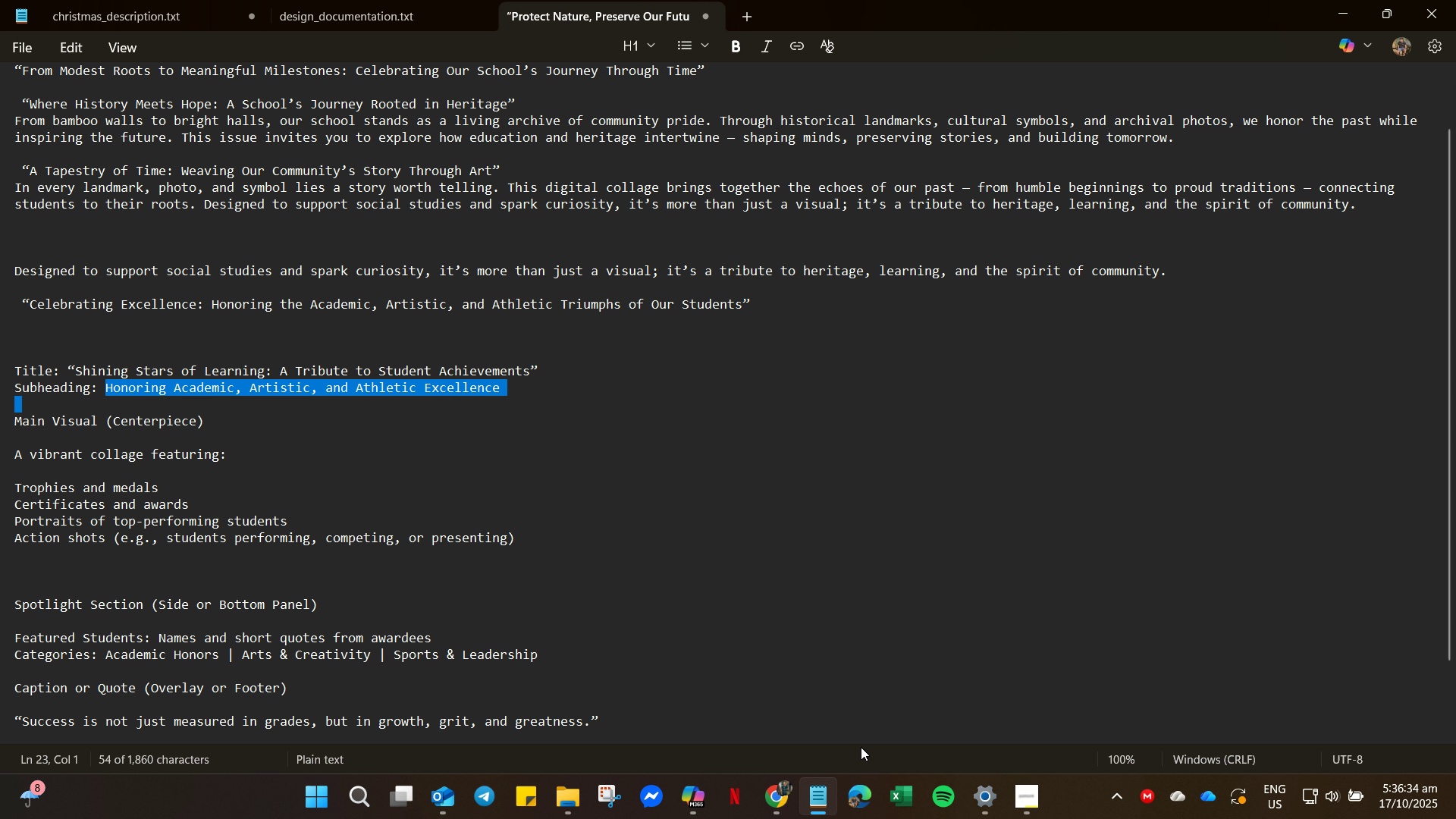 
key(Control+C)
 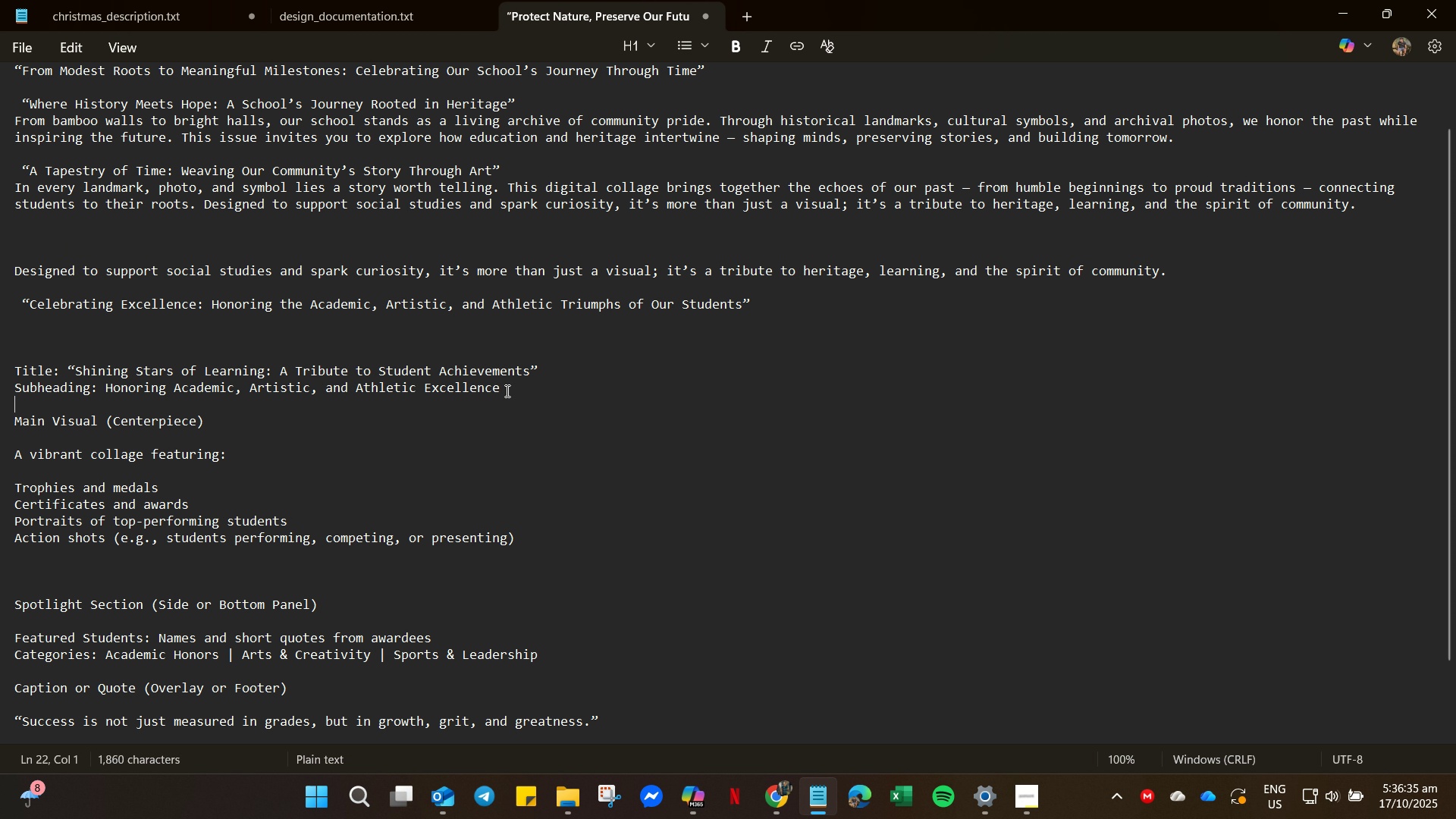 
left_click_drag(start_coordinate=[501, 390], to_coordinate=[111, 394])
 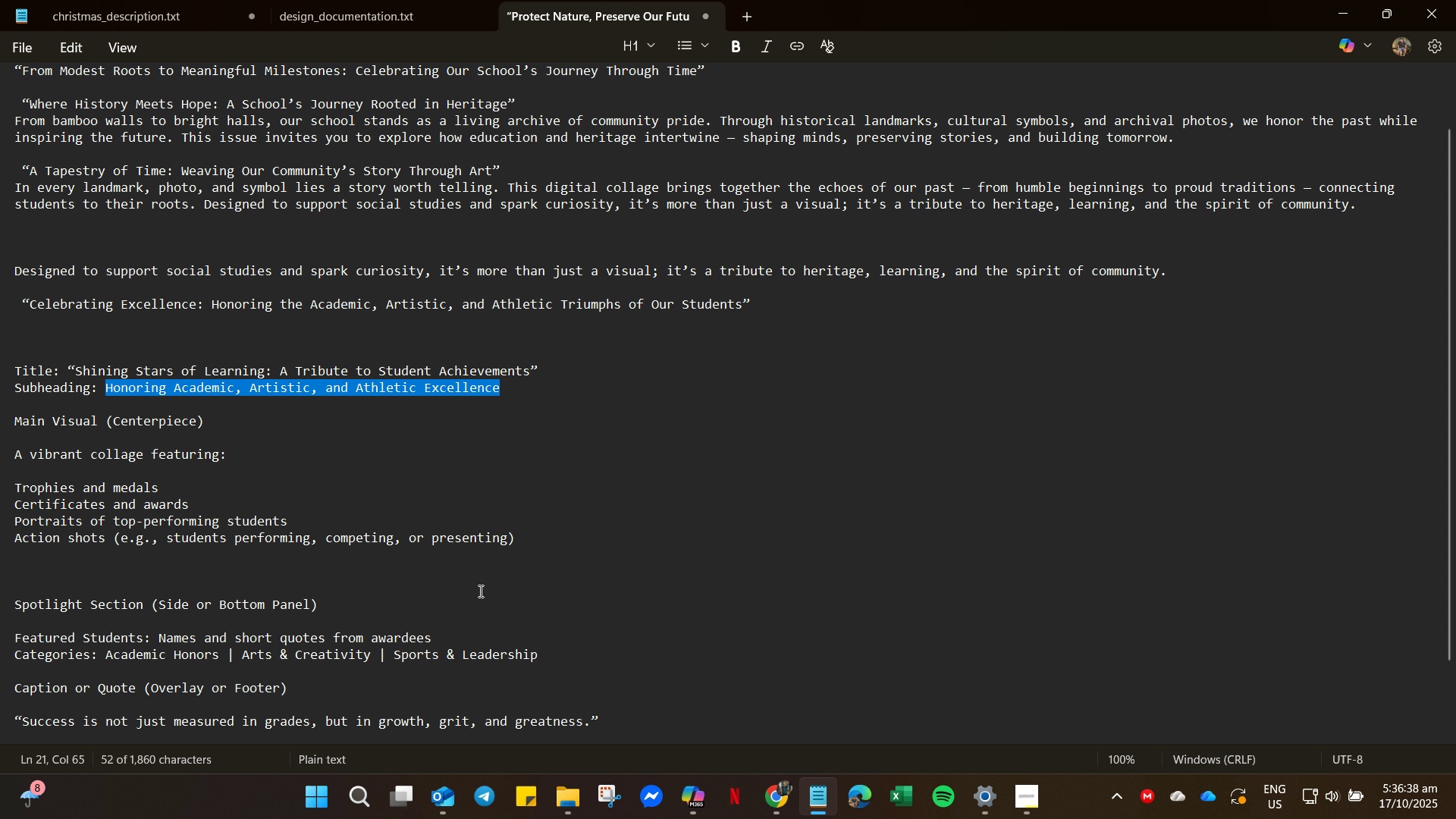 
key(Control+C)
 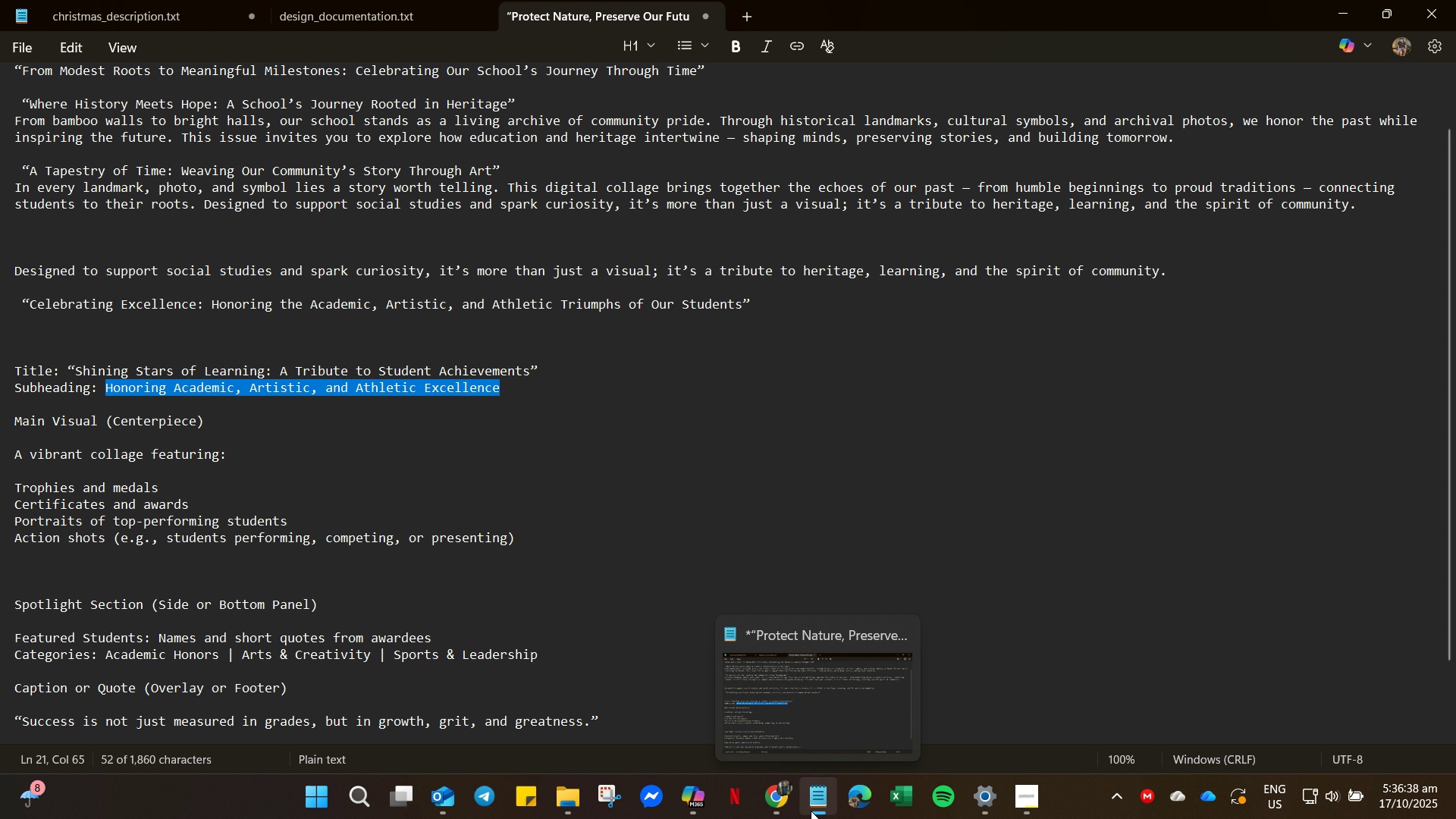 
key(Control+C)
 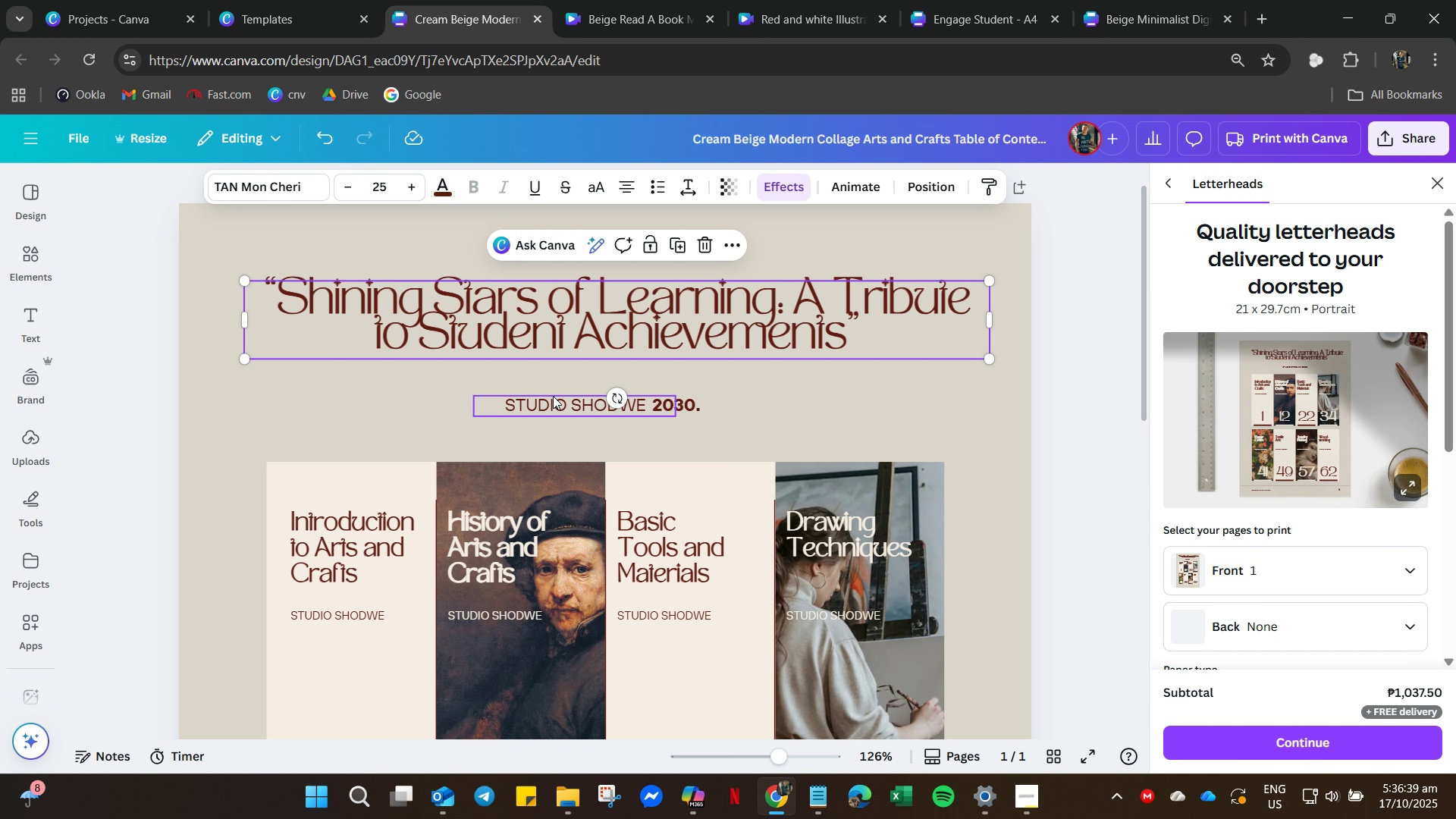 
left_click([552, 398])
 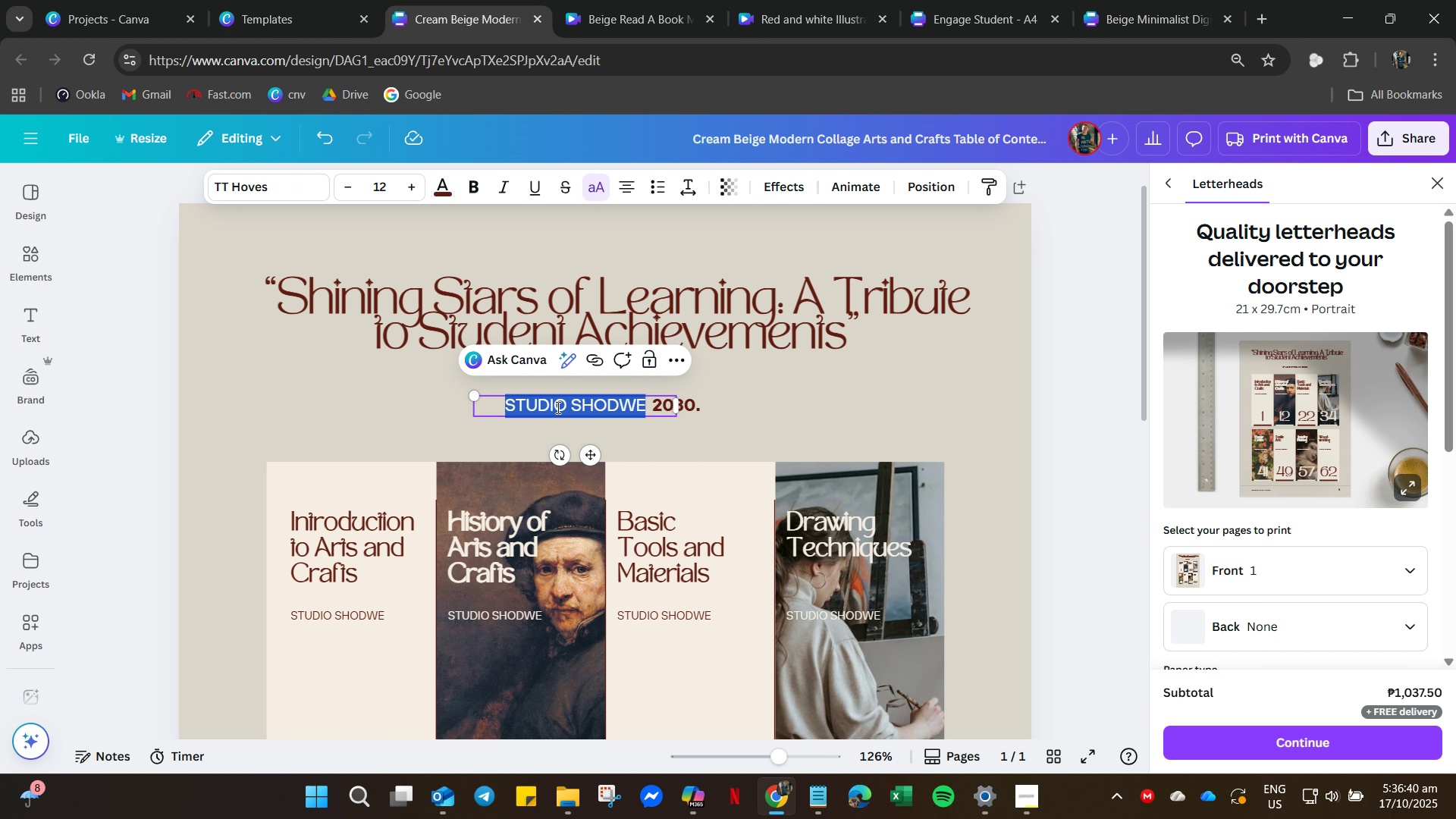 
double_click([557, 407])
 